 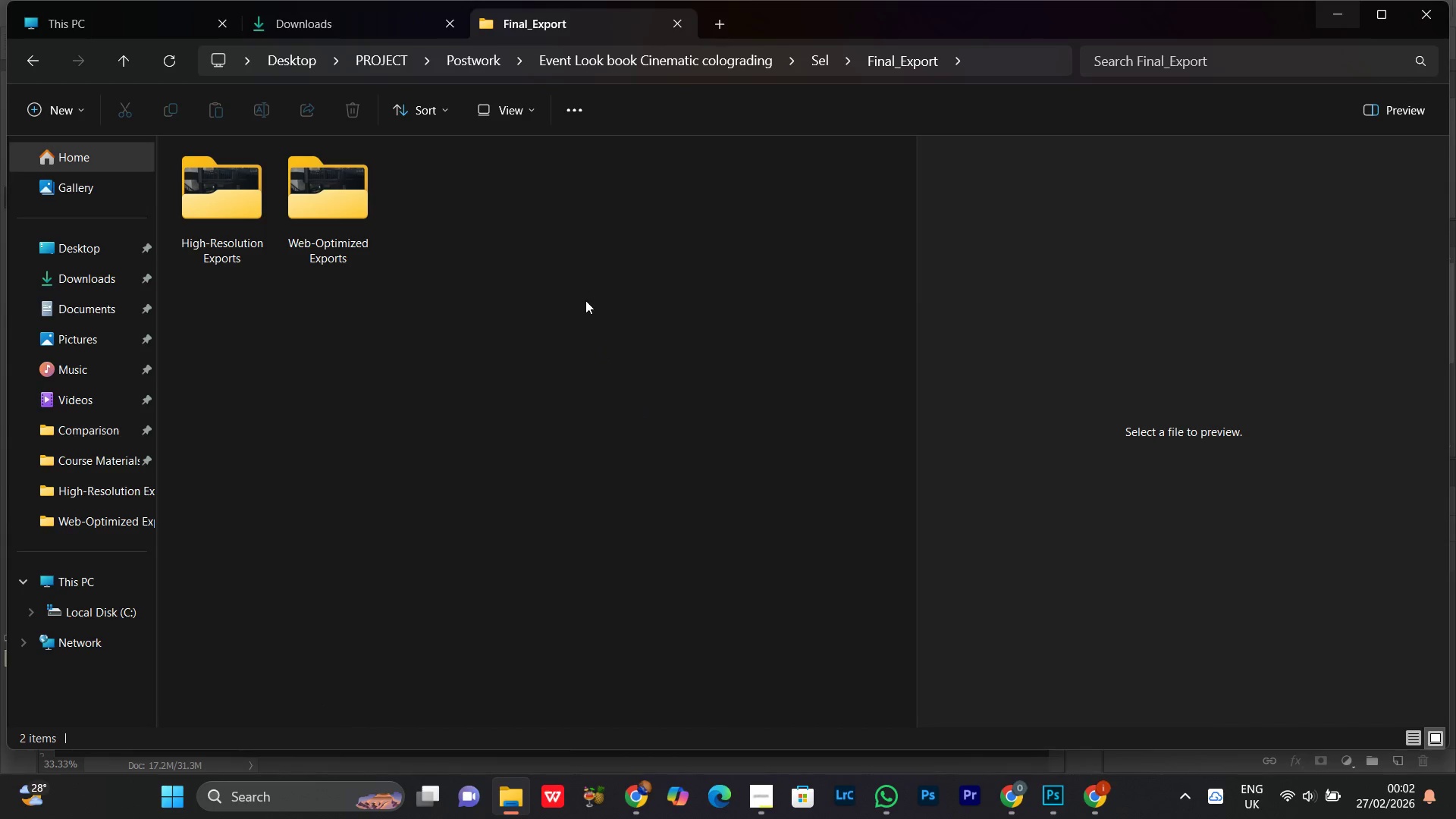 
left_click([639, 441])
 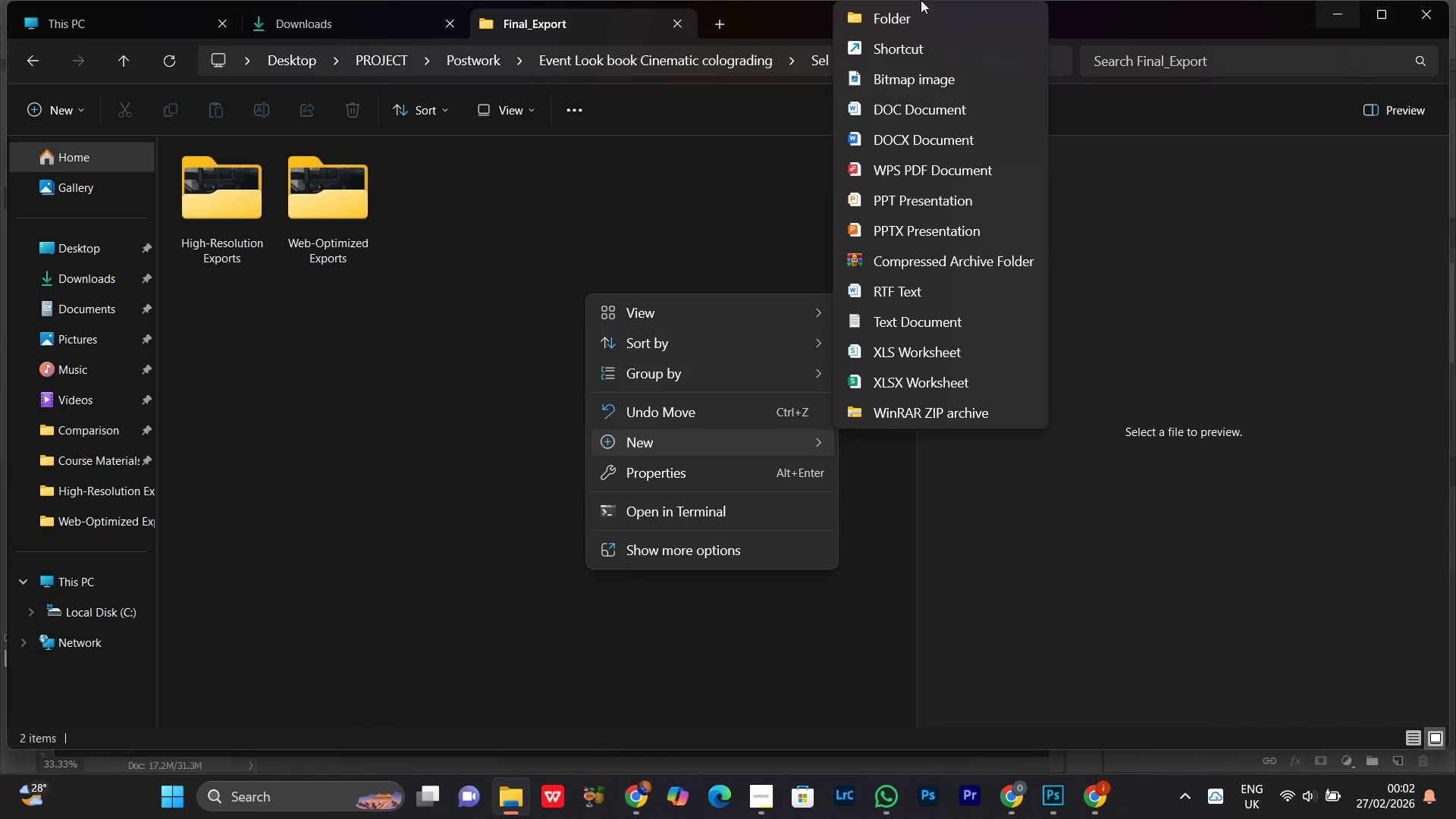 
left_click([906, 20])
 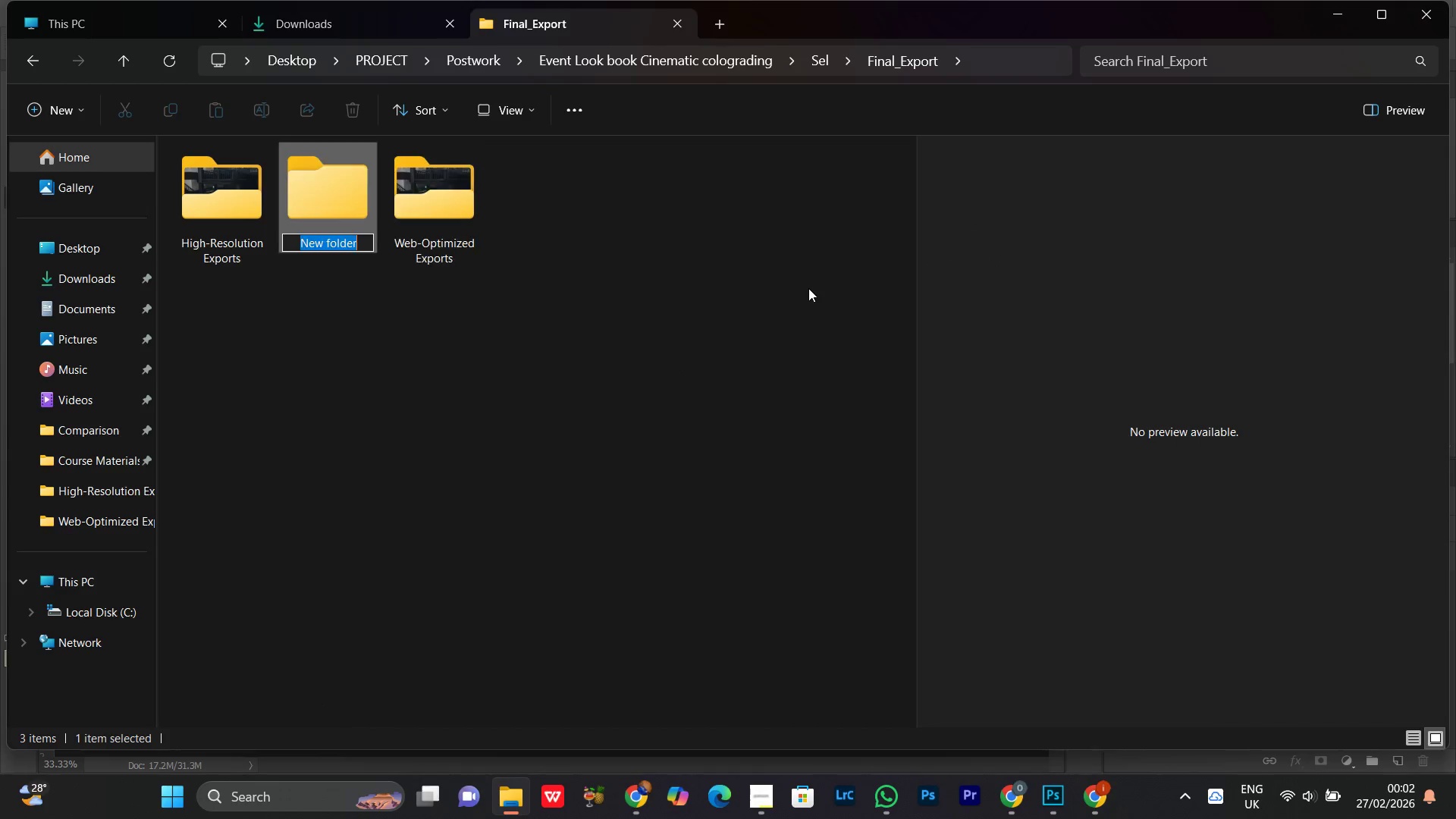 
type(Comparison)
 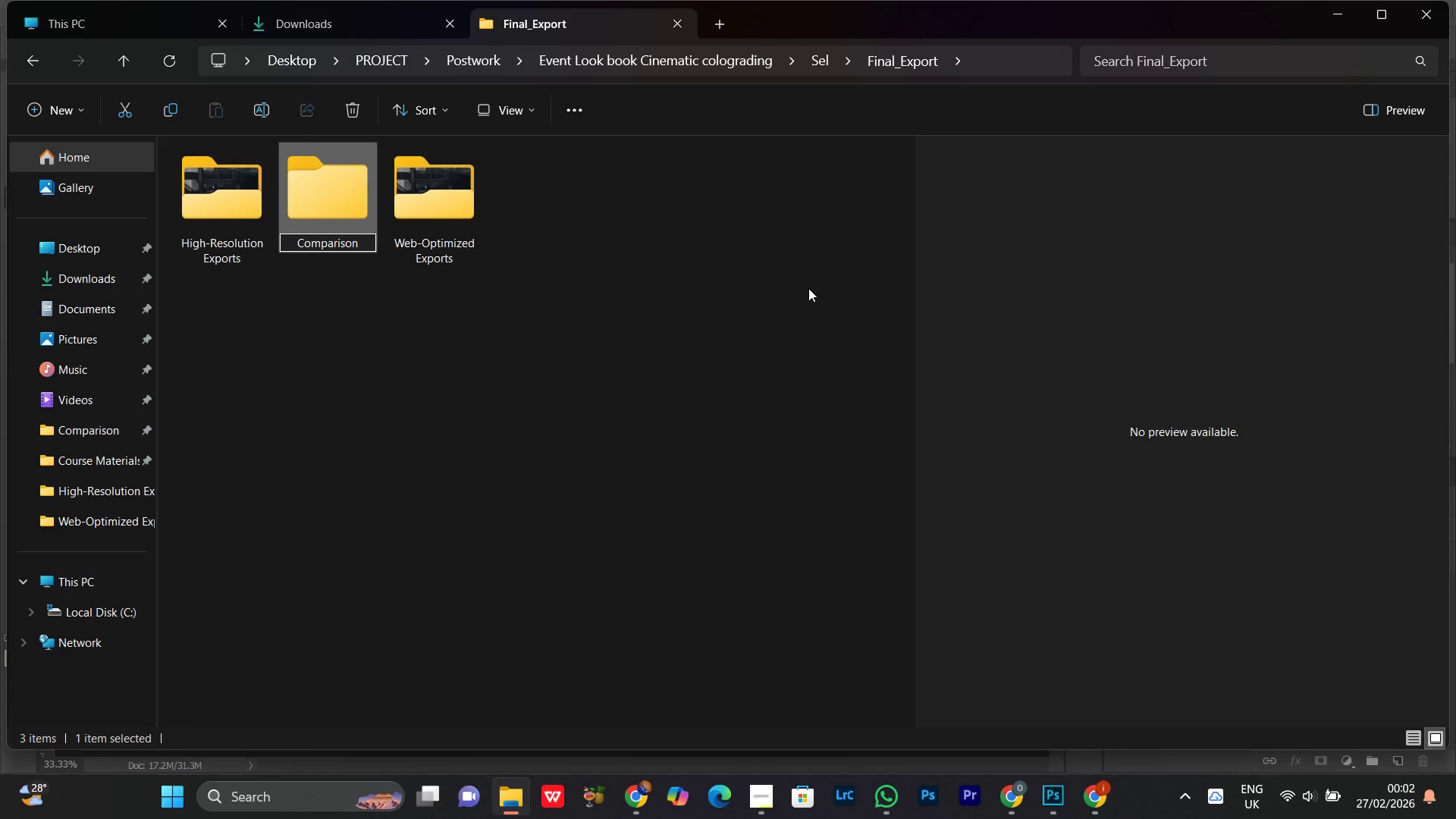 
left_click([806, 271])
 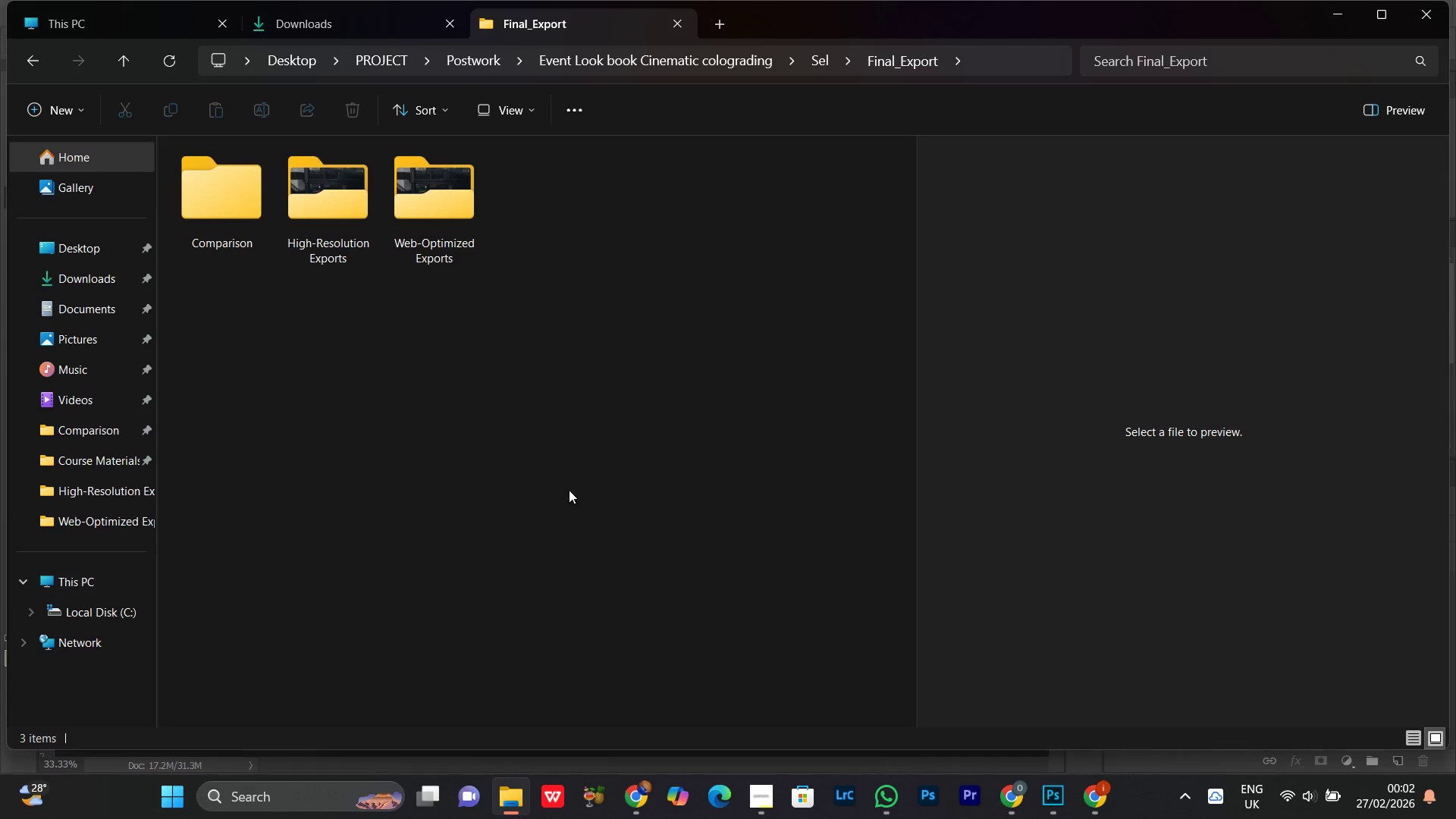 
left_click([661, 550])
 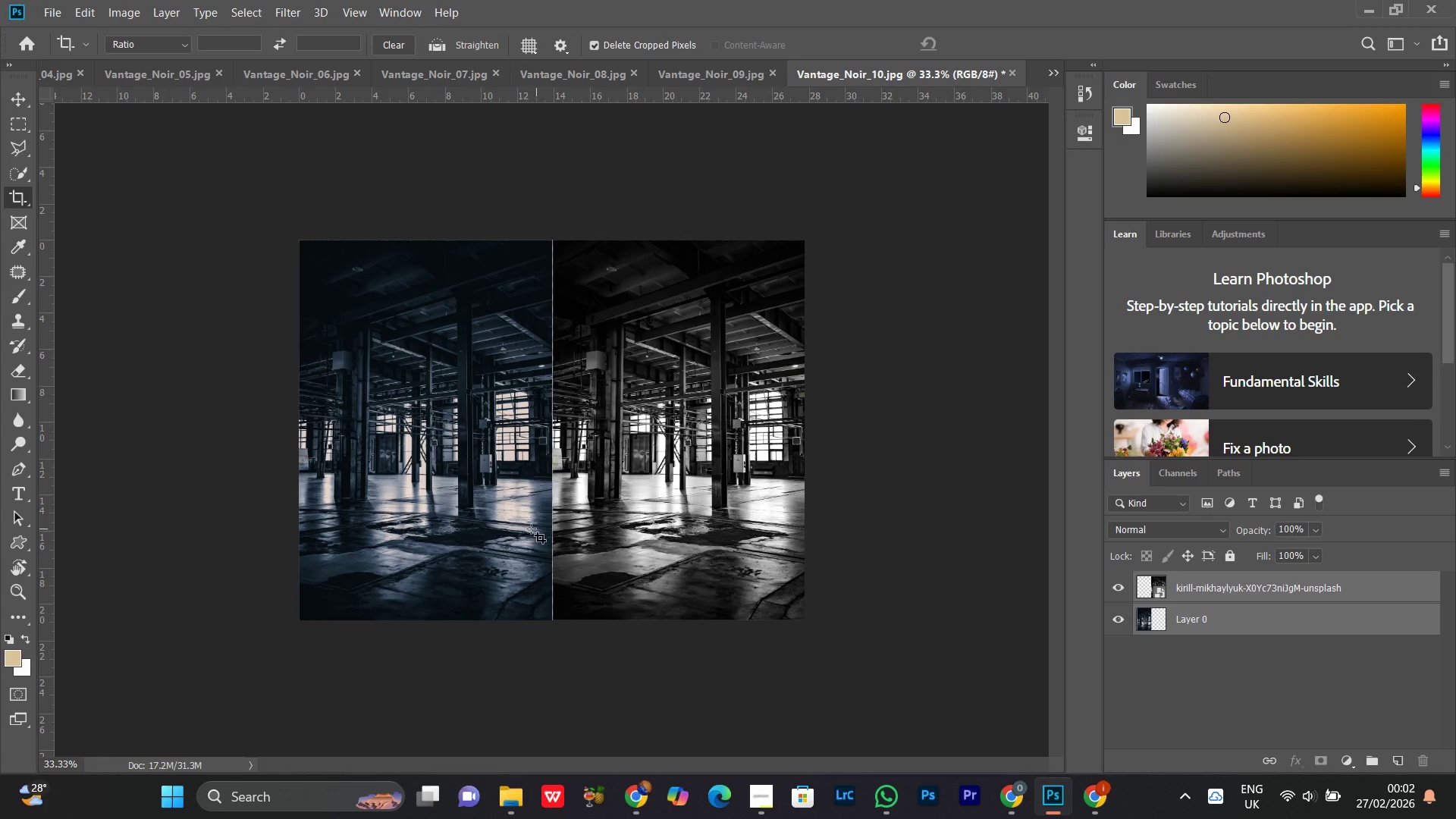 
key(Z)
 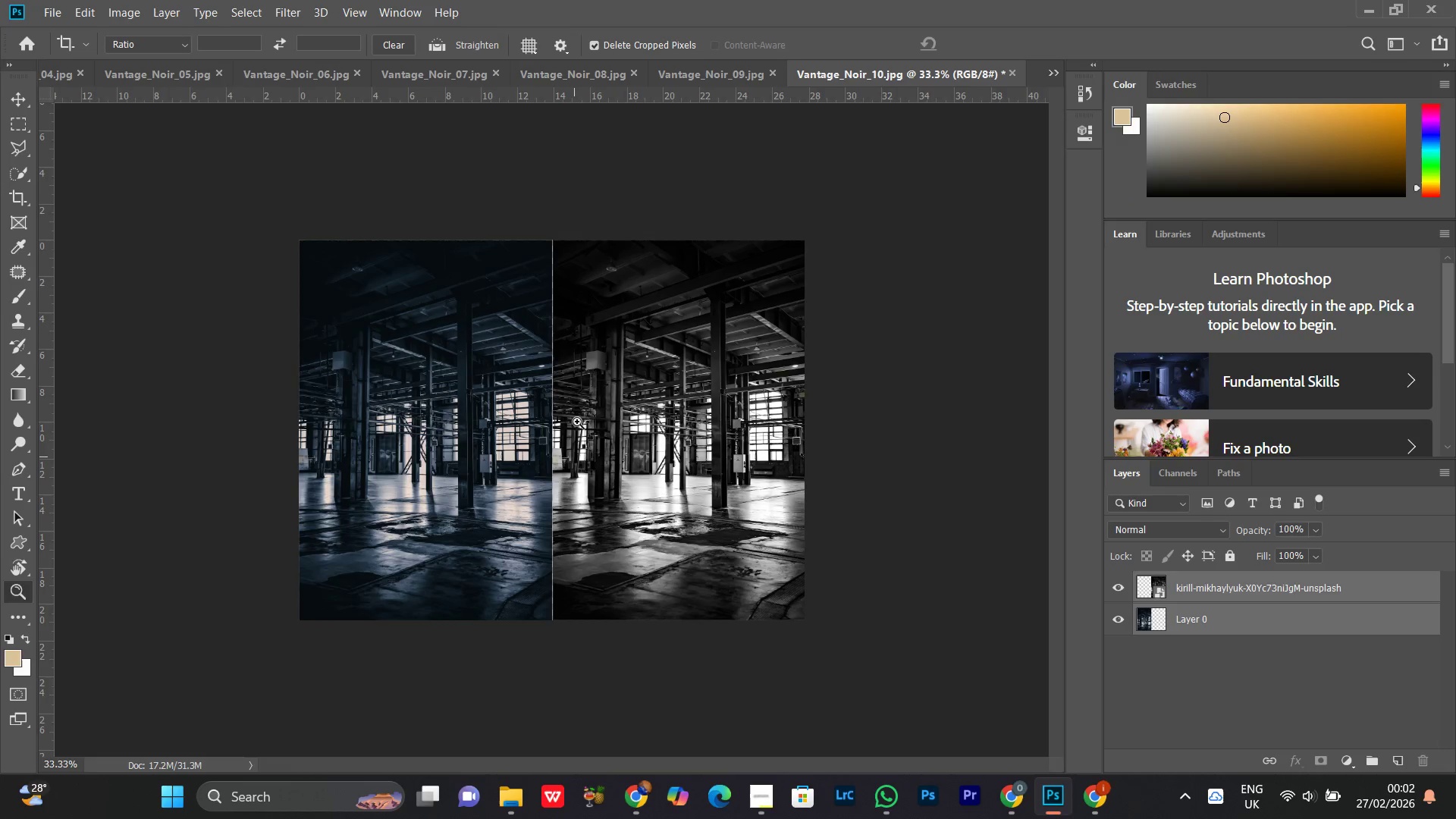 
left_click_drag(start_coordinate=[579, 420], to_coordinate=[608, 460])
 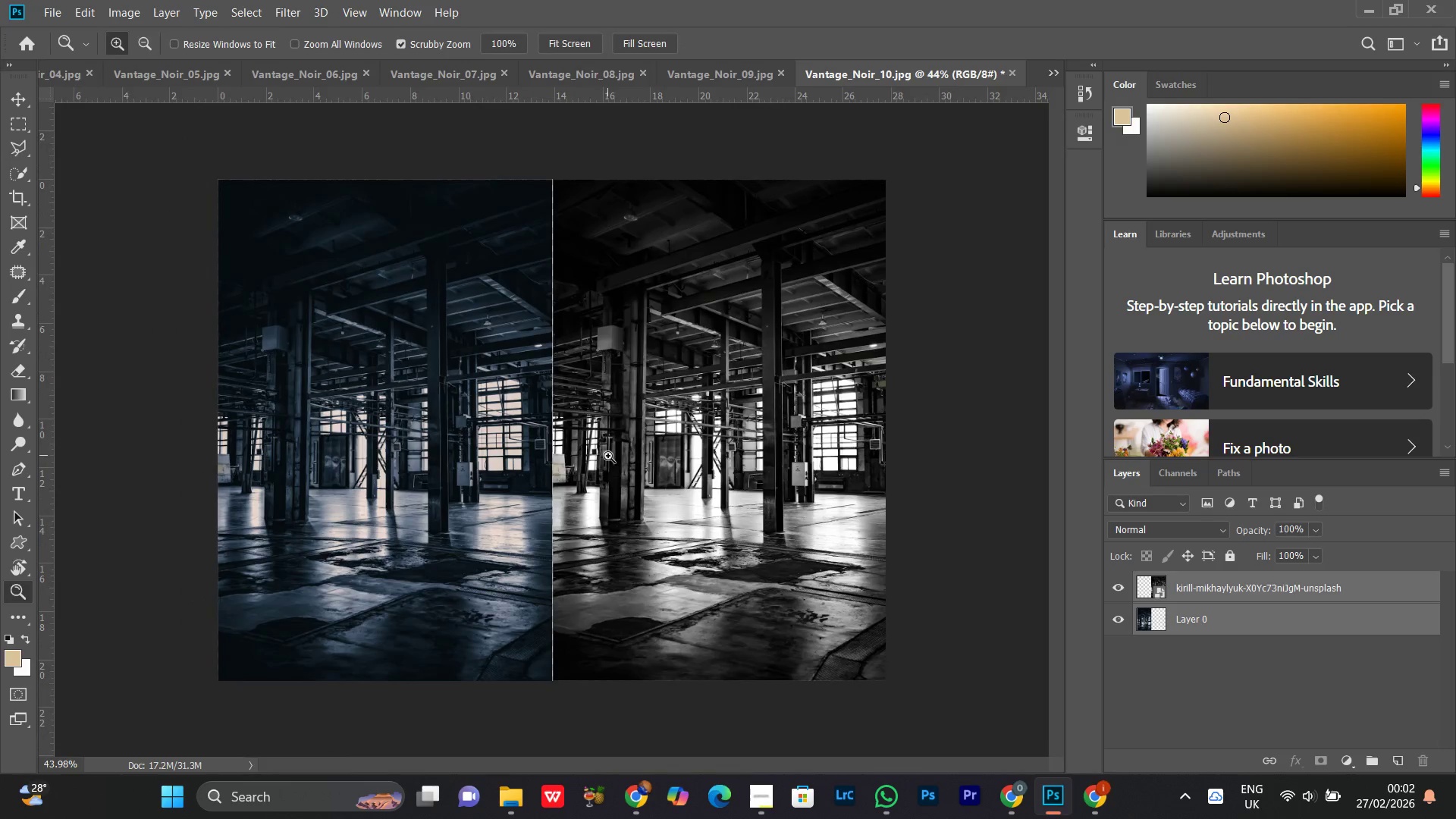 
key(Control+Shift+S)
 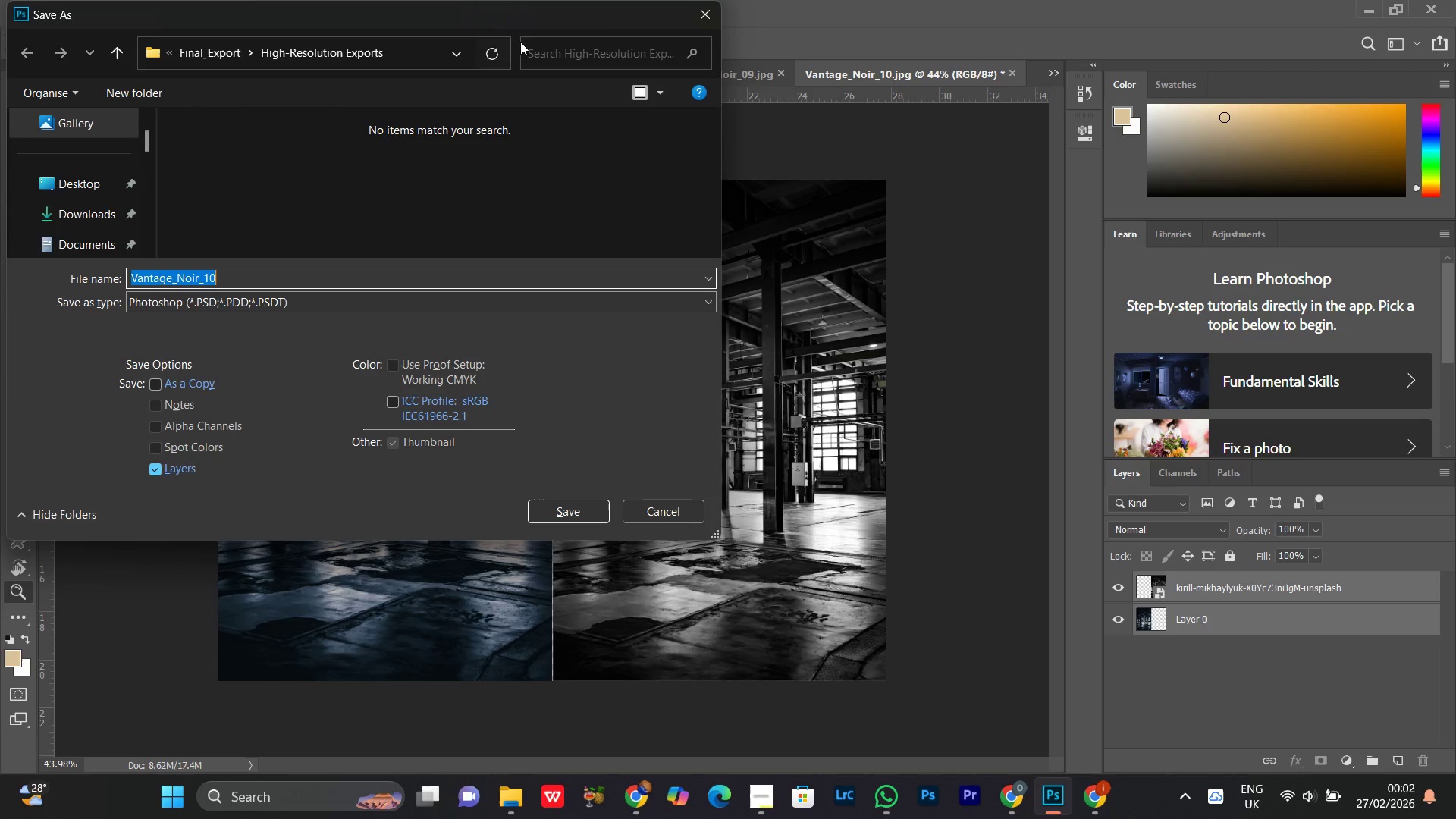 
left_click([705, 16])
 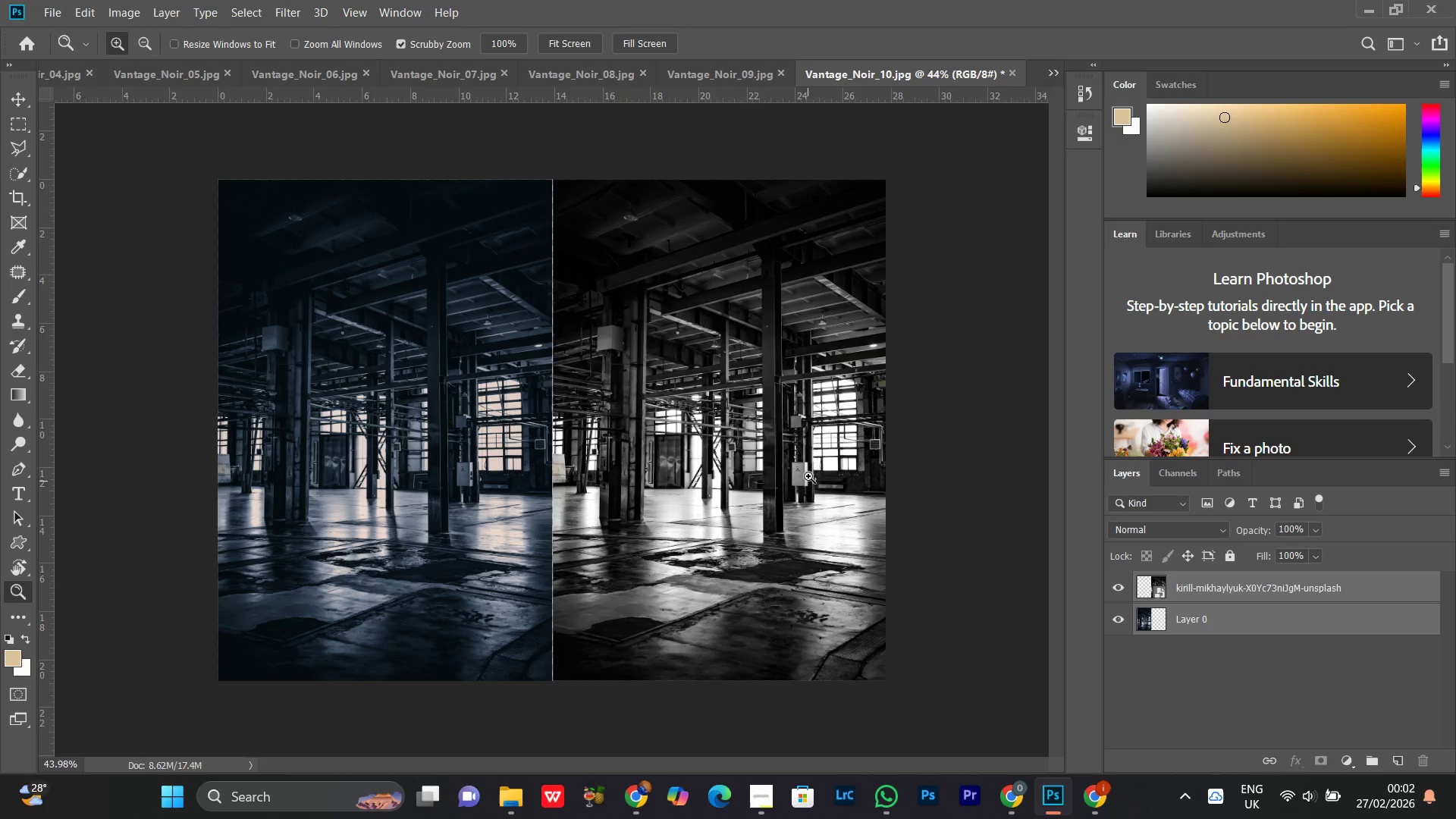 
key(Alt+Control+Shift+S)
 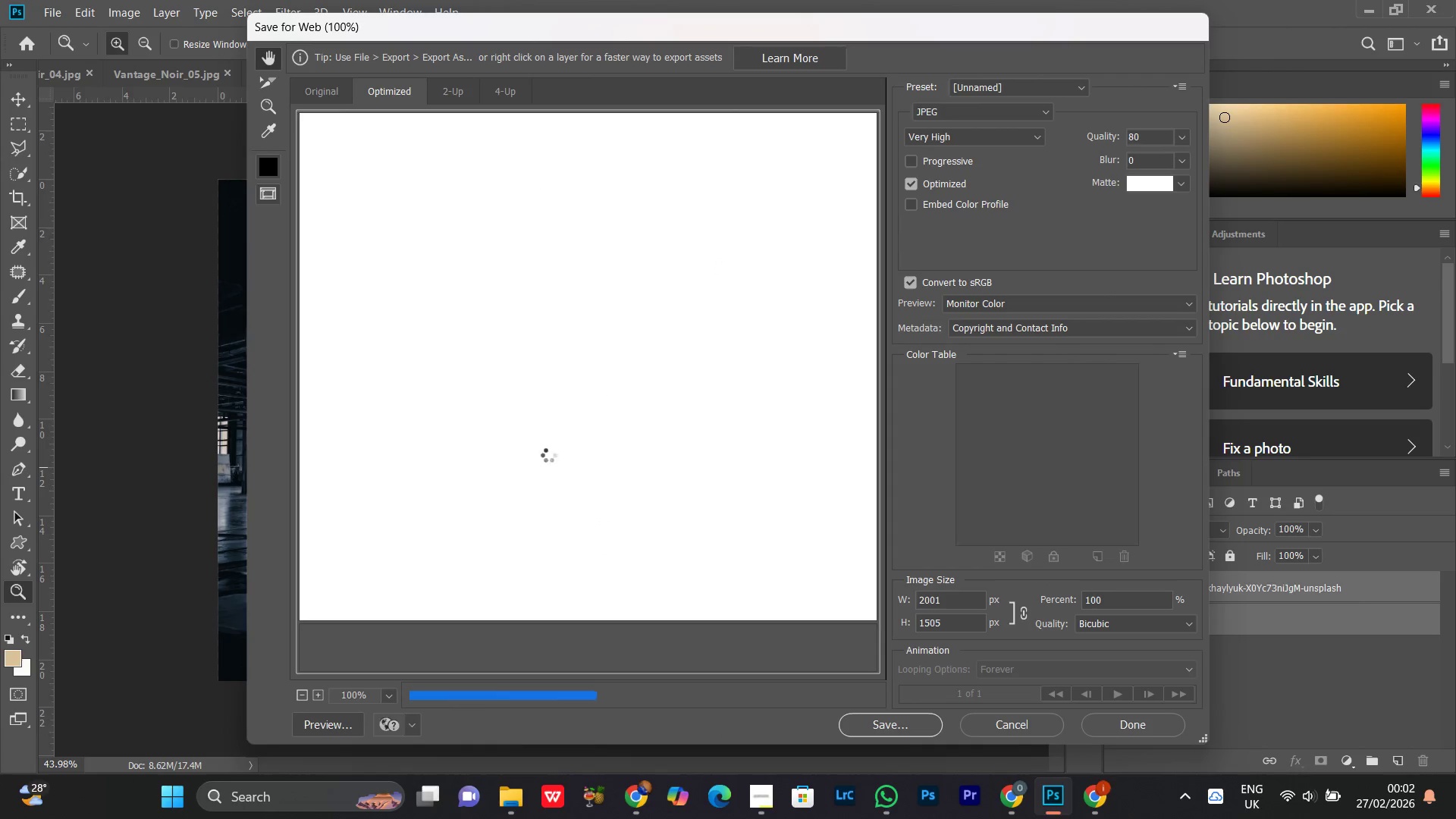 
left_click([551, 442])
 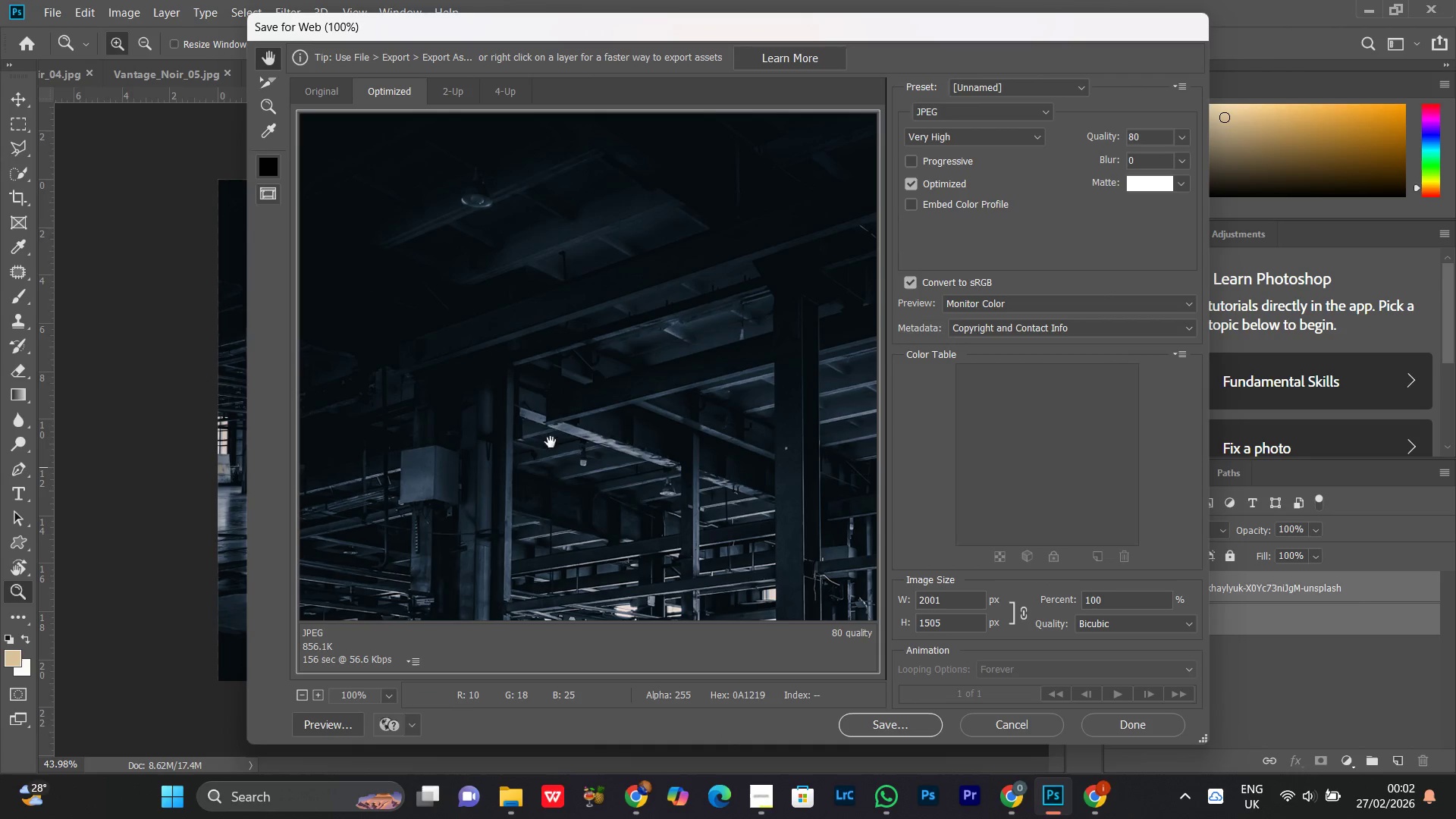 
key(Control+Minus)
 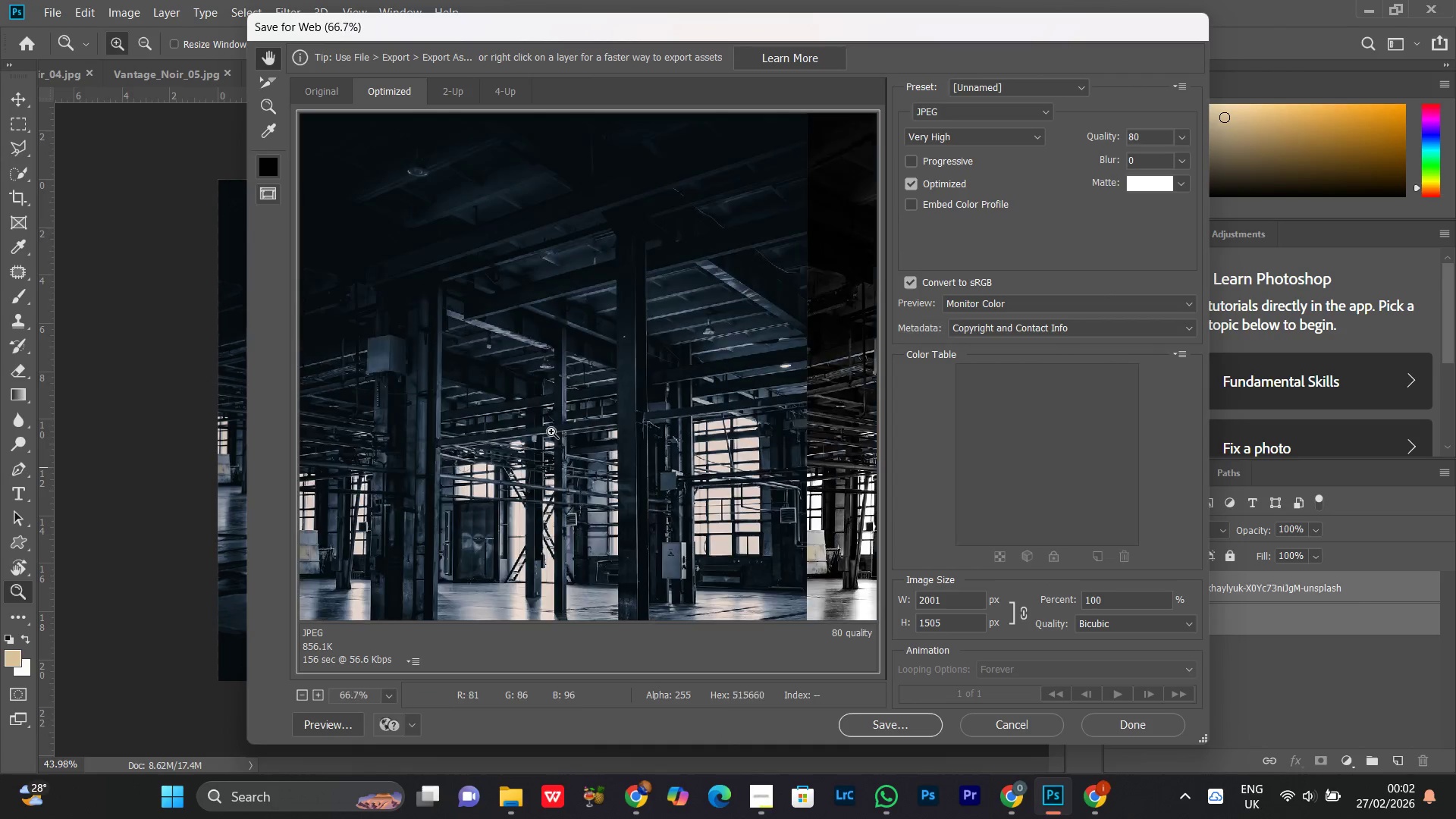 
key(Control+Minus)
 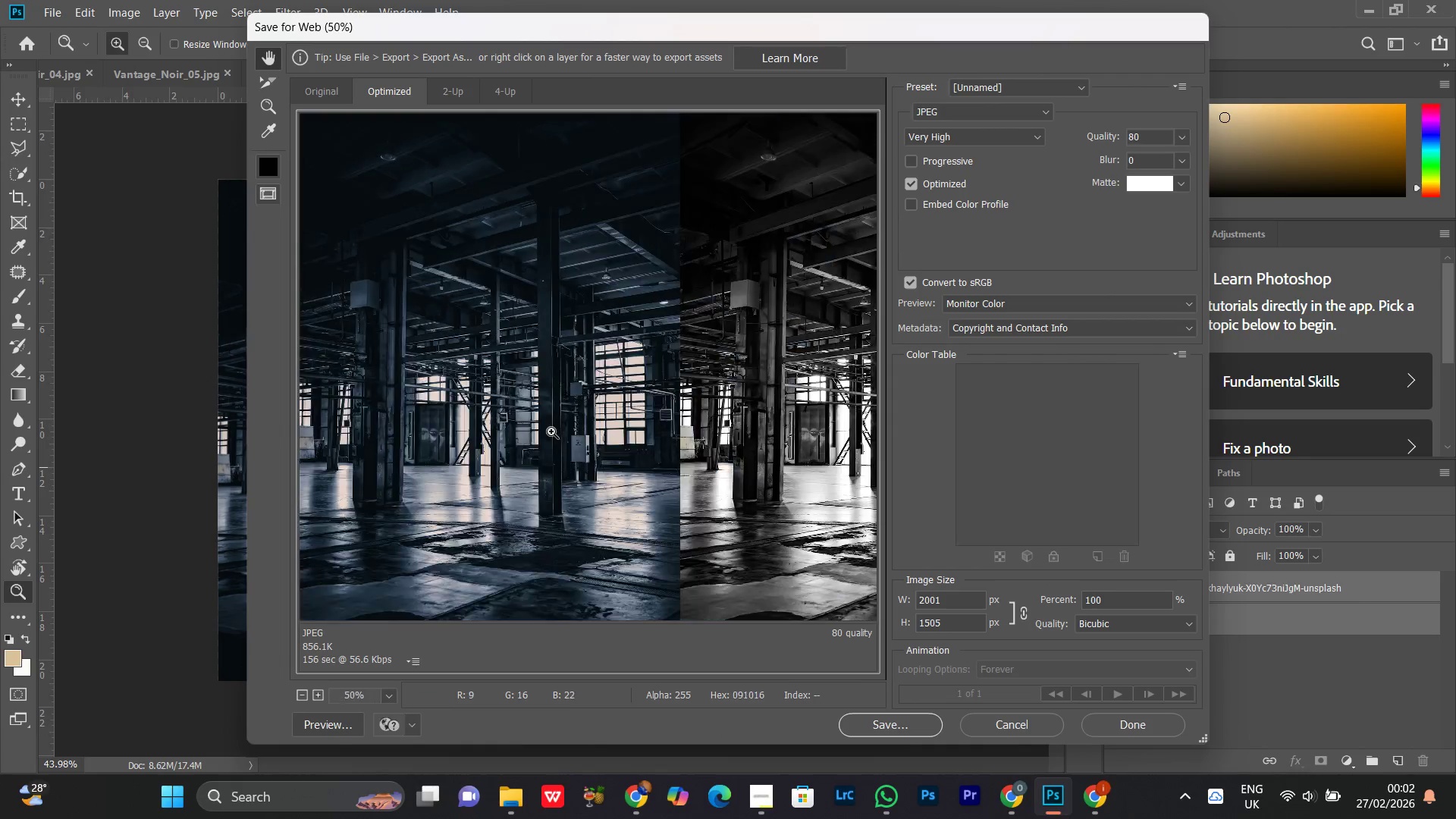 
key(Control+Minus)
 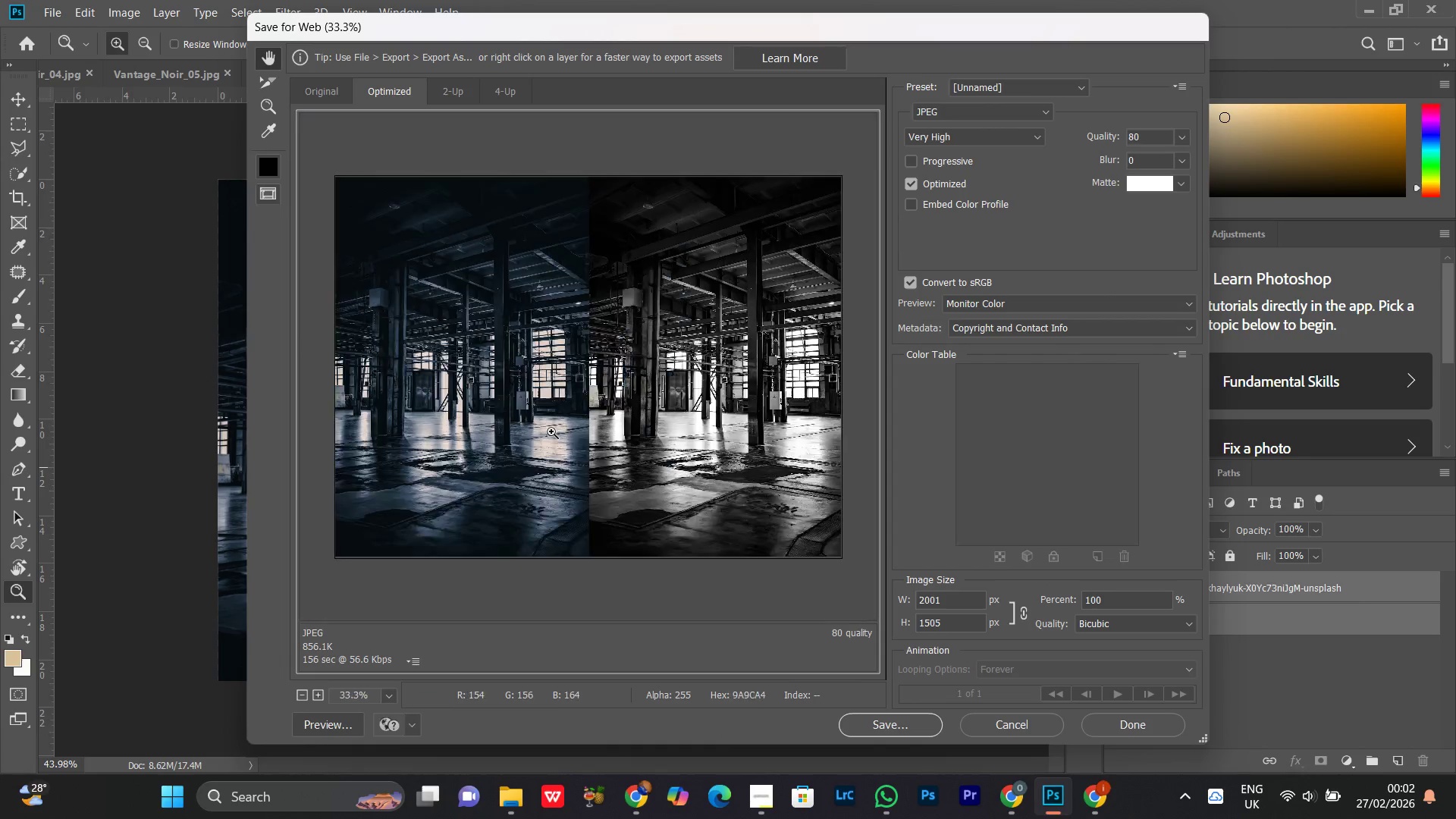 
key(Control+Minus)
 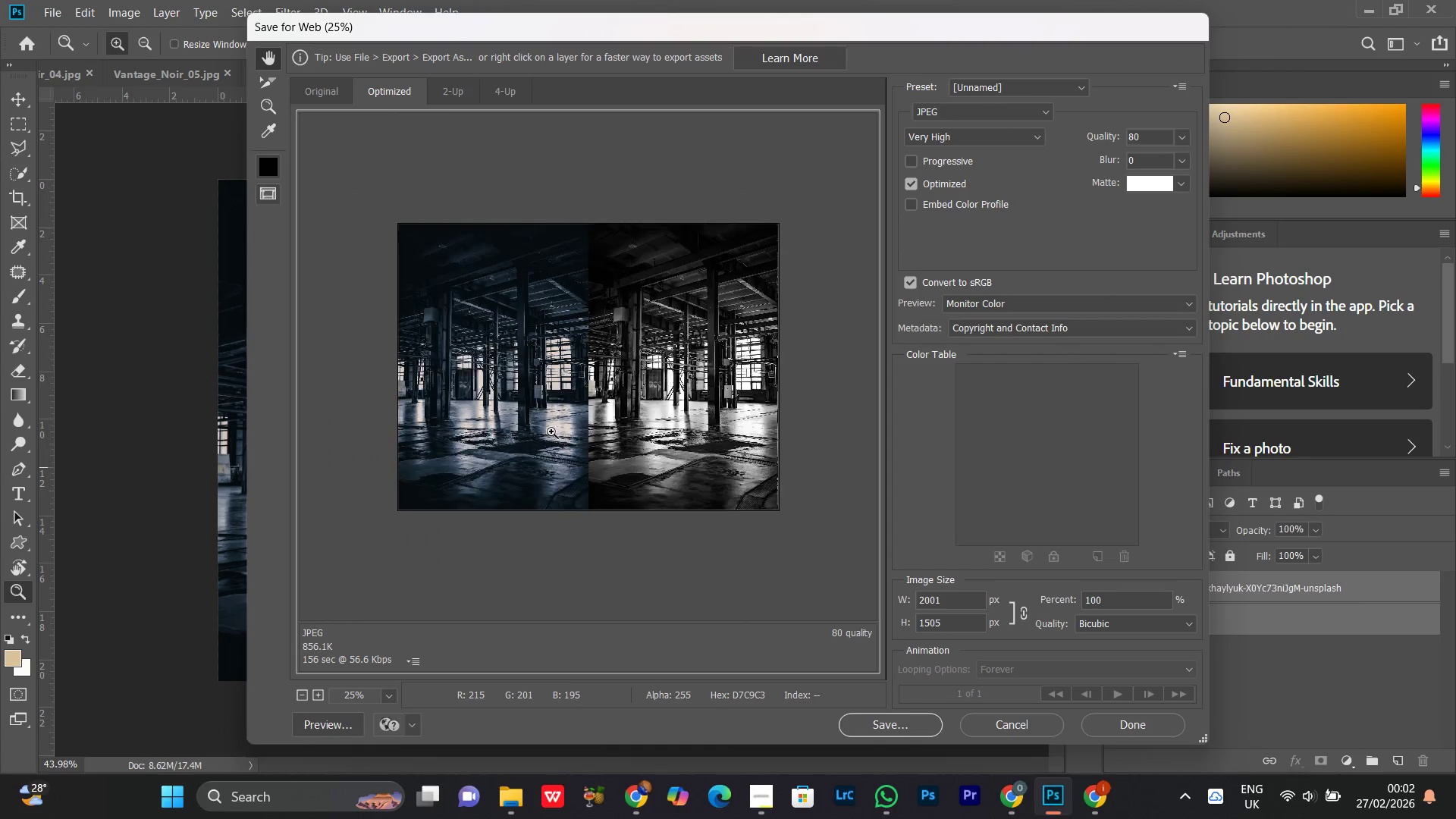 
key(Control+Minus)
 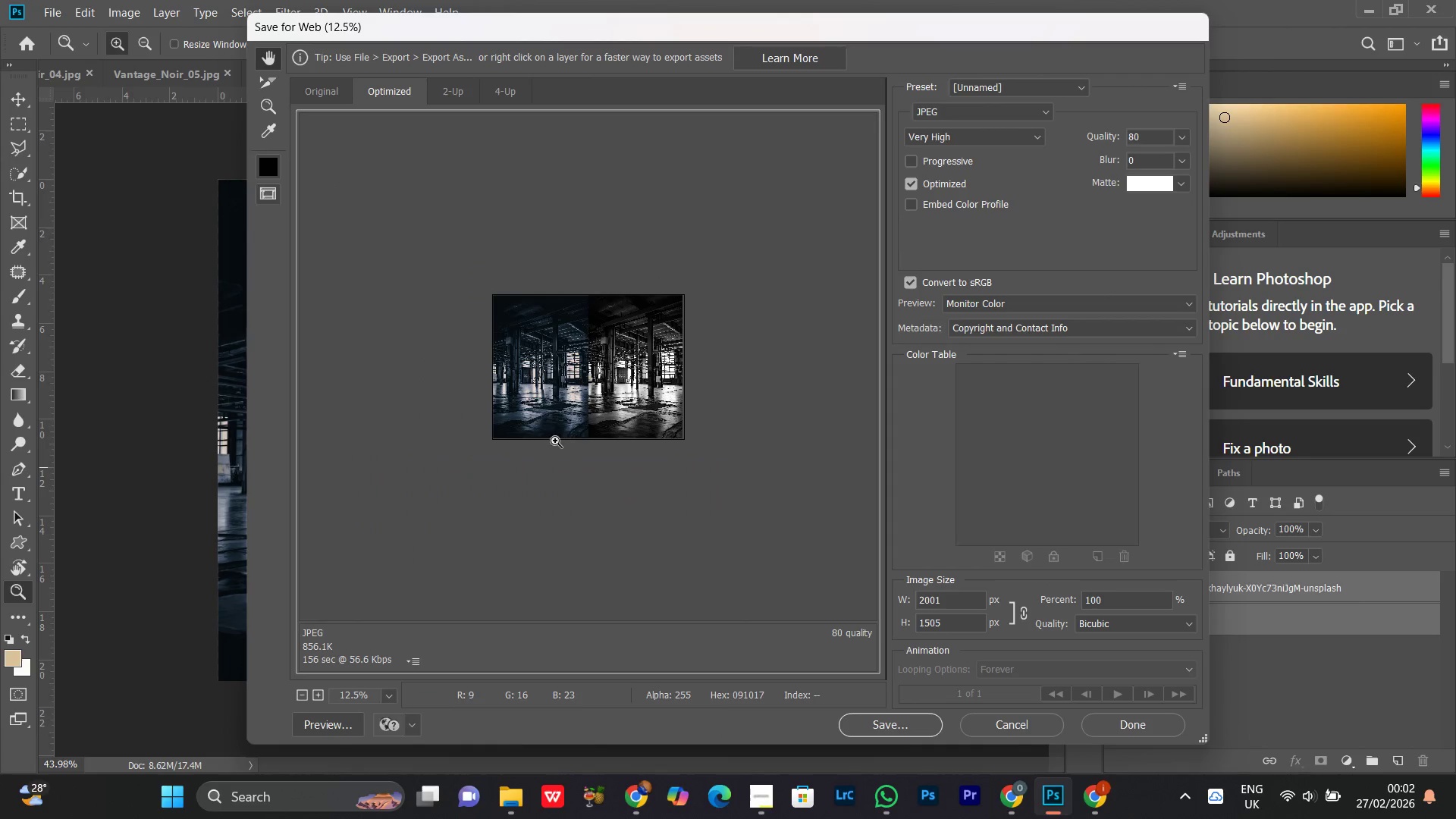 
key(Control+Equal)
 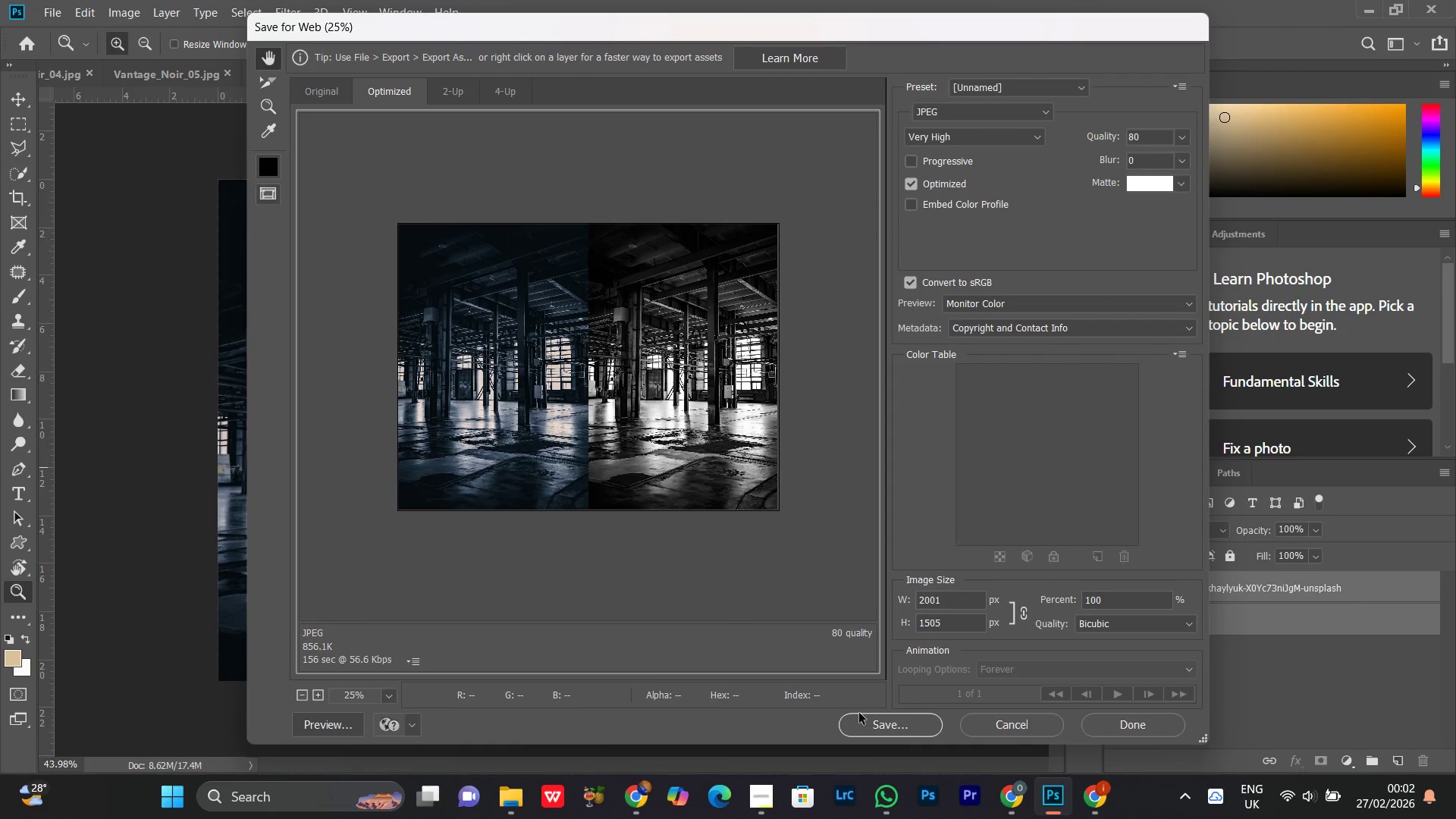 
key(Control+Minus)
 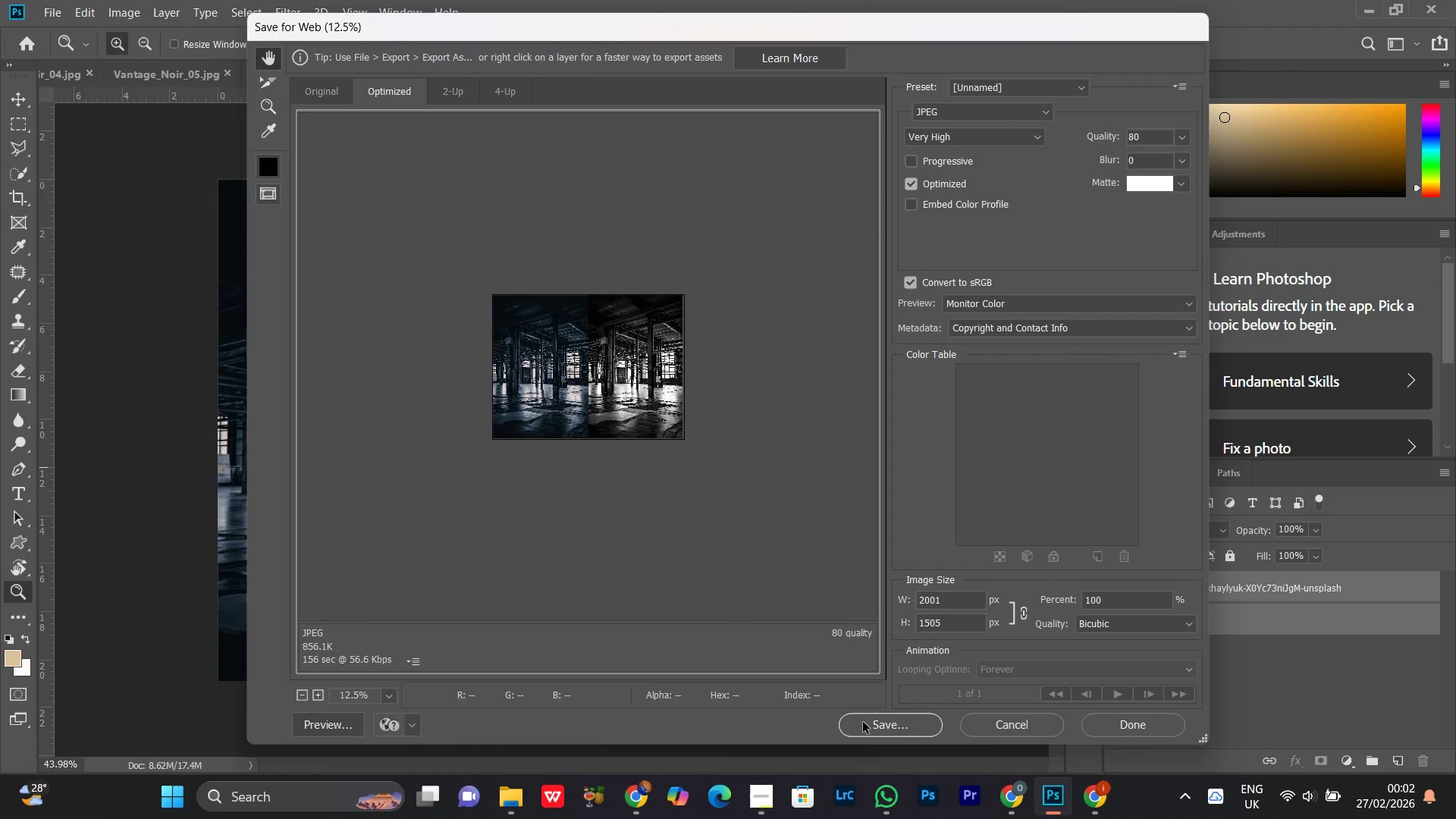 
key(Control+Equal)
 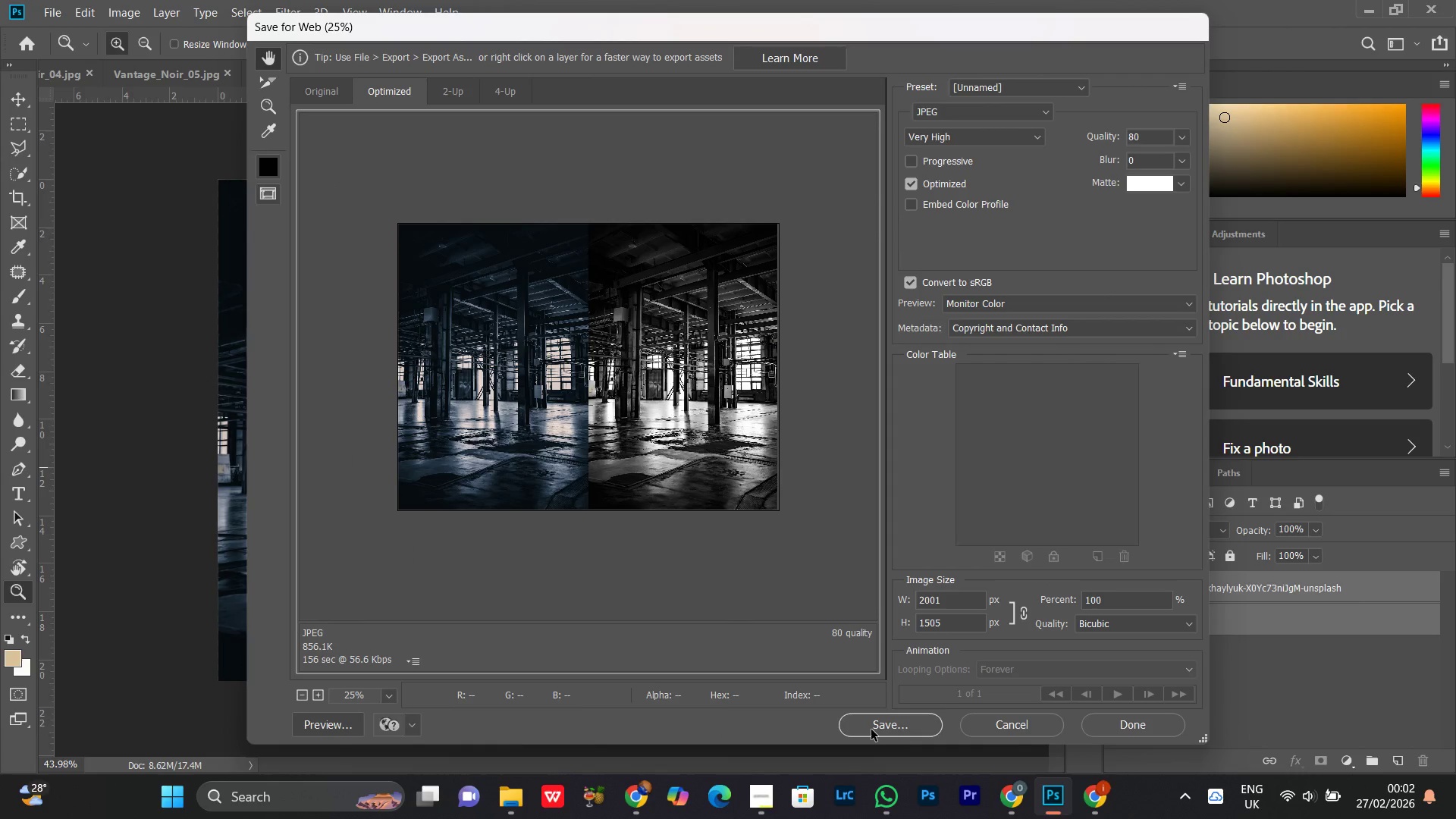 
left_click([871, 730])
 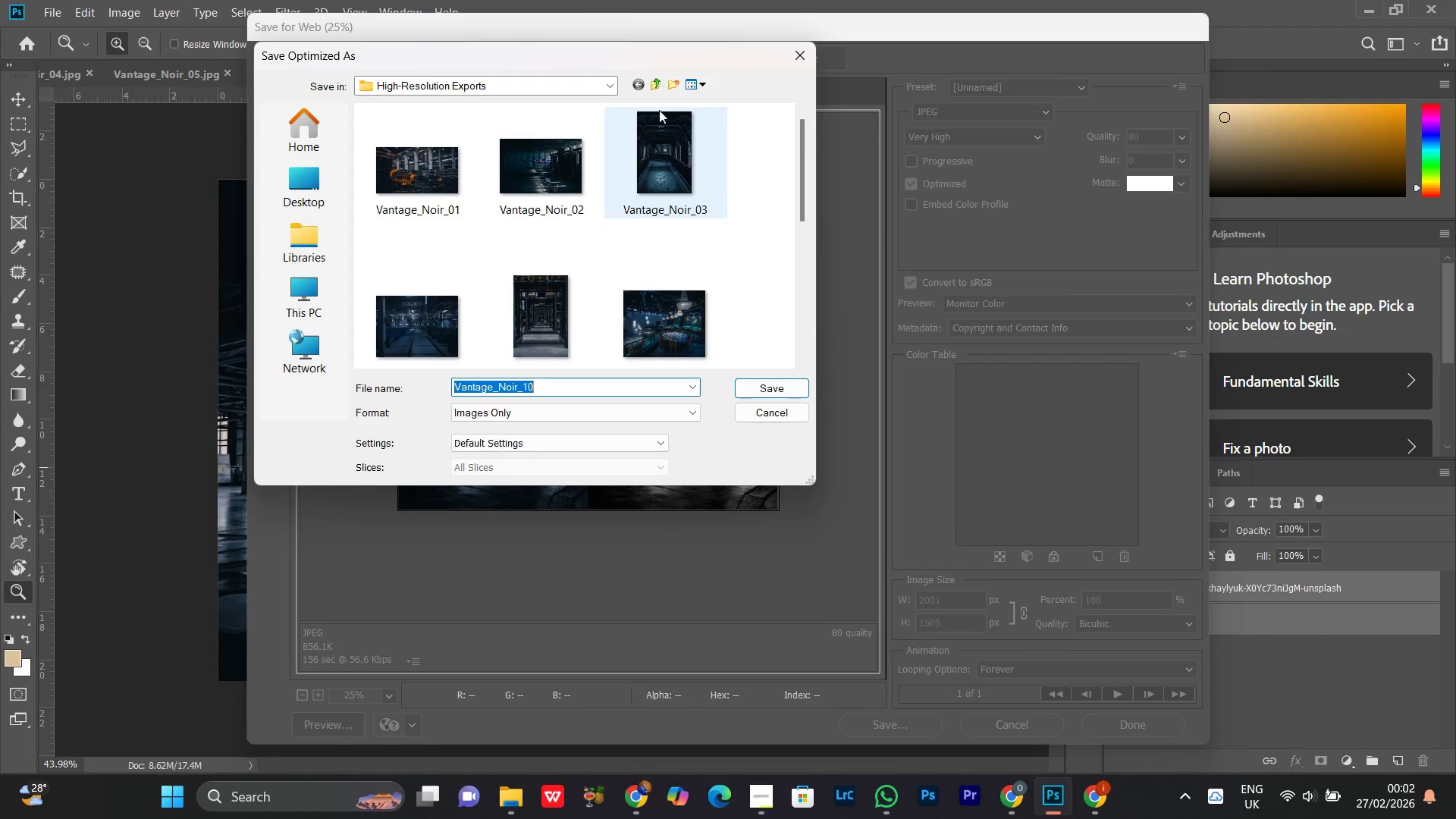 
left_click([654, 78])
 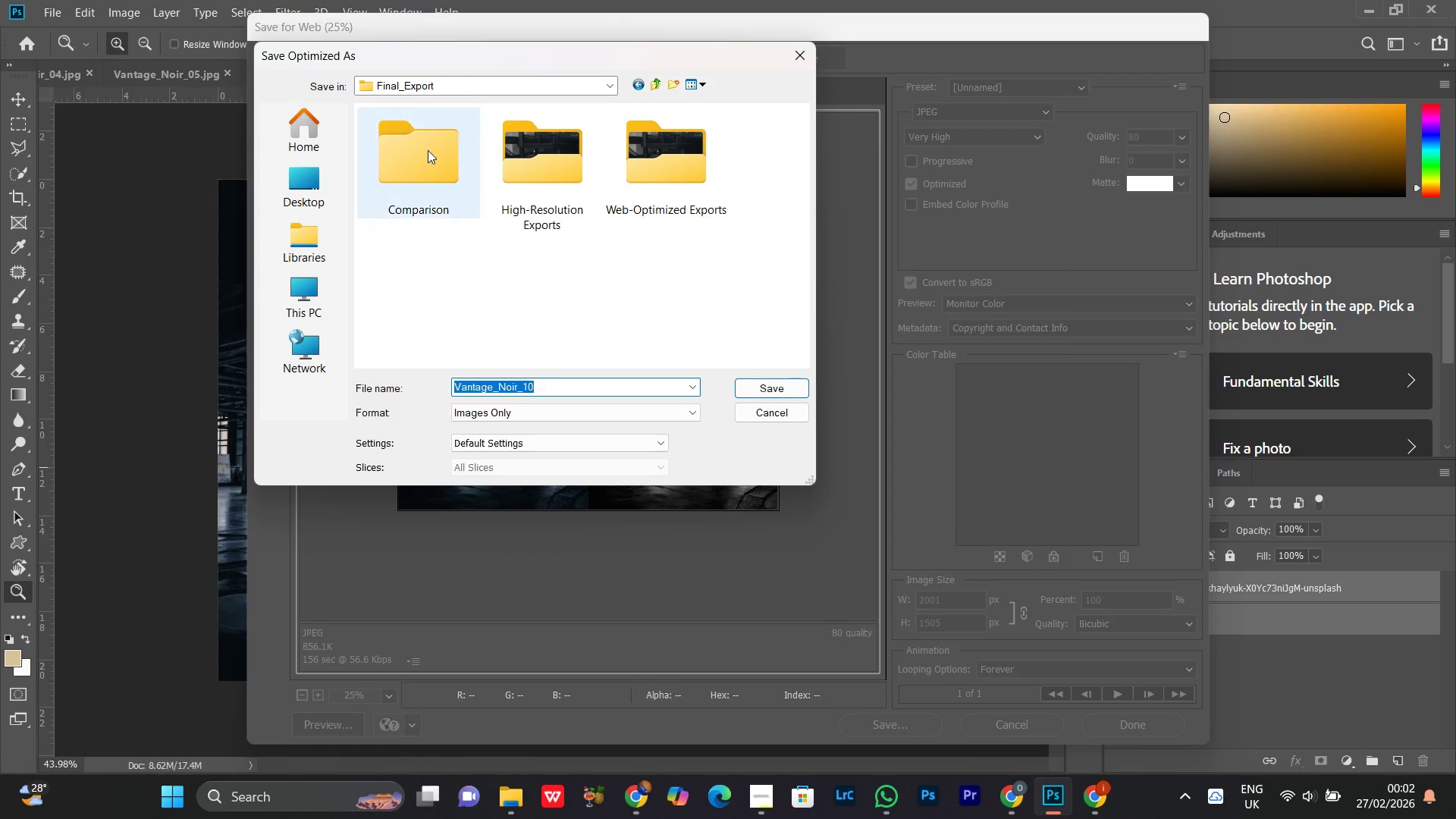 
double_click([424, 148])
 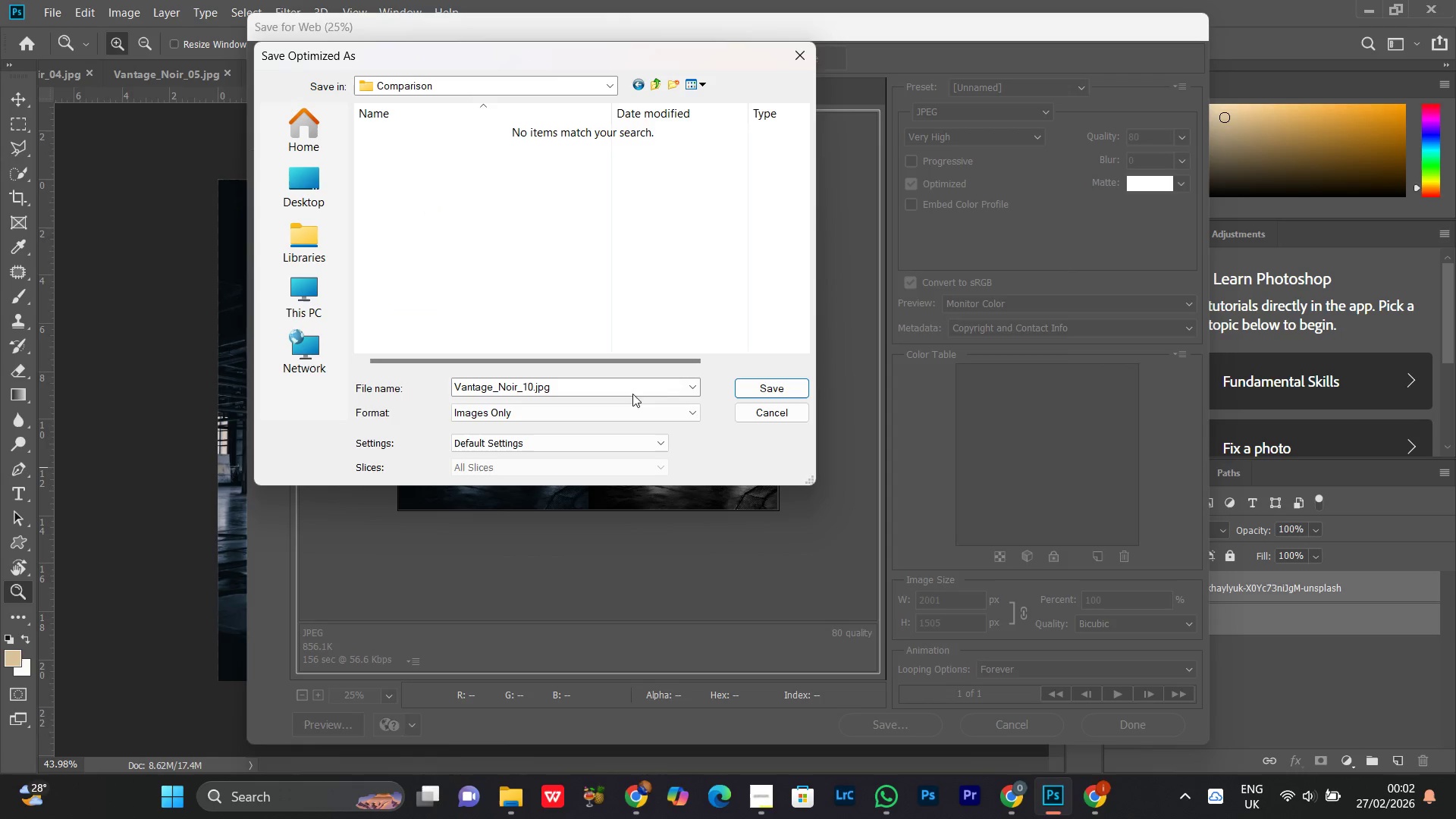 
wait(5.09)
 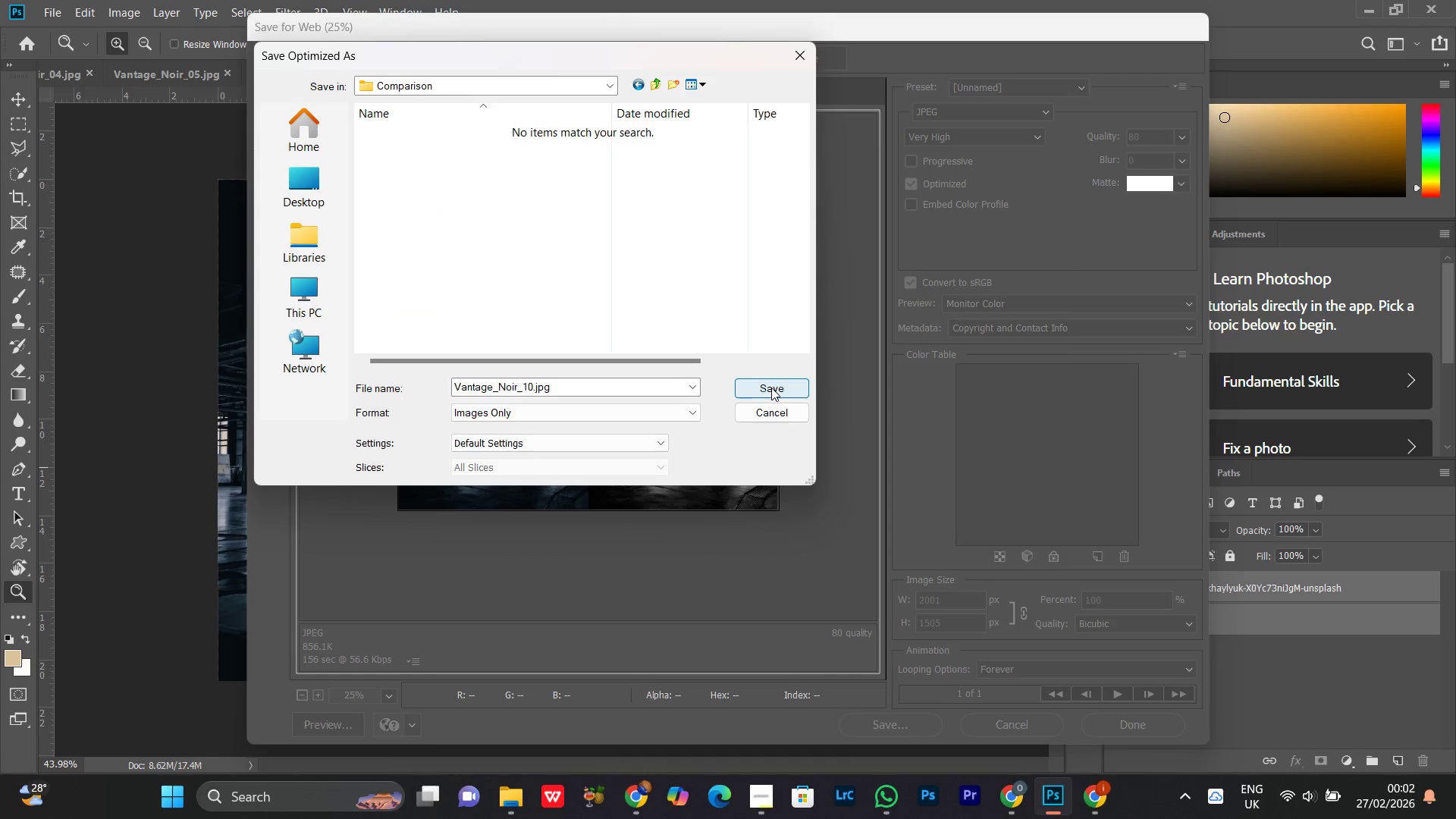 
left_click([766, 410])
 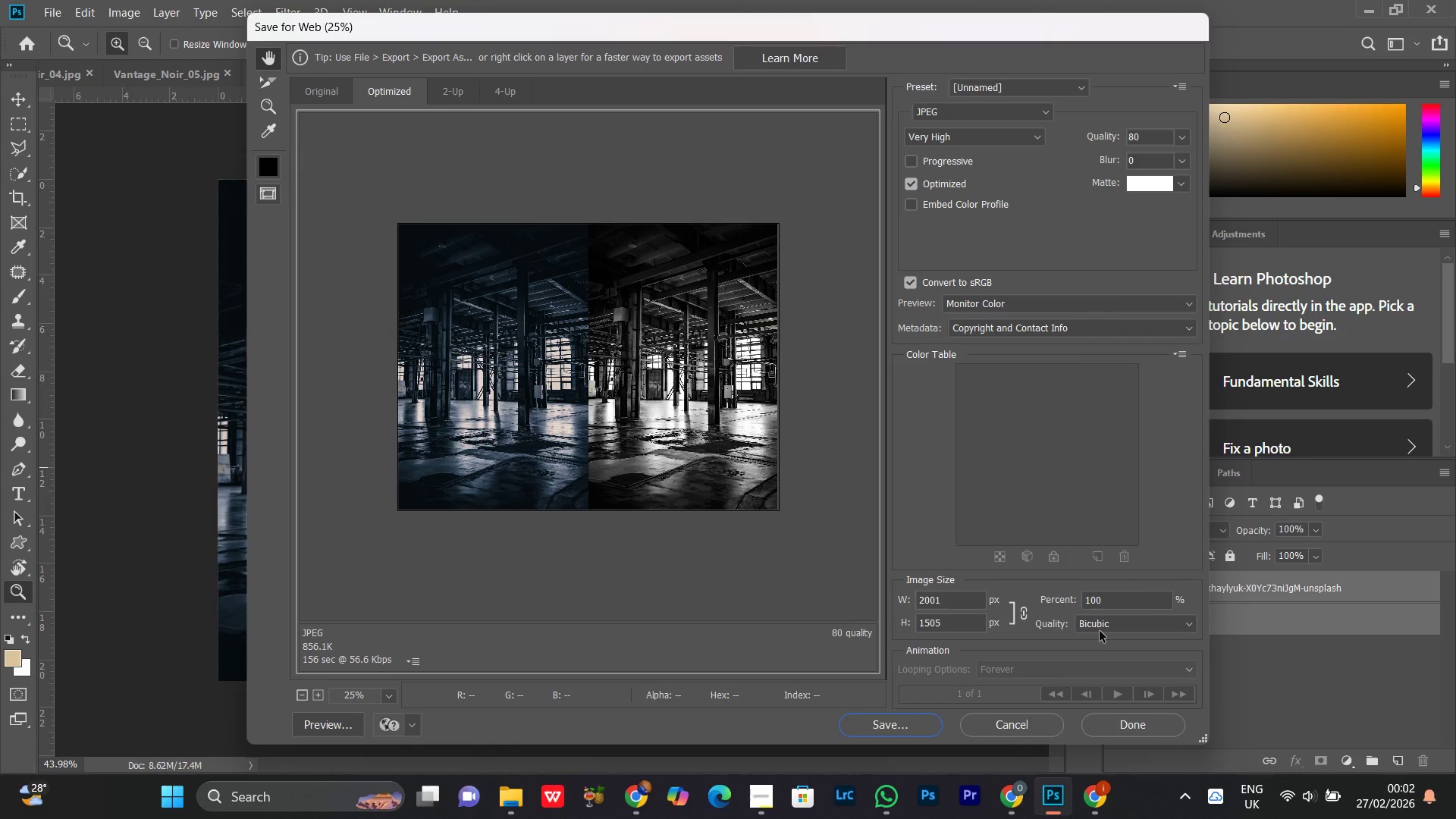 
left_click([1035, 723])
 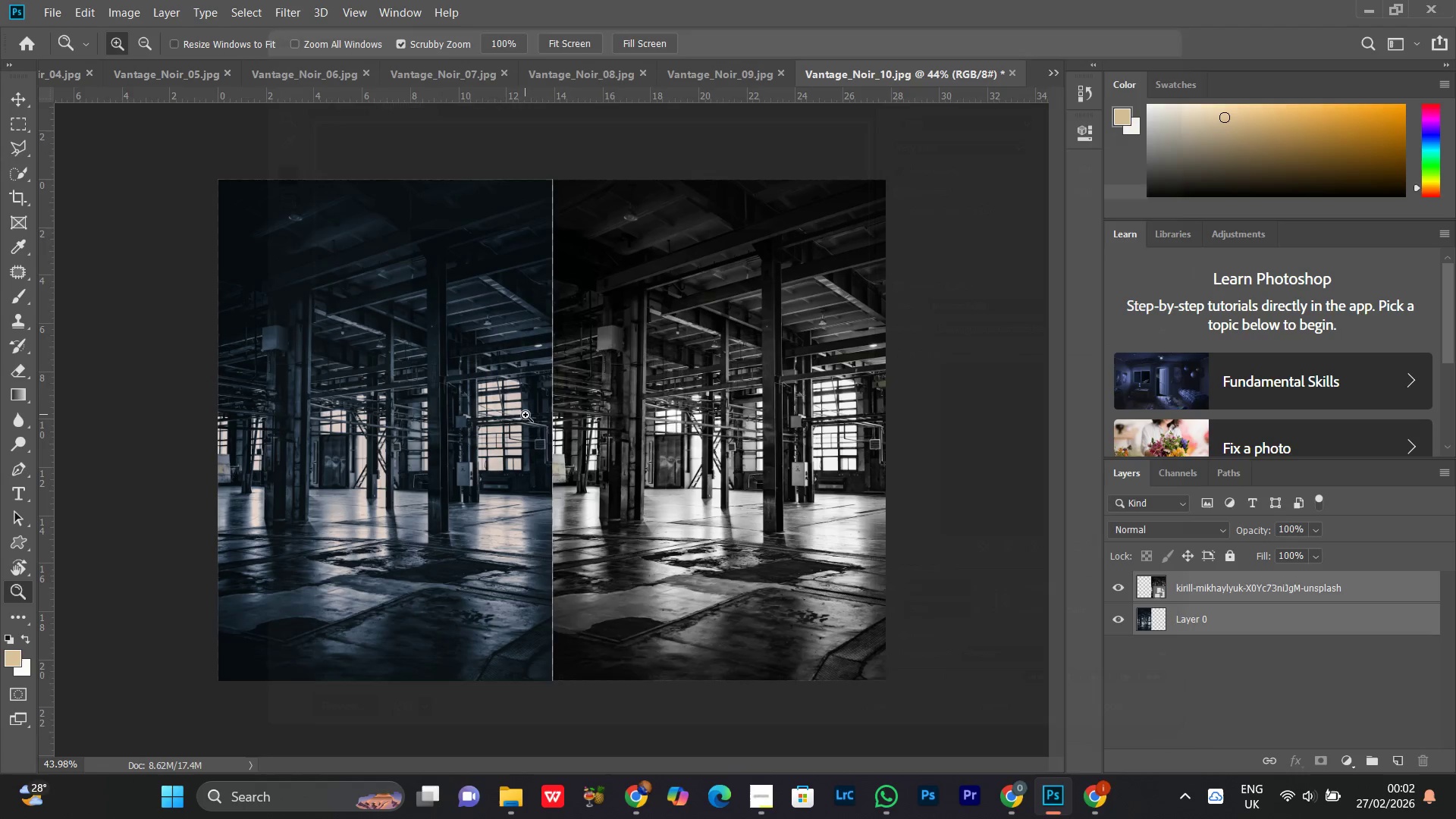 
left_click_drag(start_coordinate=[612, 366], to_coordinate=[608, 397])
 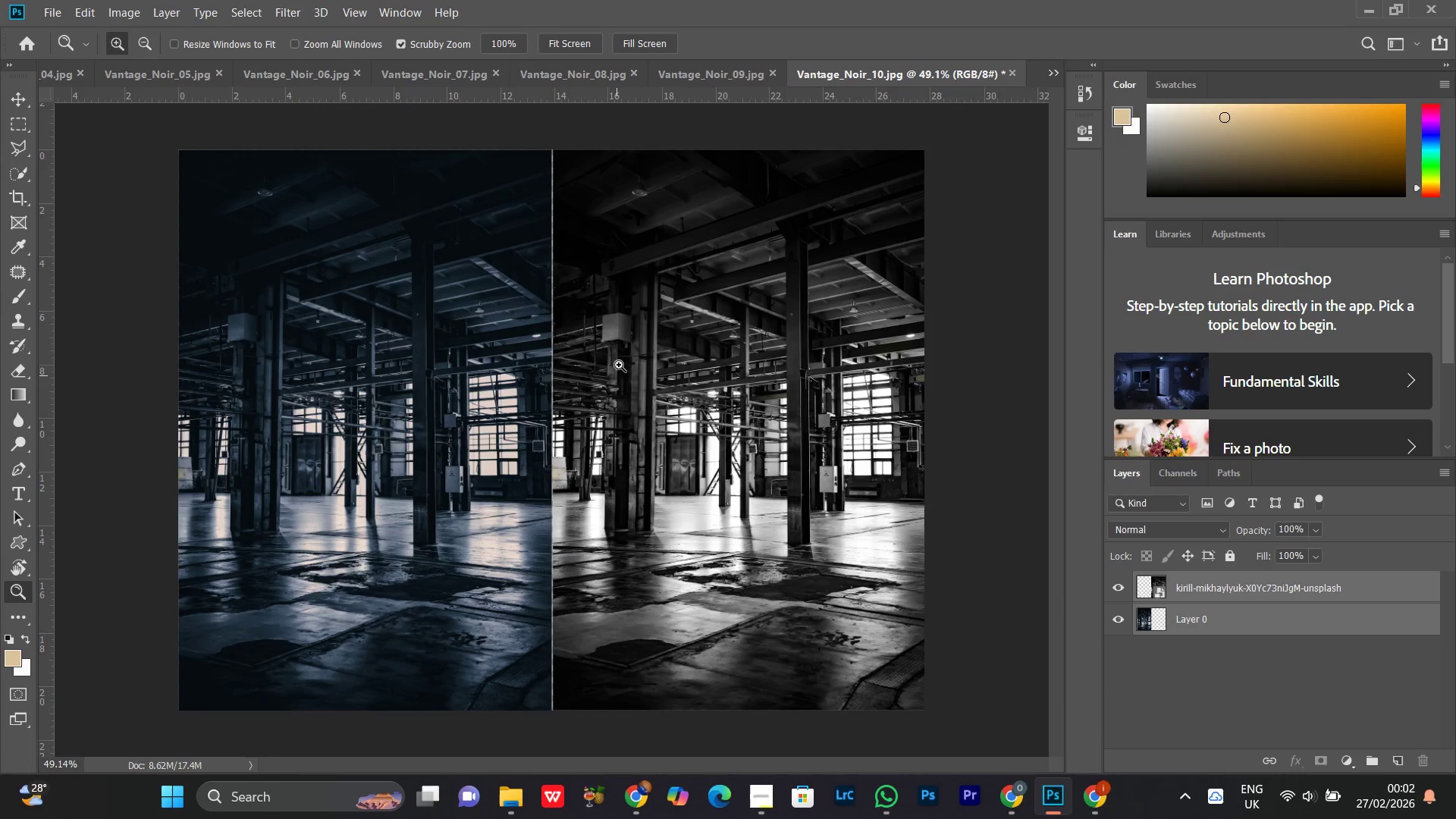 
key(Control+Shift+S)
 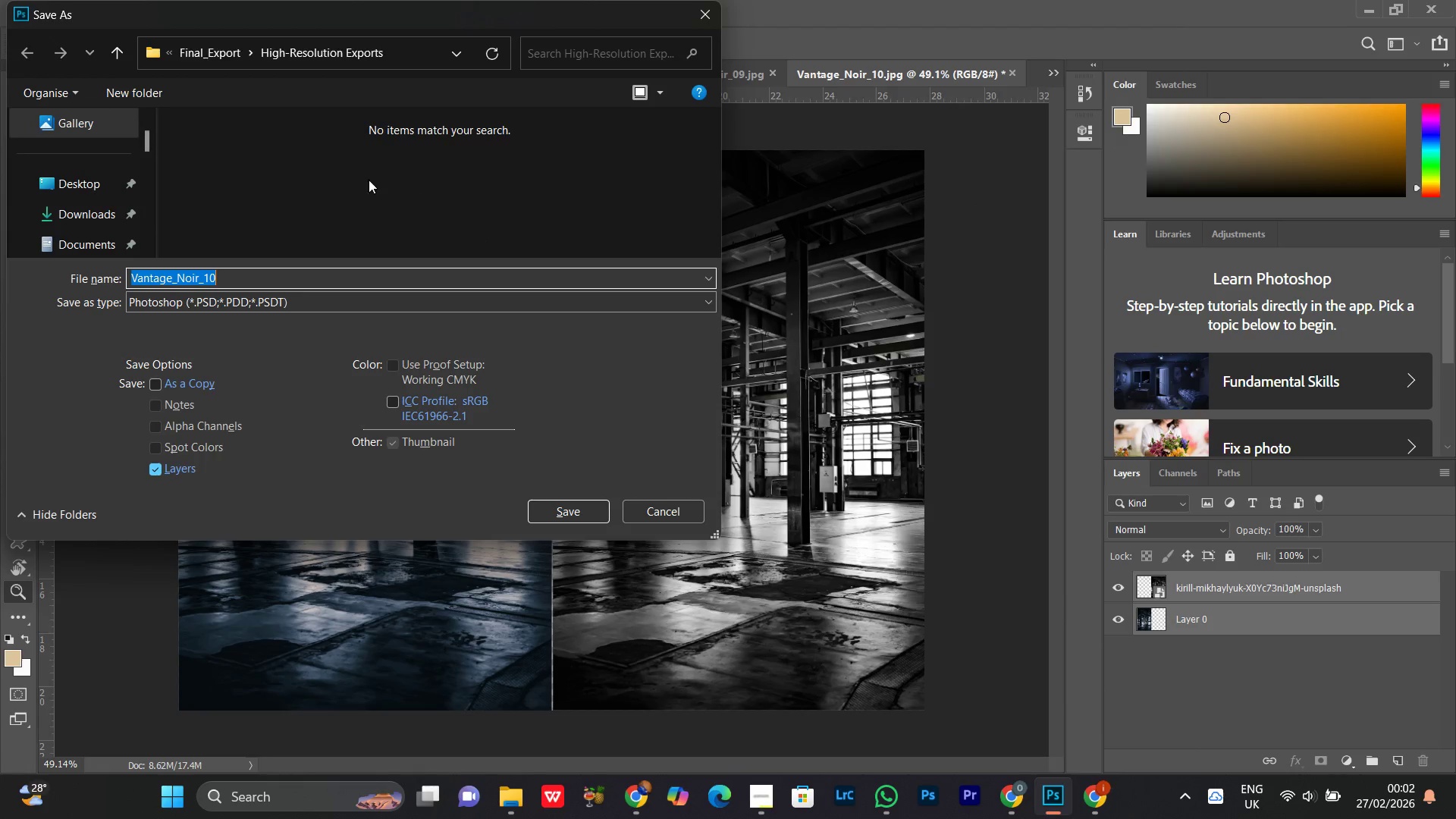 
left_click([230, 56])
 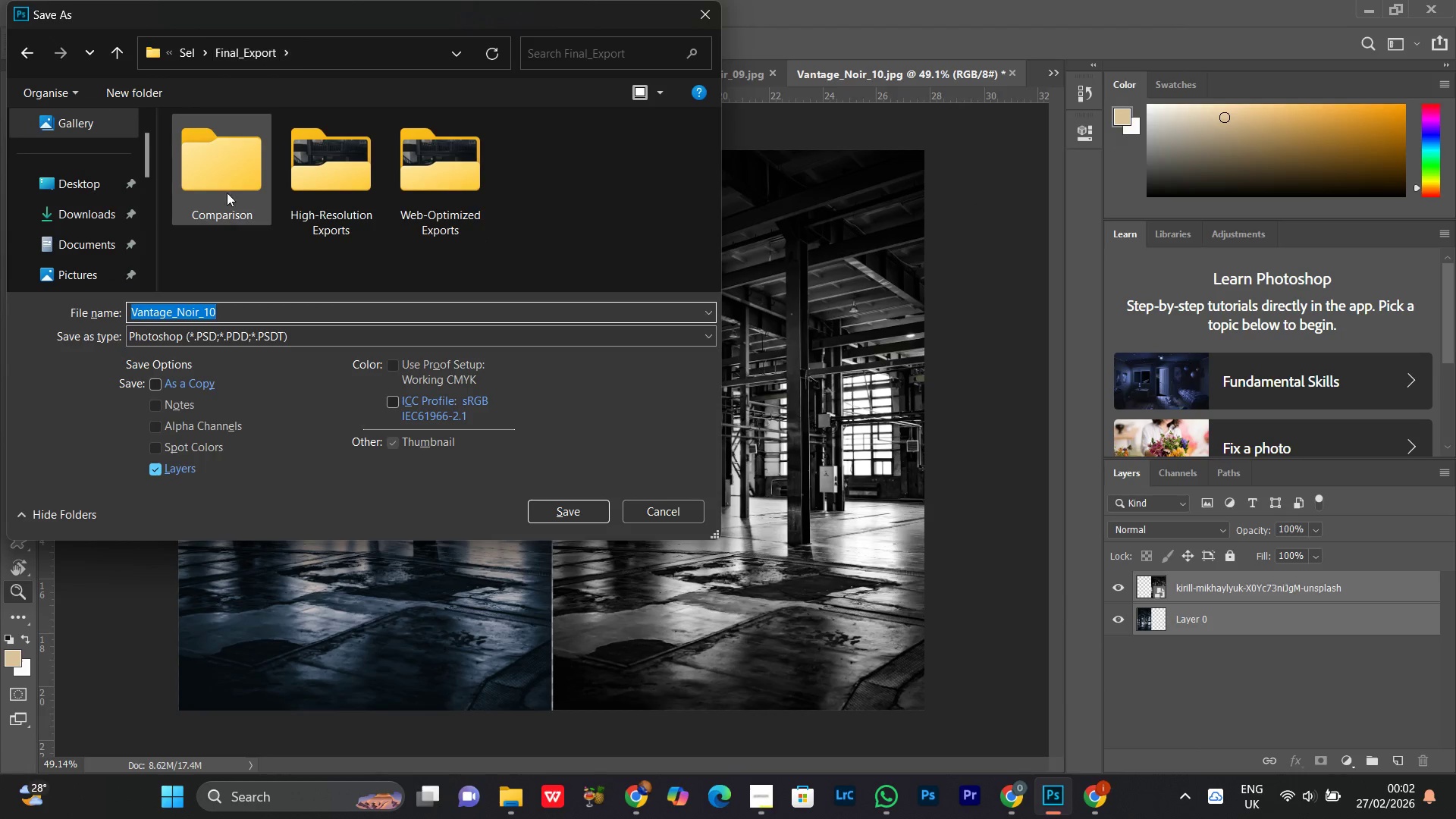 
double_click([245, 166])
 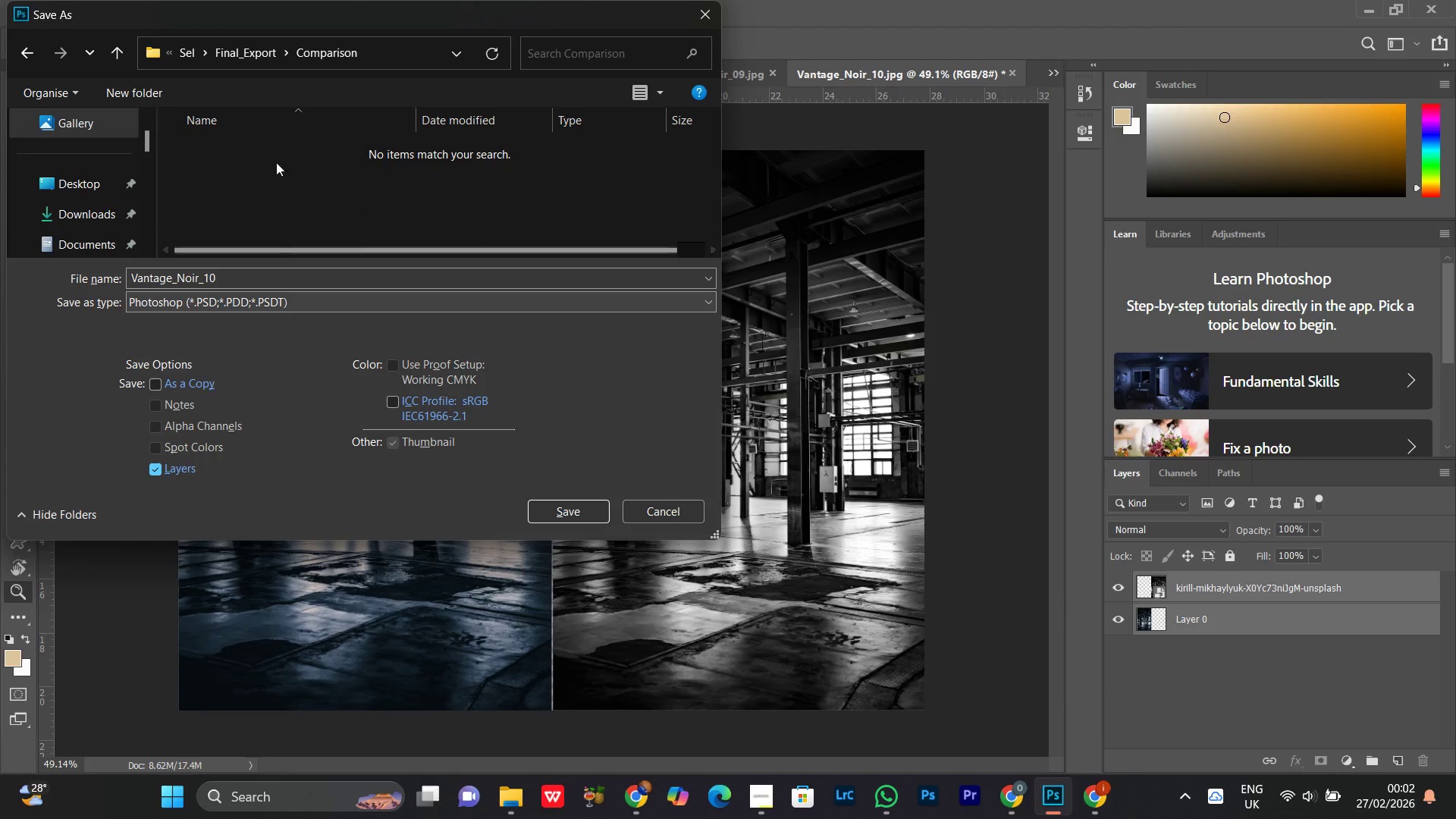 
left_click([245, 54])
 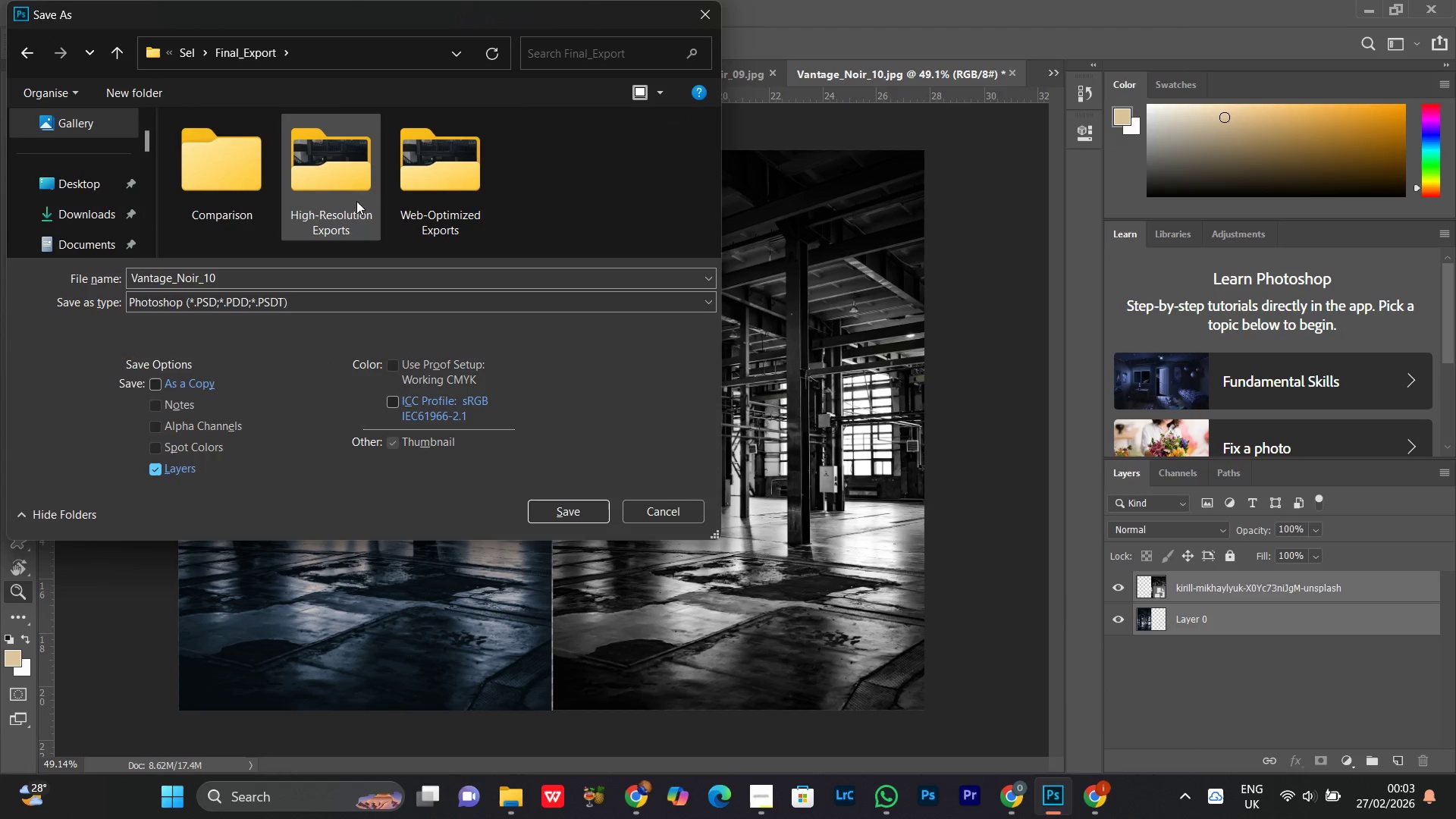 
double_click([340, 186])
 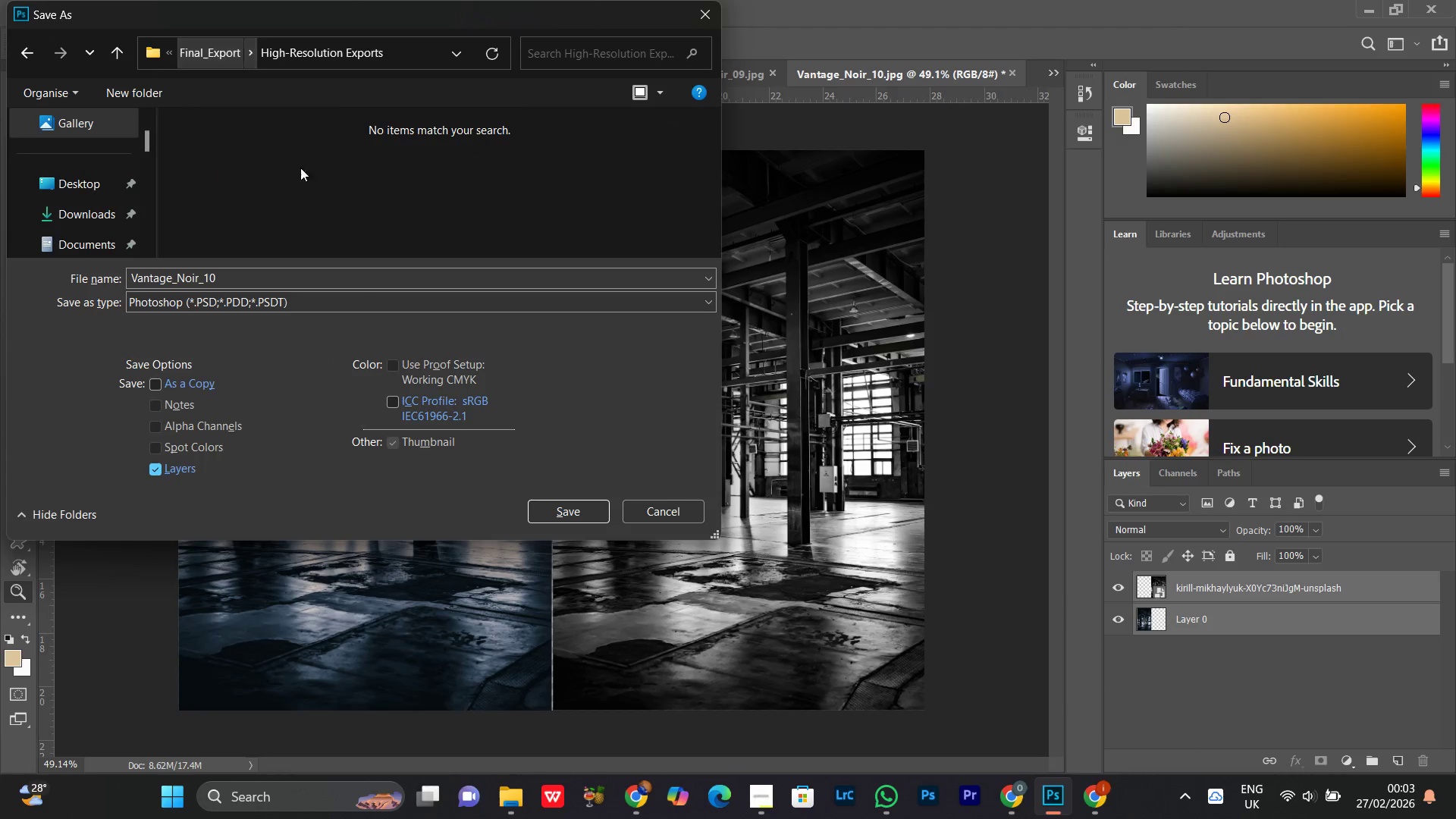 
left_click([346, 307])
 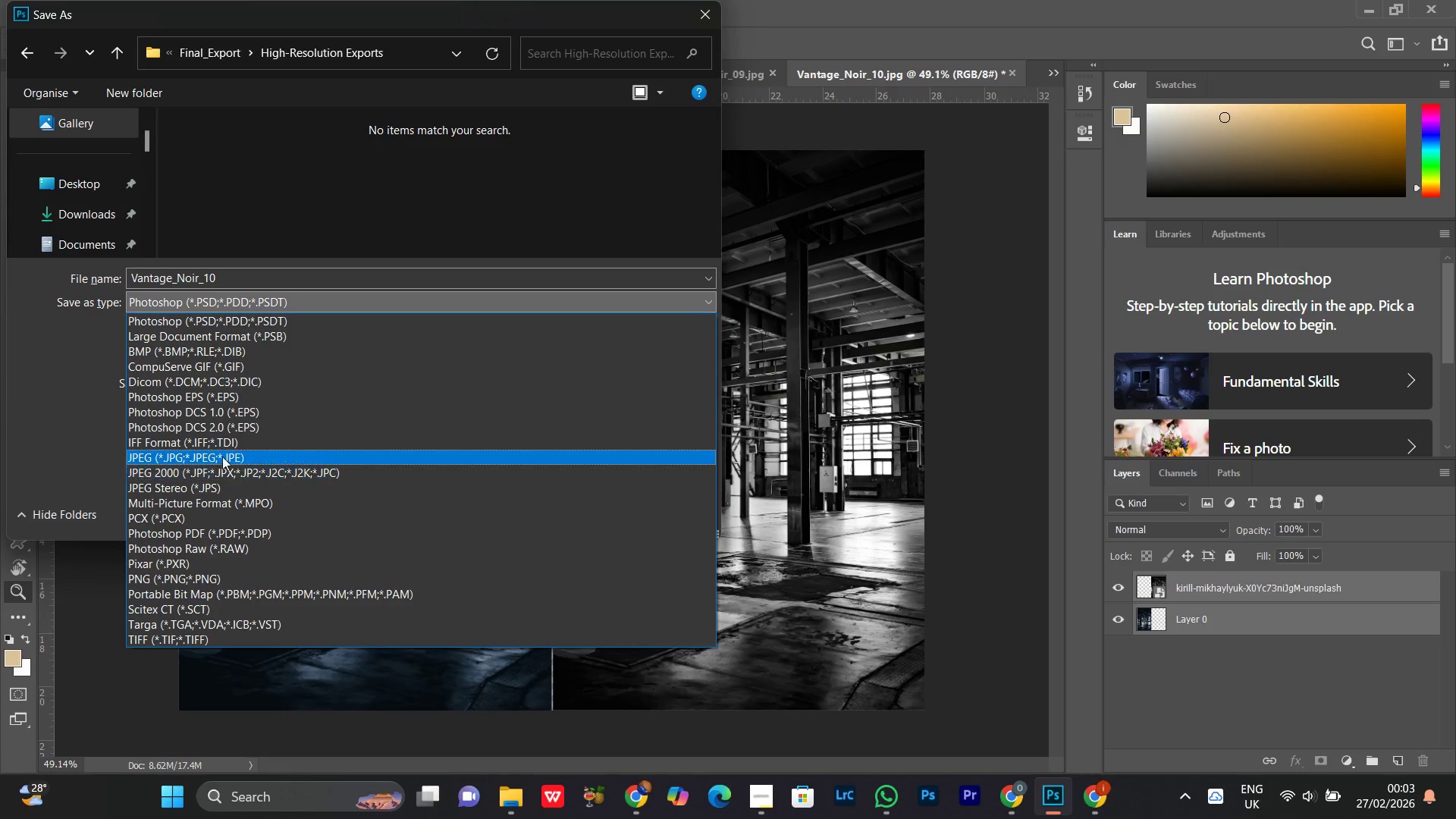 
left_click([221, 455])
 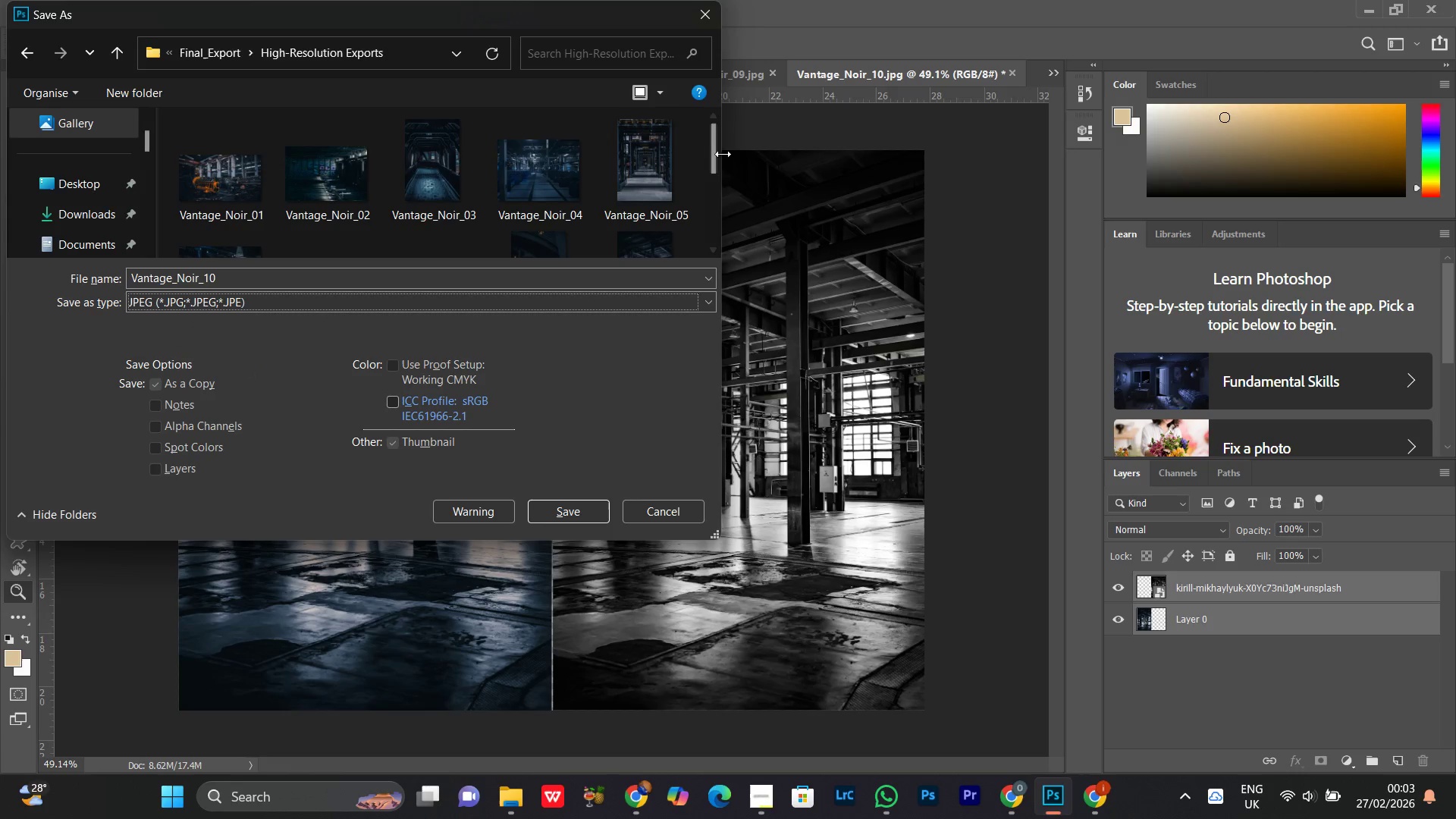 
left_click_drag(start_coordinate=[713, 146], to_coordinate=[708, 184])
 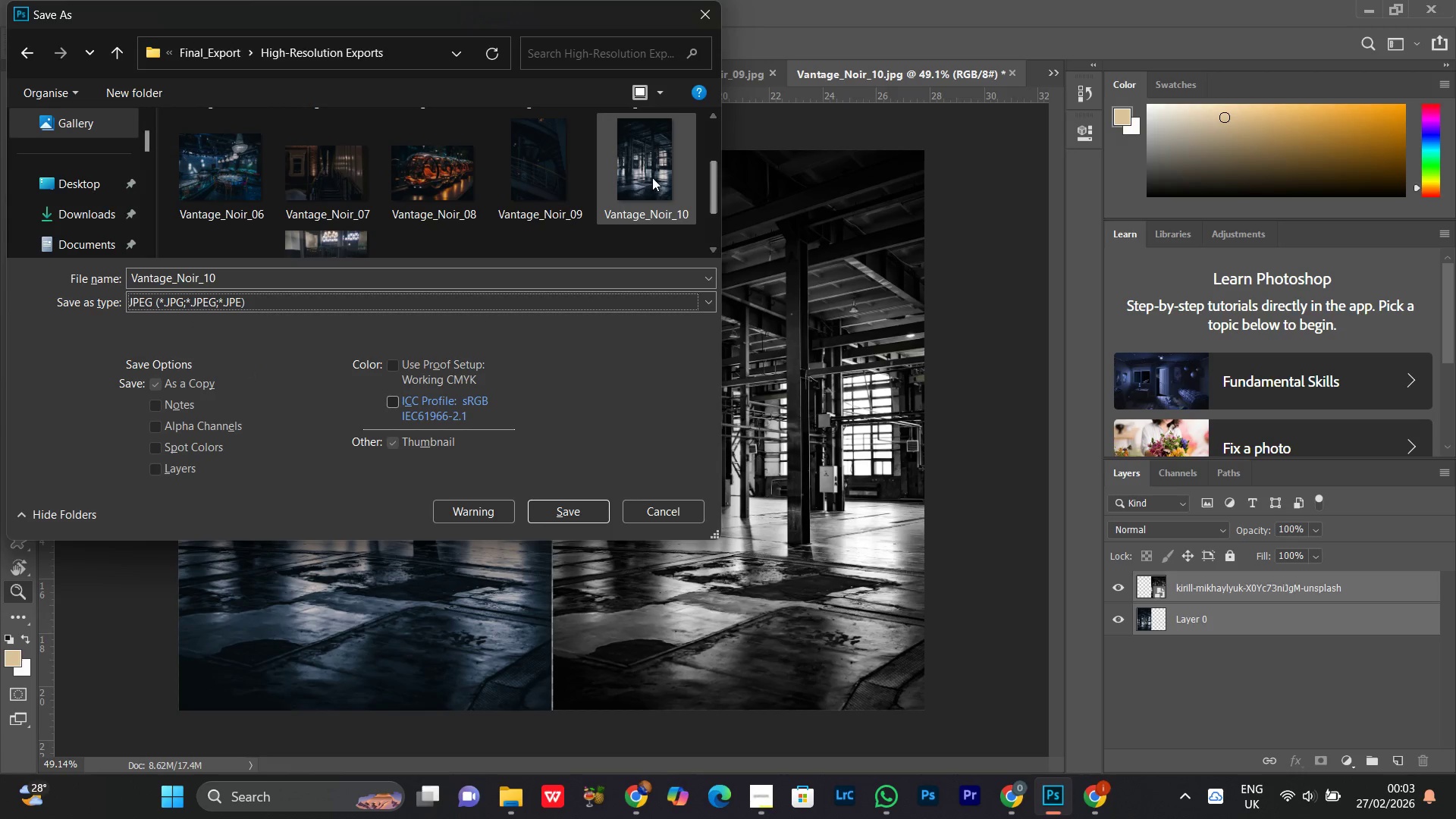 
left_click([652, 177])
 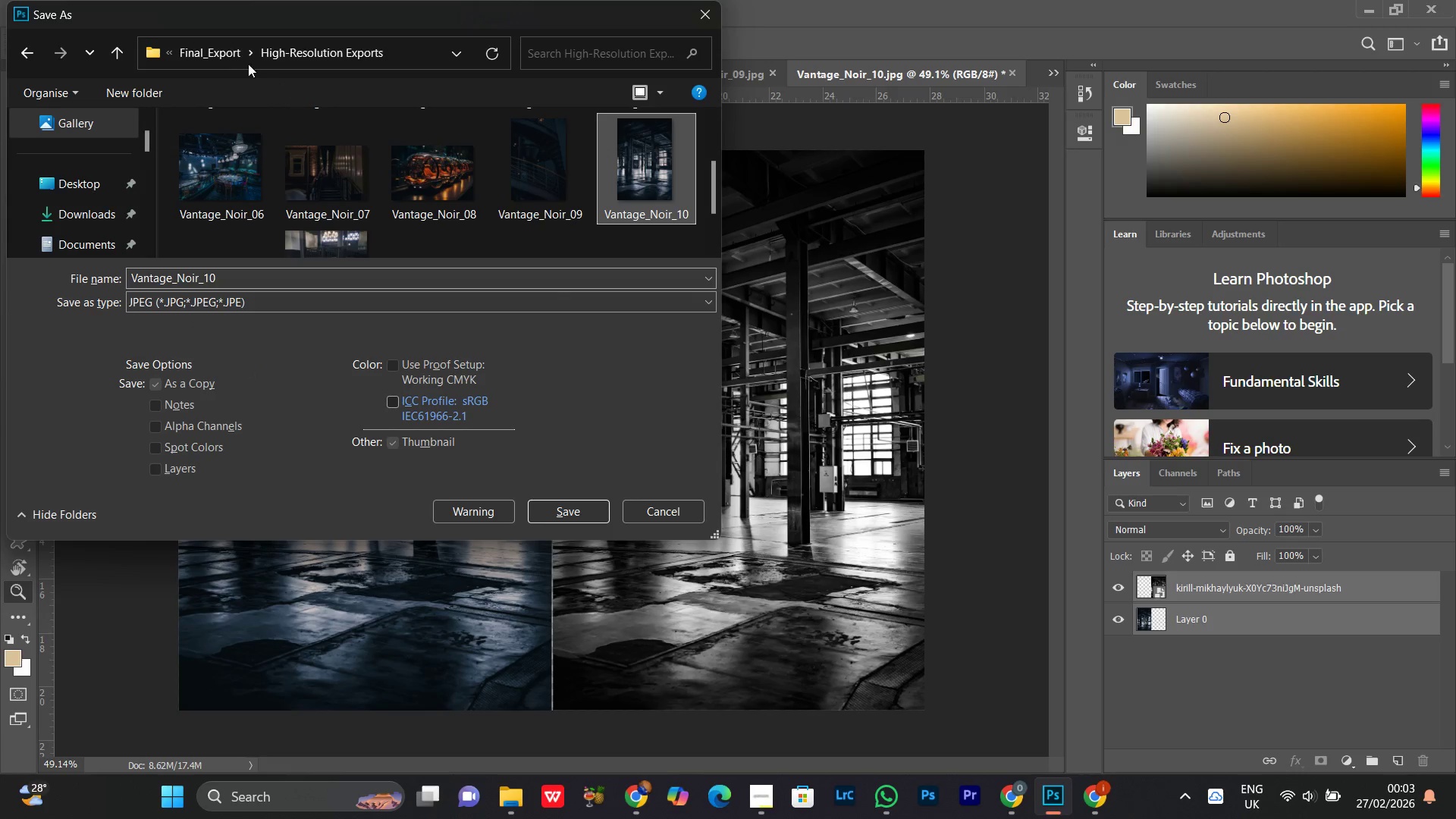 
left_click([217, 54])
 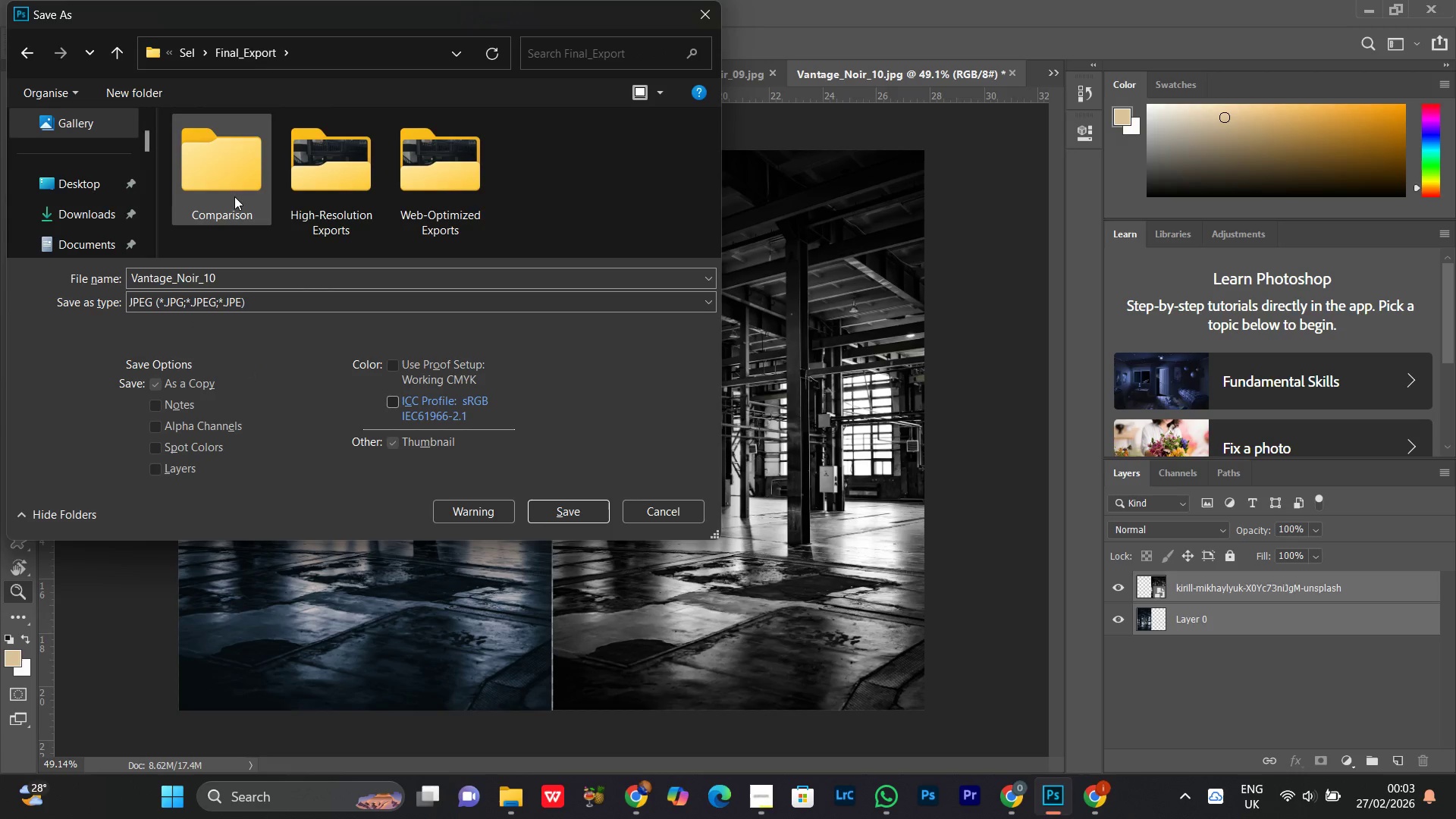 
double_click([234, 195])
 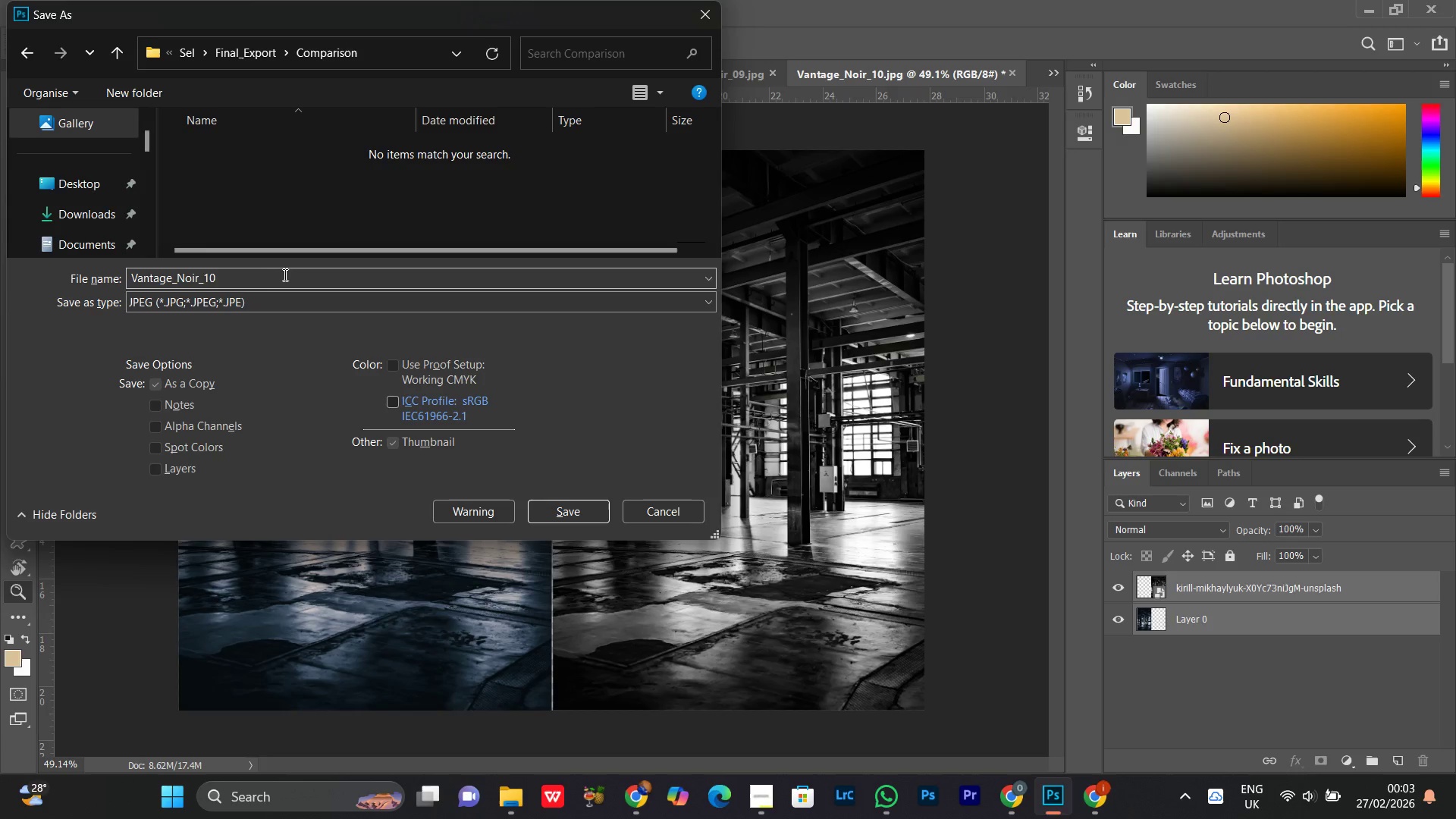 
double_click([256, 278])
 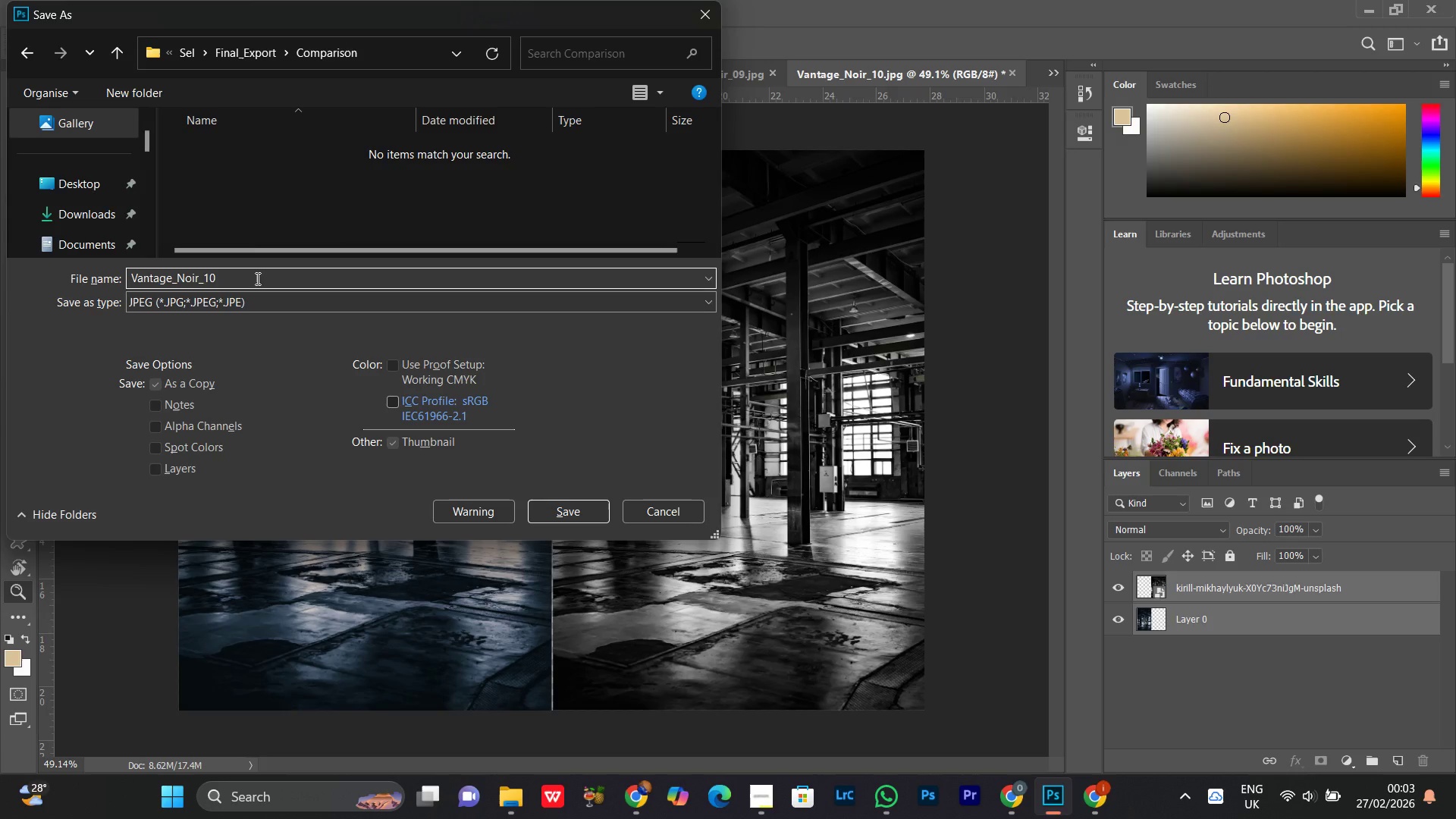 
type(_Comparison)
 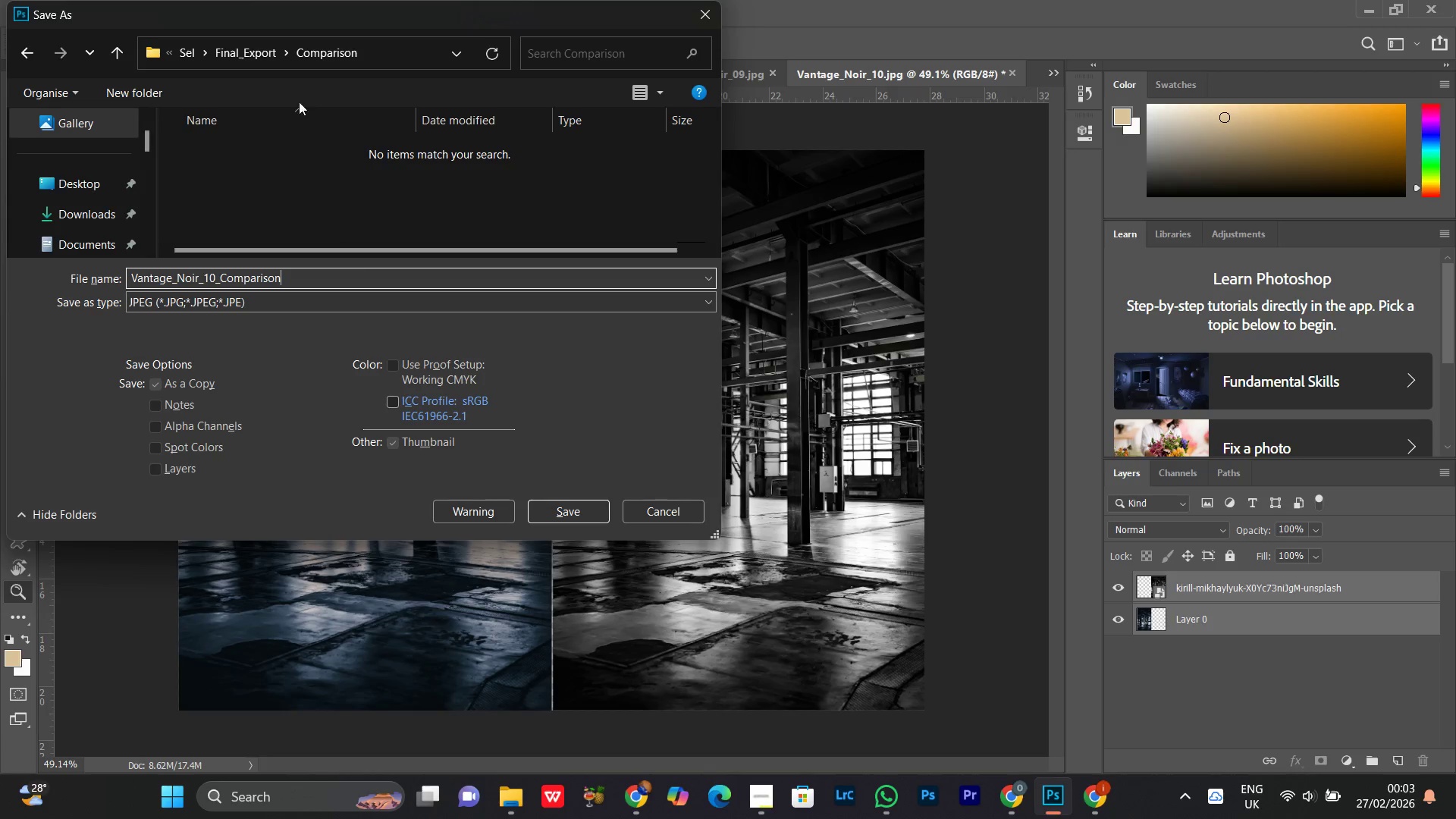 
left_click([572, 505])
 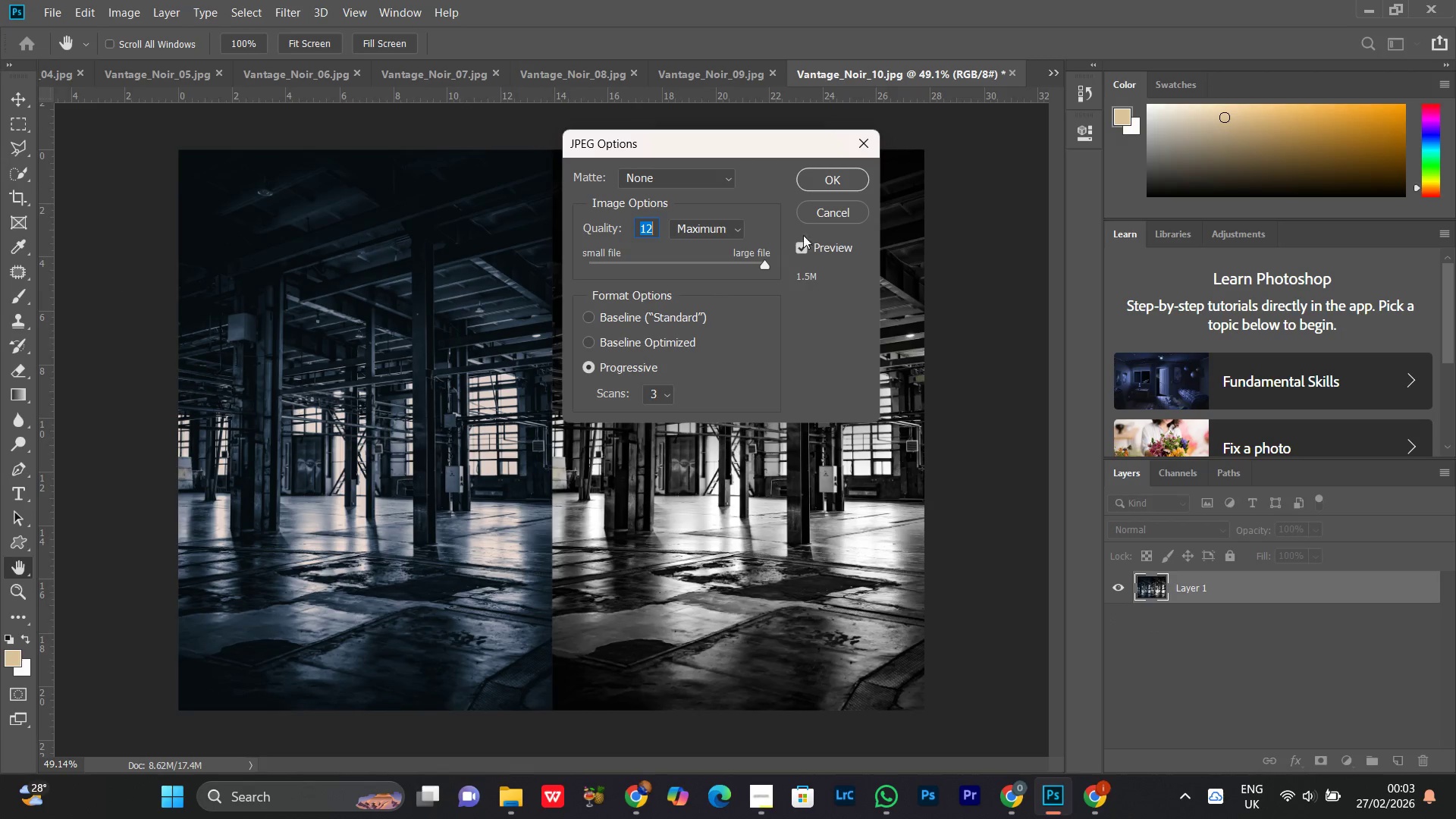 
left_click([824, 178])
 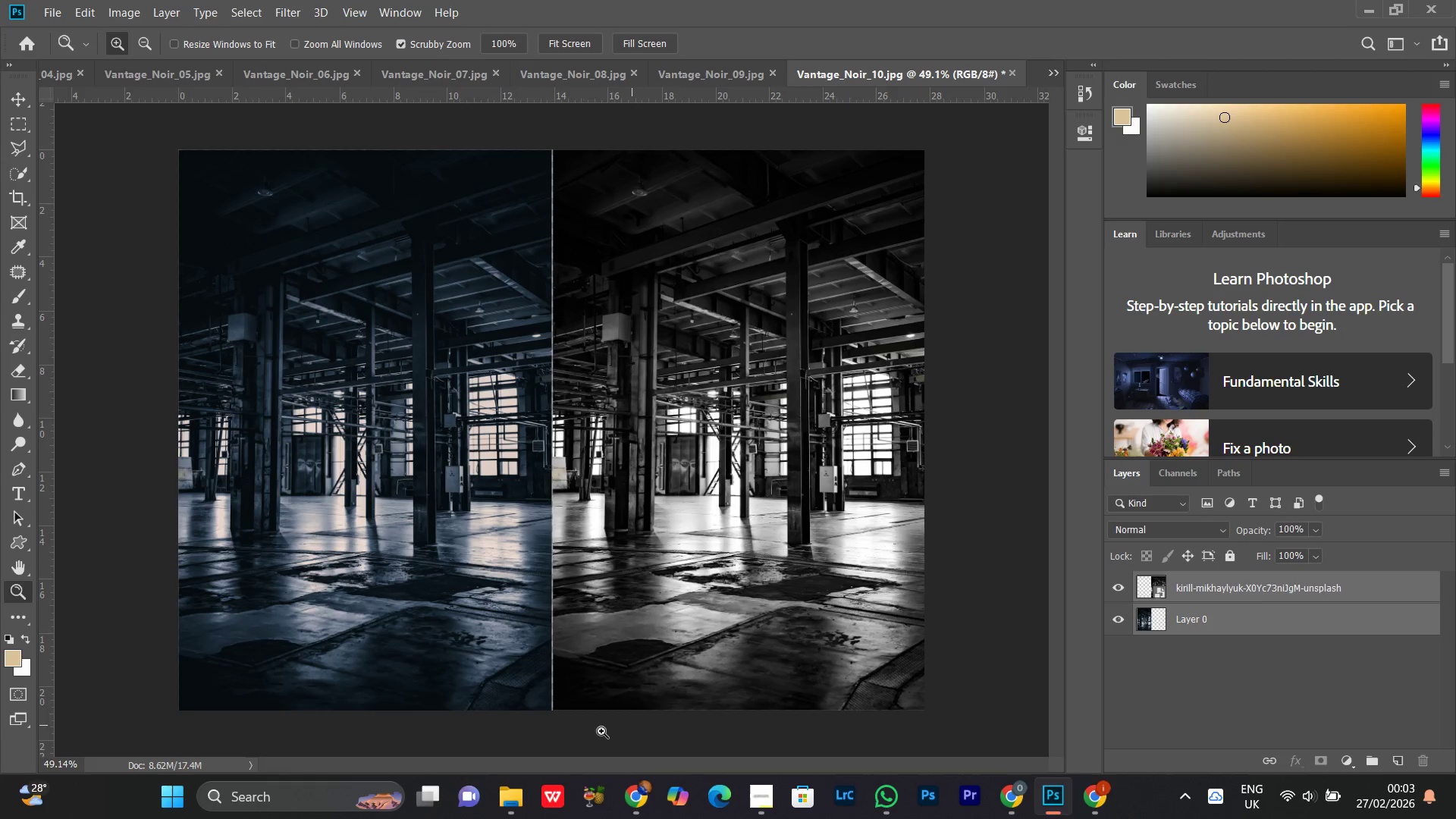 
left_click([510, 804])
 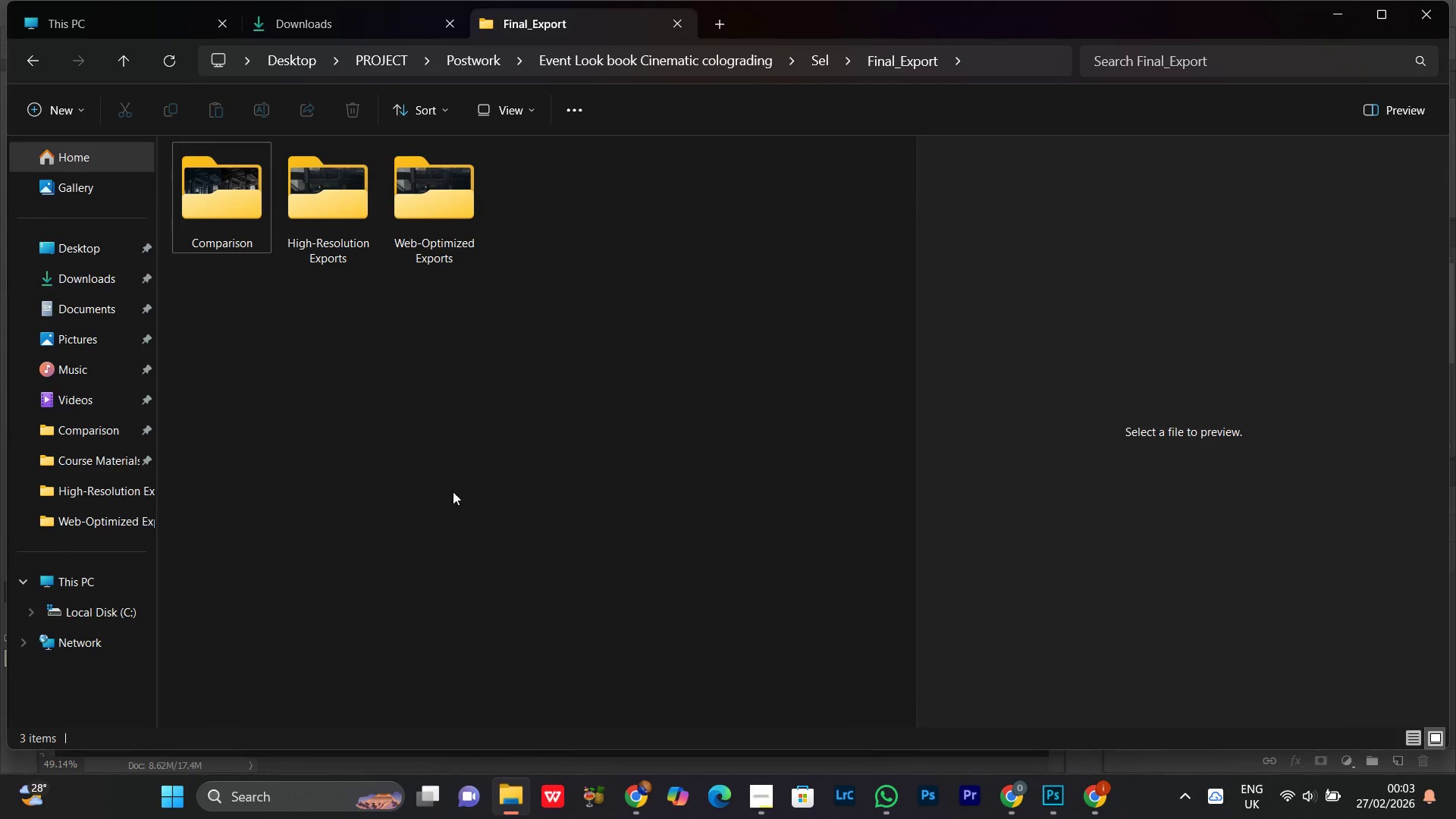 
left_click([355, 424])
 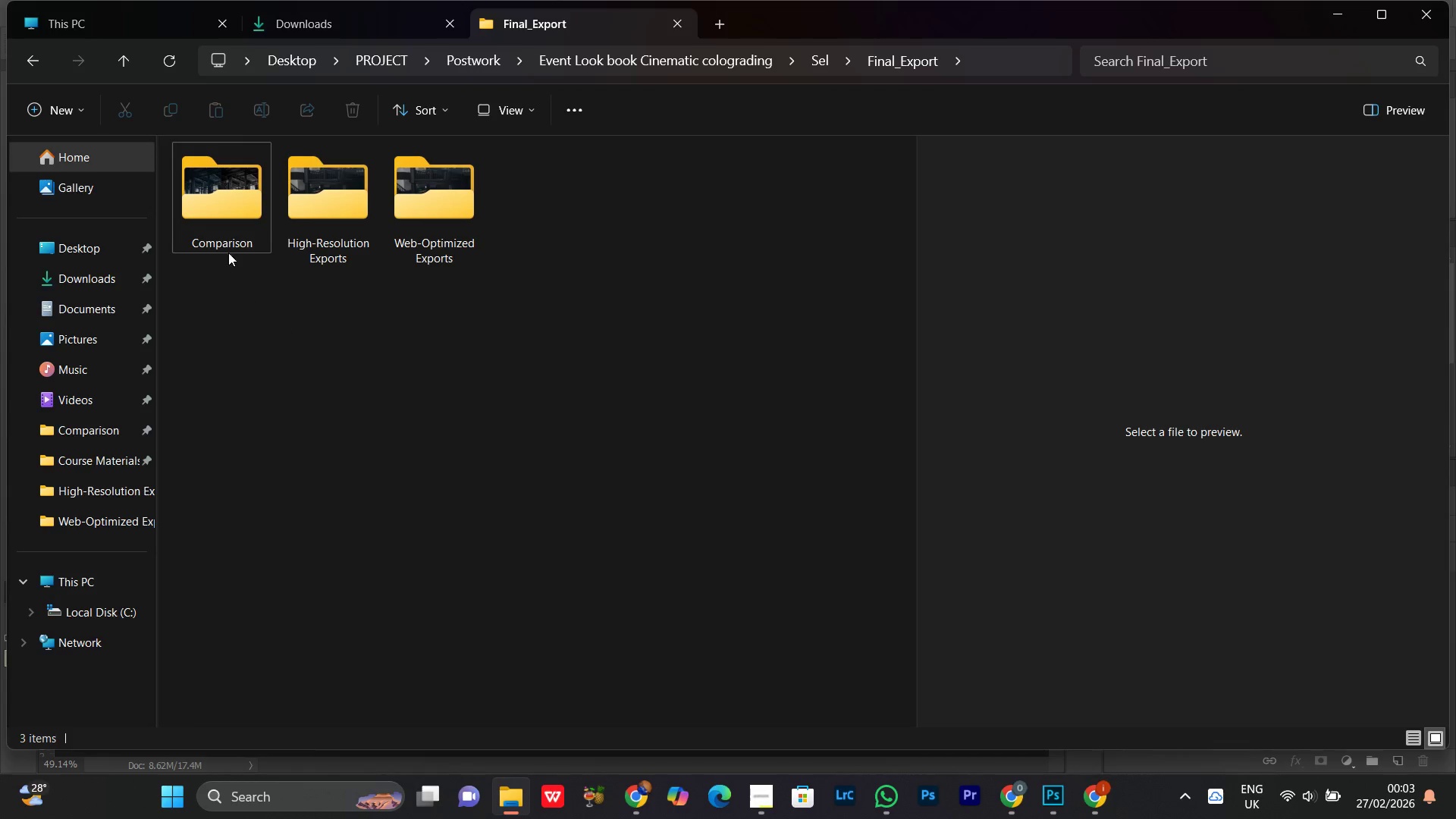 
double_click([237, 202])
 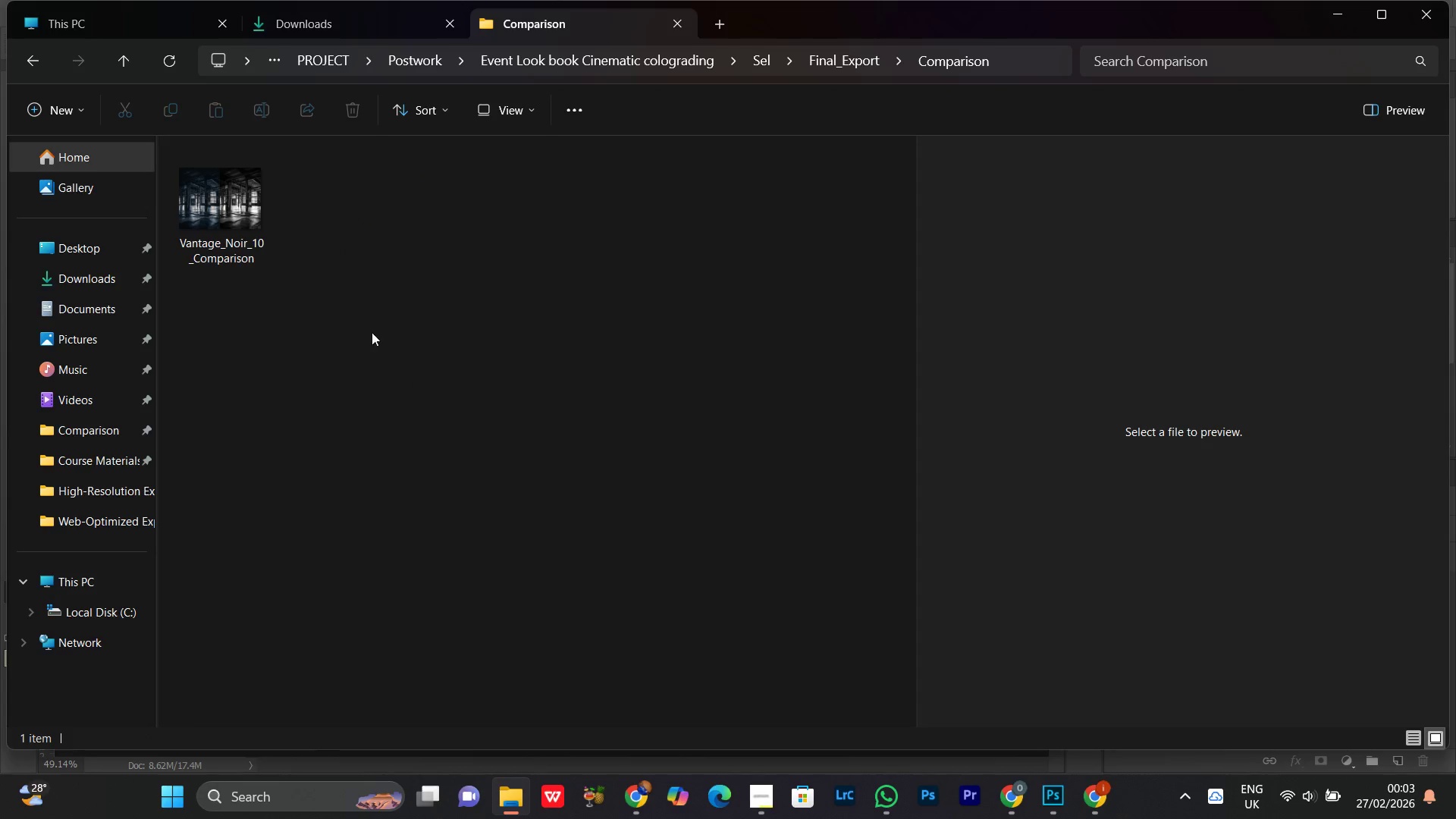 
left_click([245, 230])
 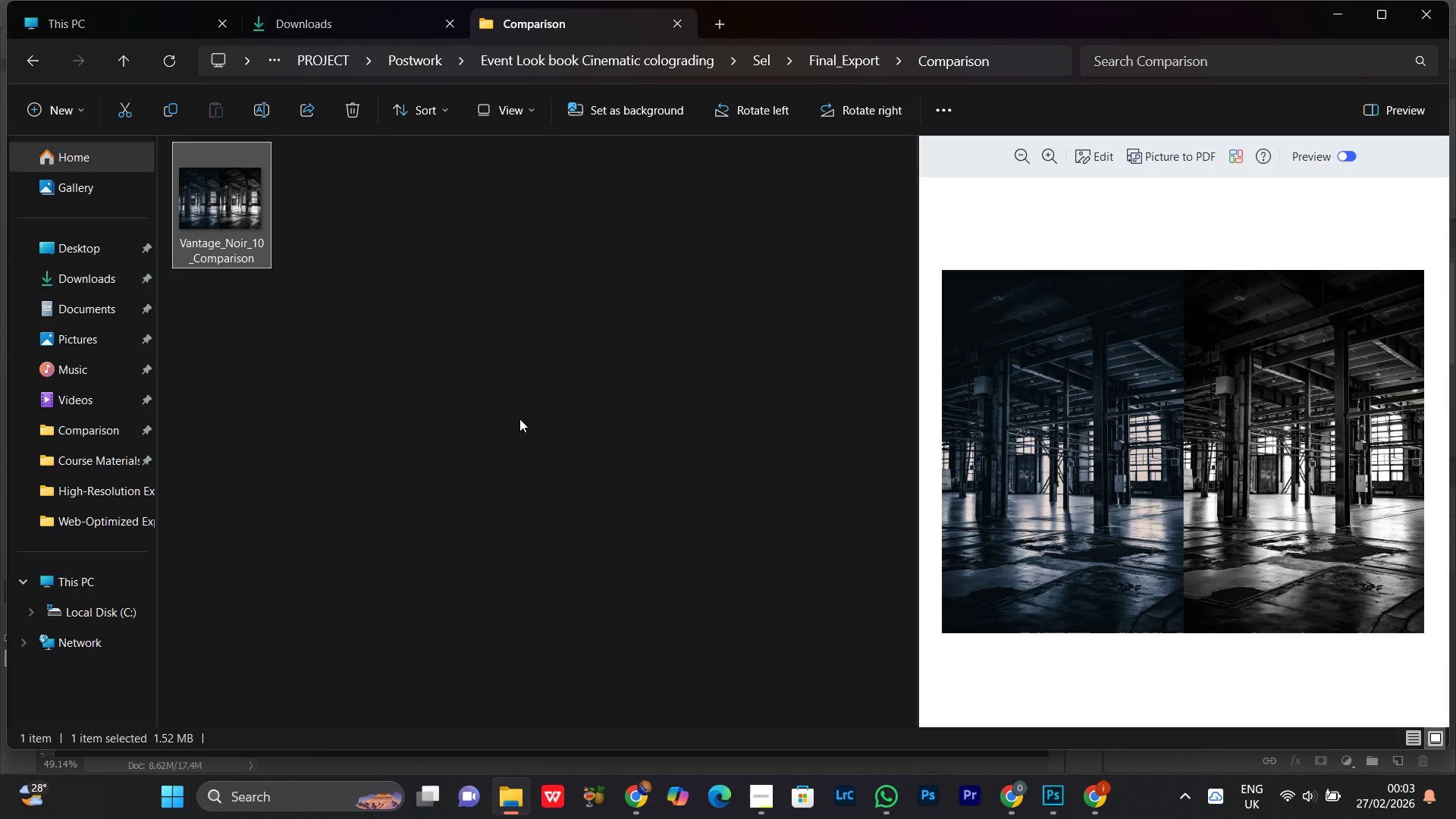 
left_click([519, 419])
 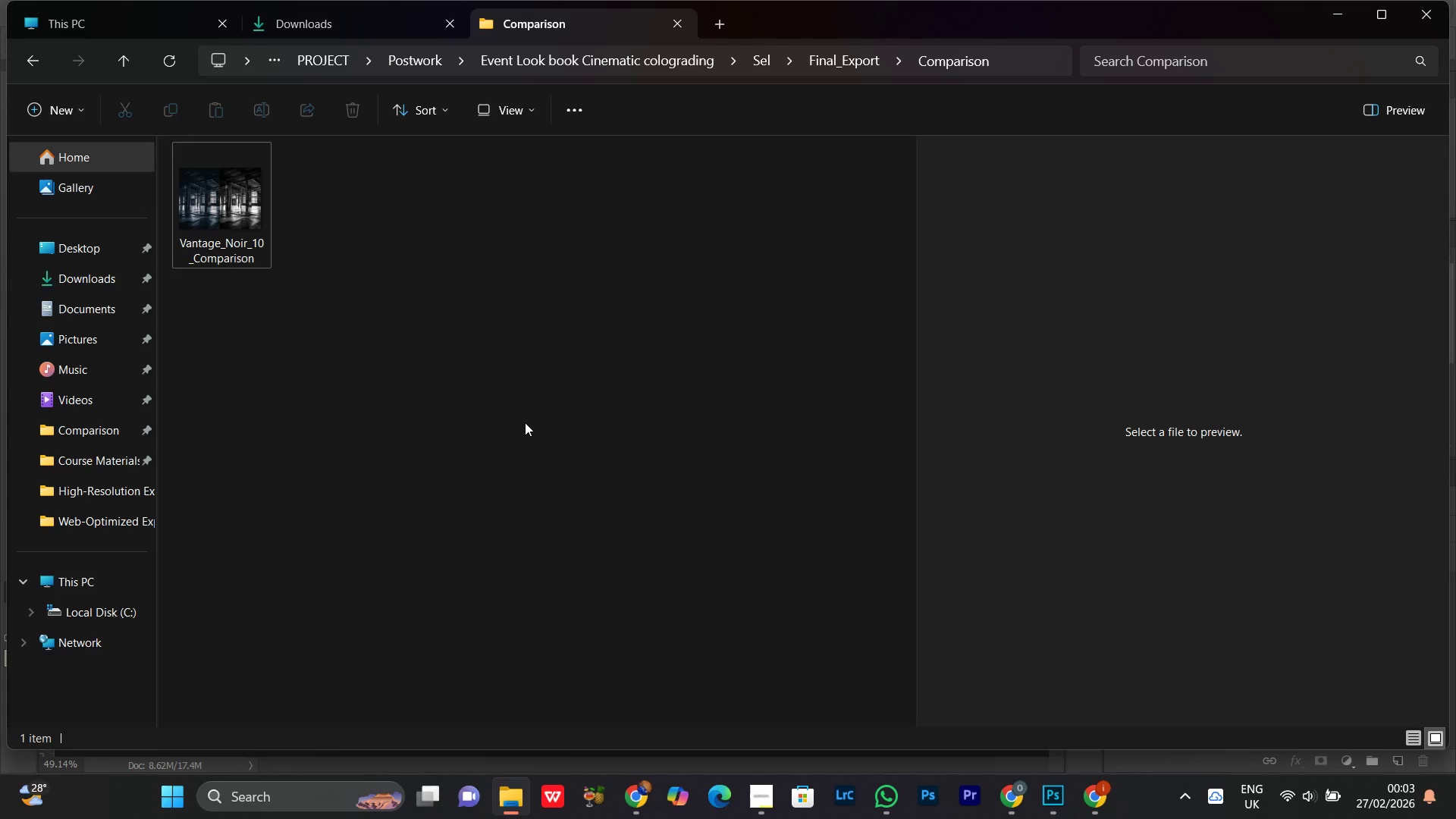 
 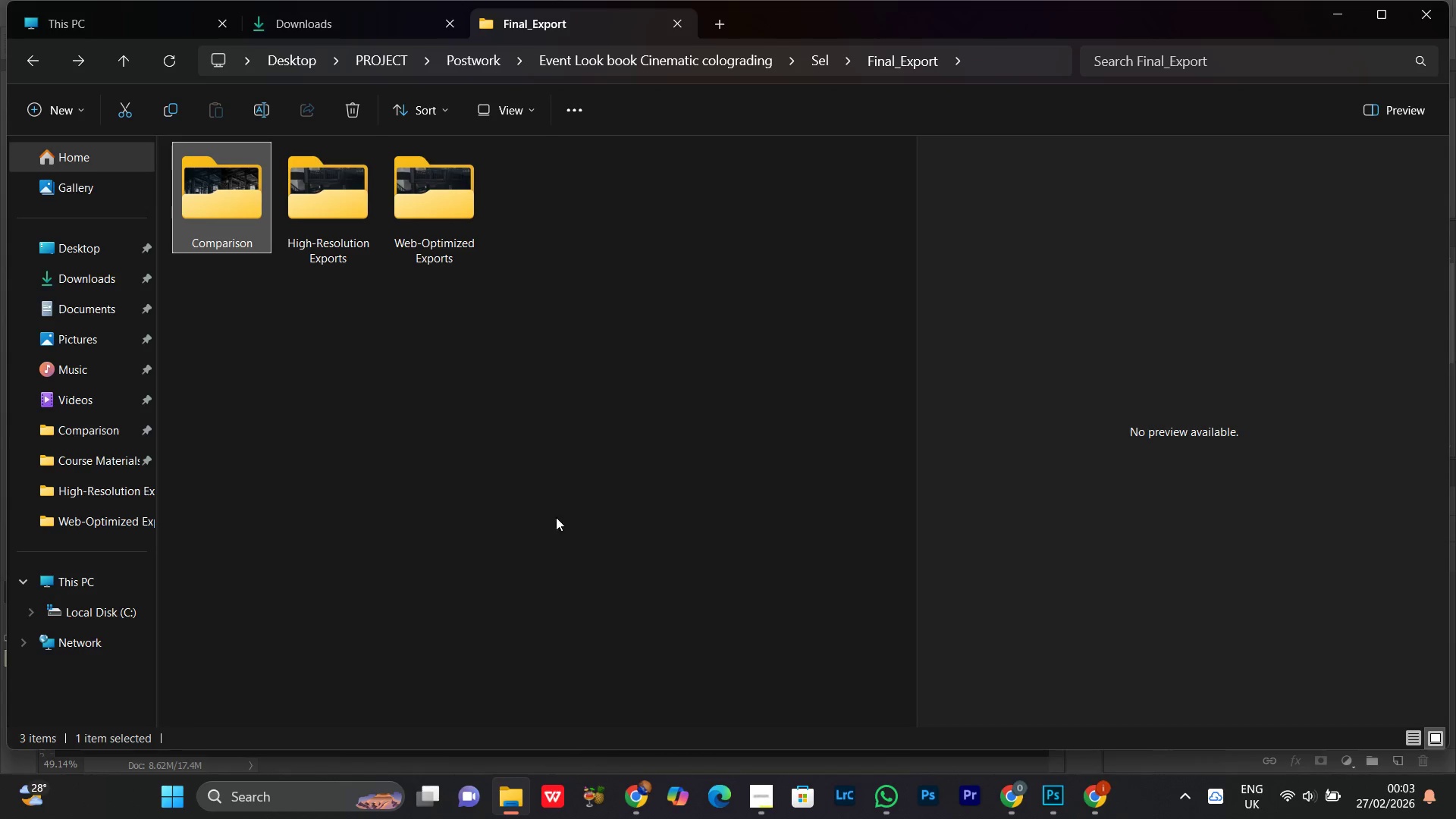 
left_click([580, 494])
 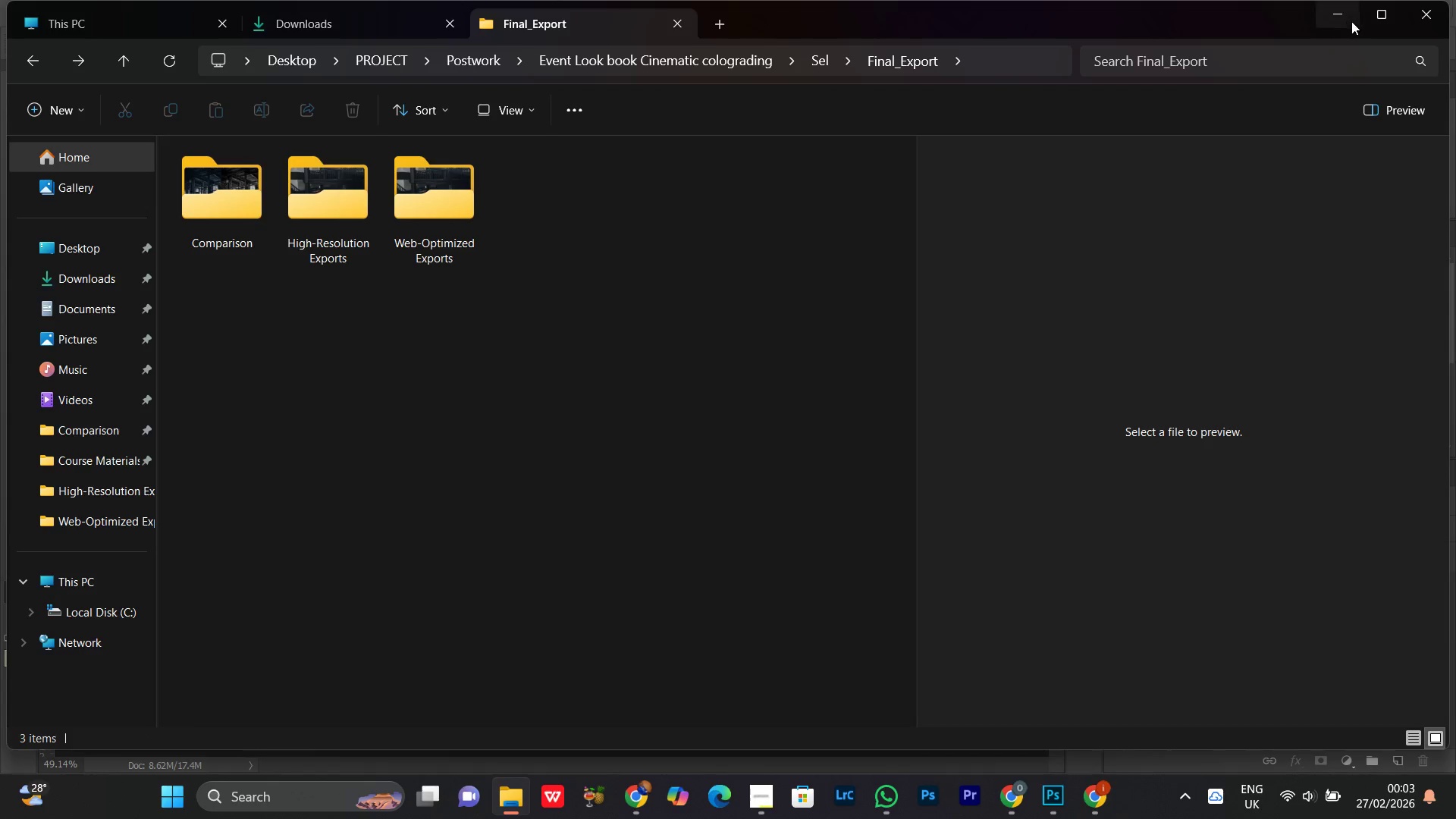 
left_click([1336, 14])
 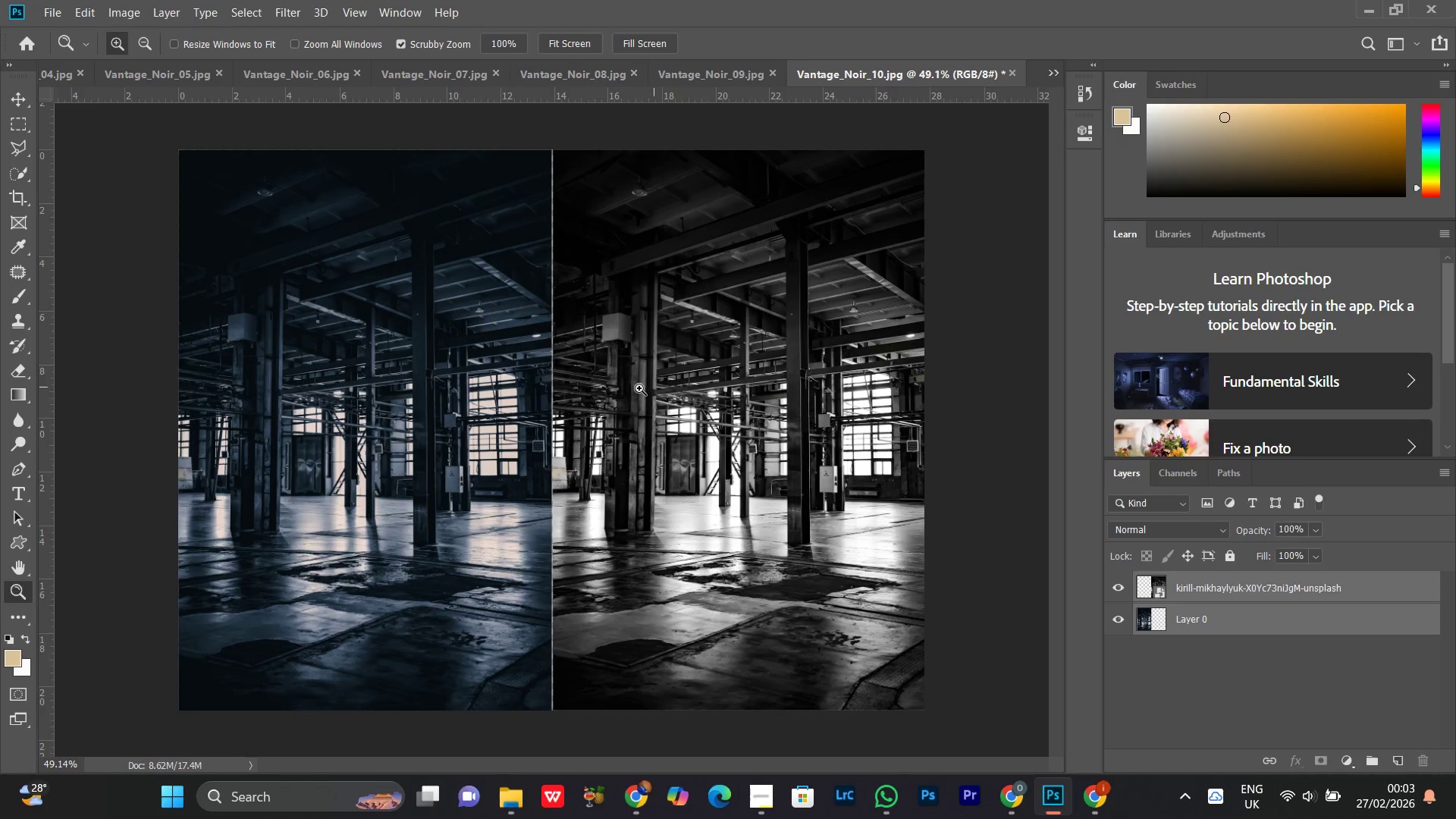 
left_click_drag(start_coordinate=[693, 345], to_coordinate=[665, 409])
 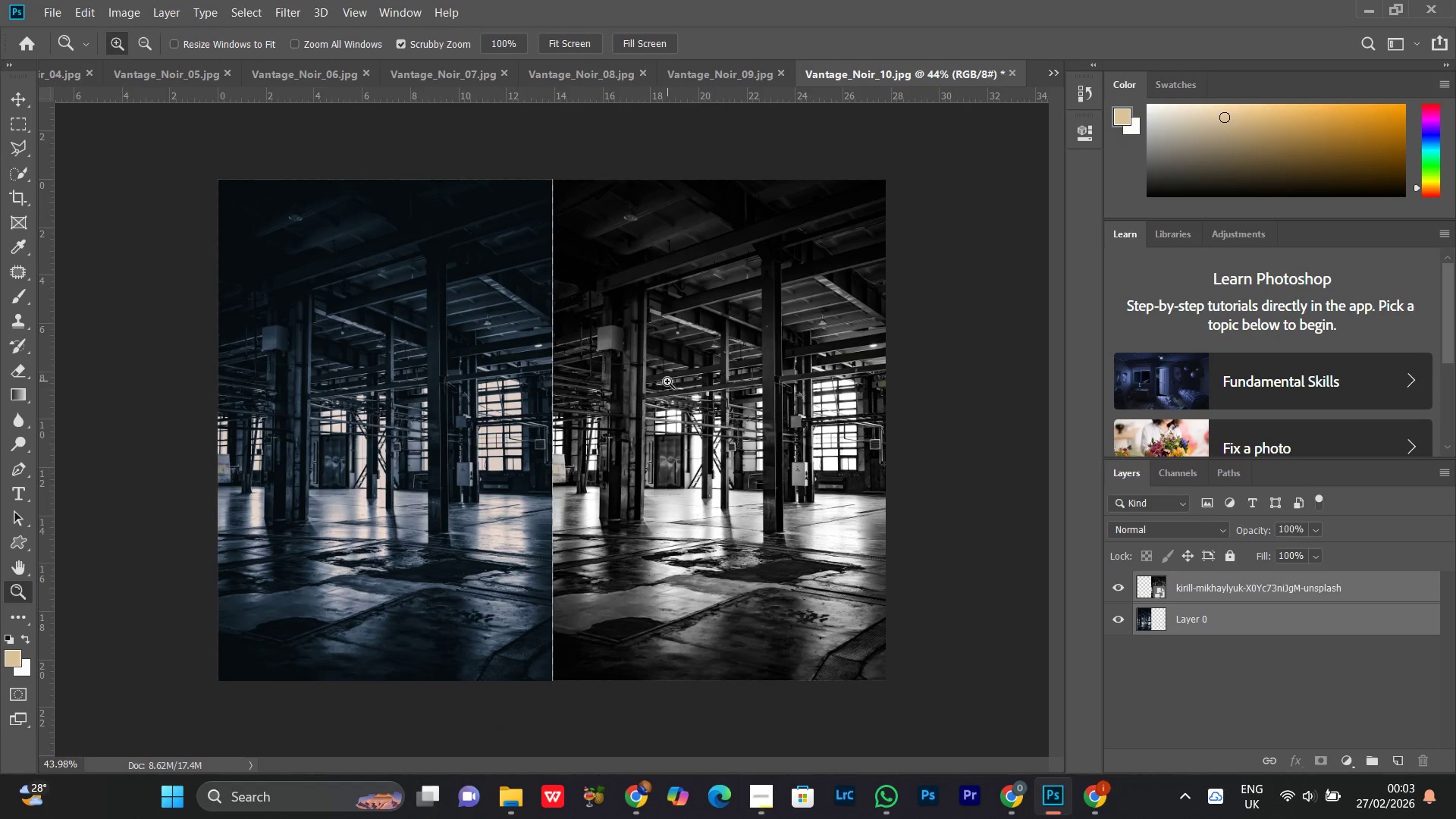 
left_click_drag(start_coordinate=[761, 349], to_coordinate=[718, 424])
 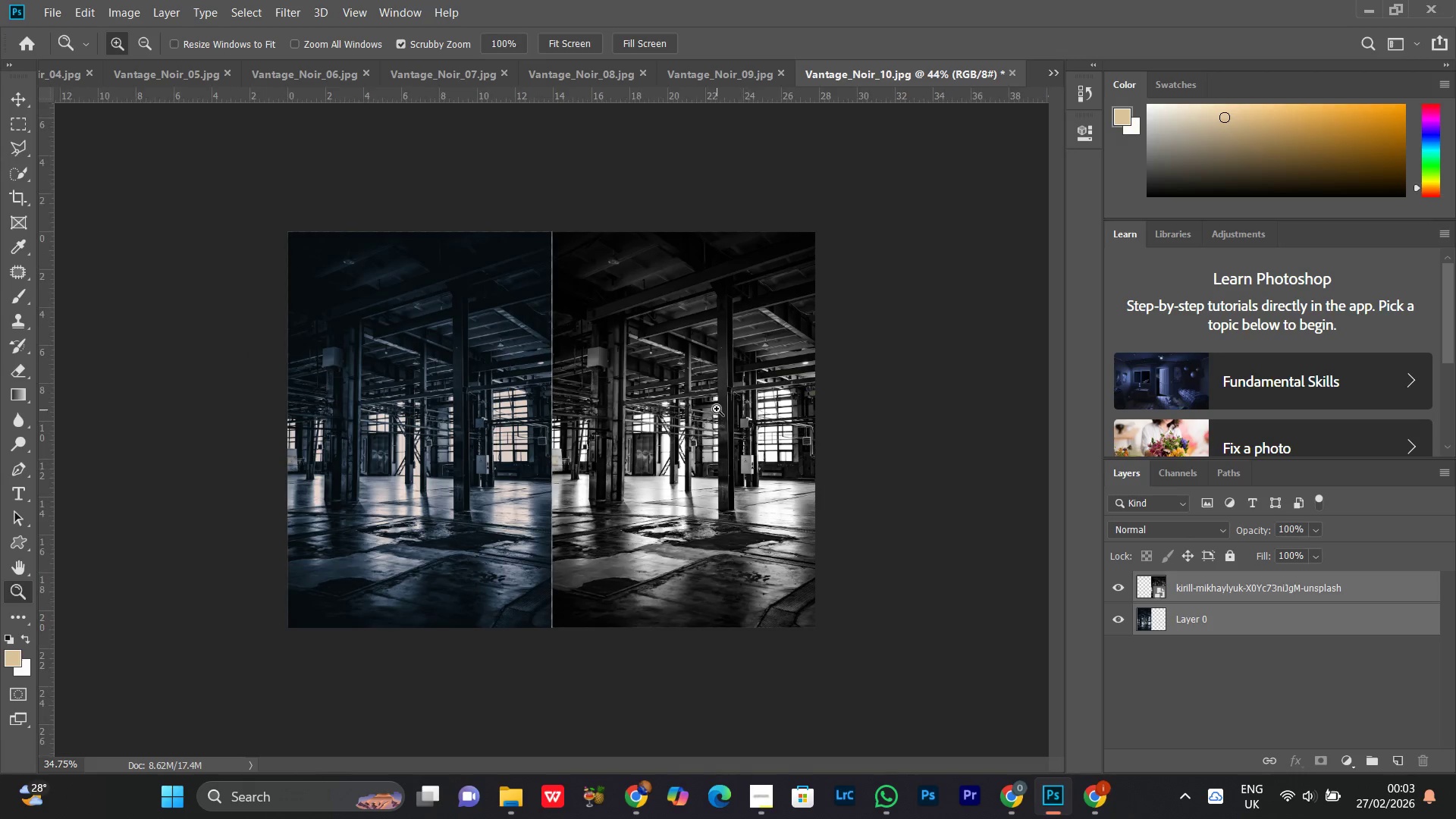 
hold_key(key=ControlLeft, duration=0.64)
 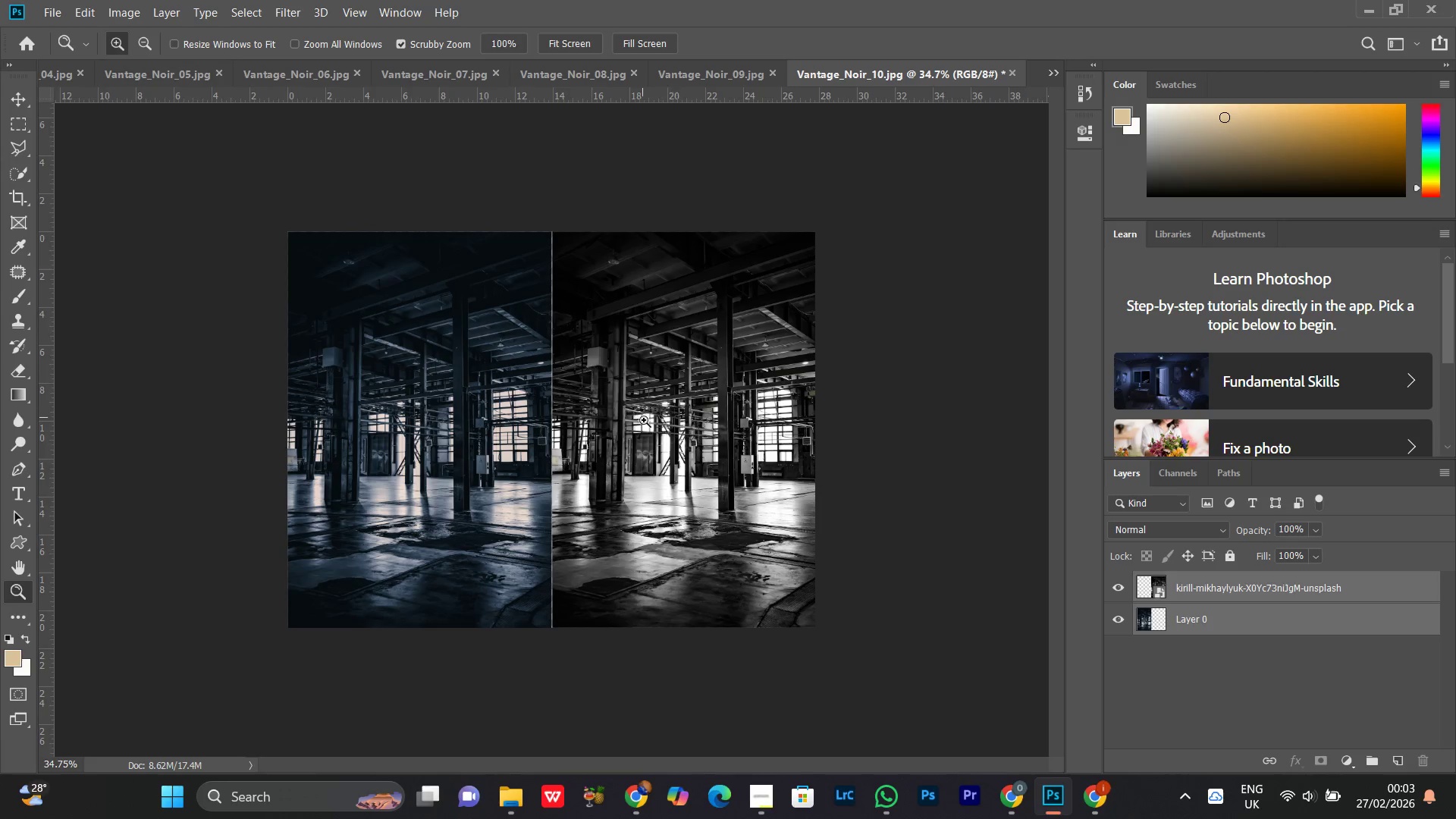 
left_click_drag(start_coordinate=[665, 405], to_coordinate=[662, 410])
 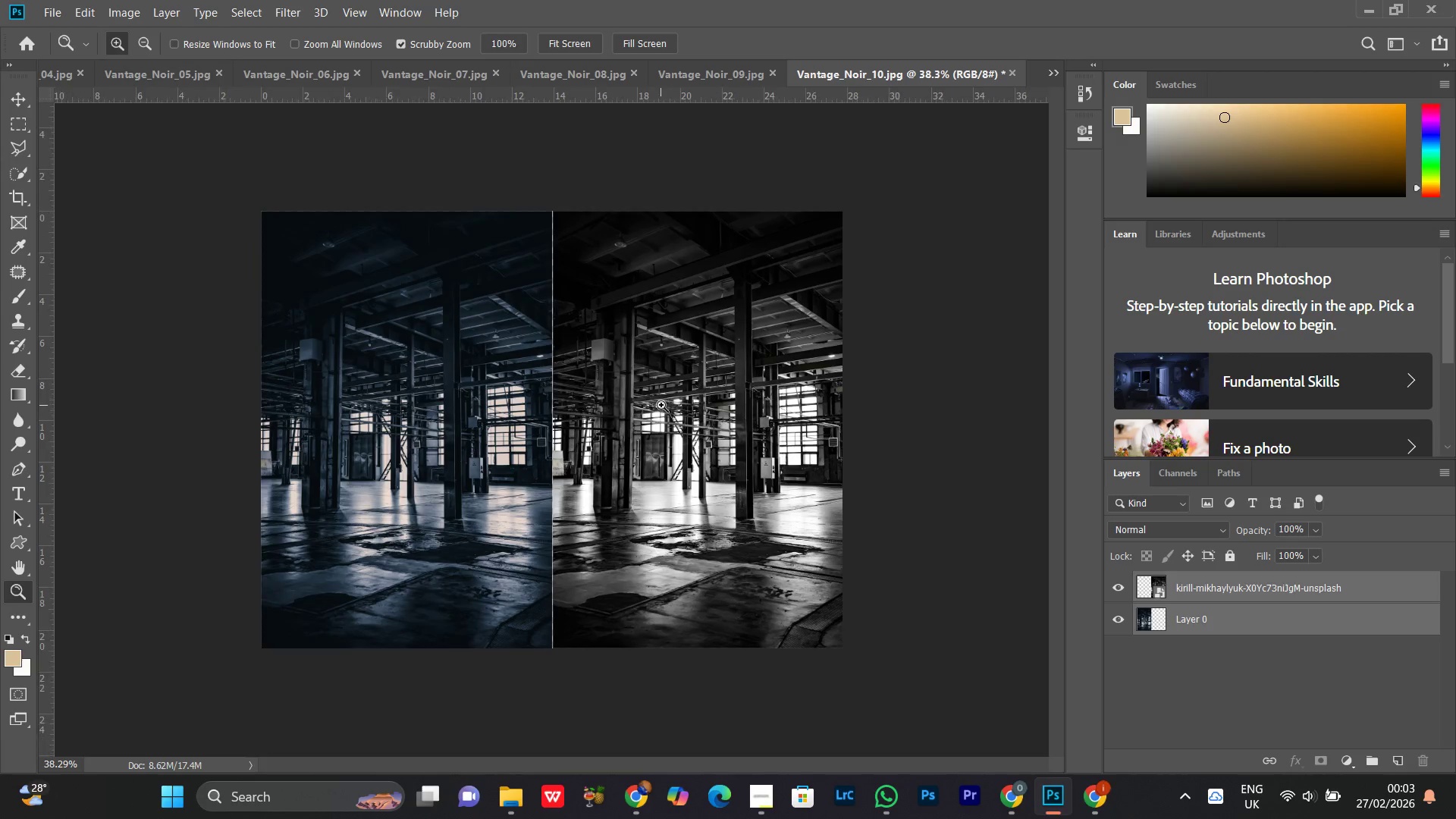 
key(Control+W)
 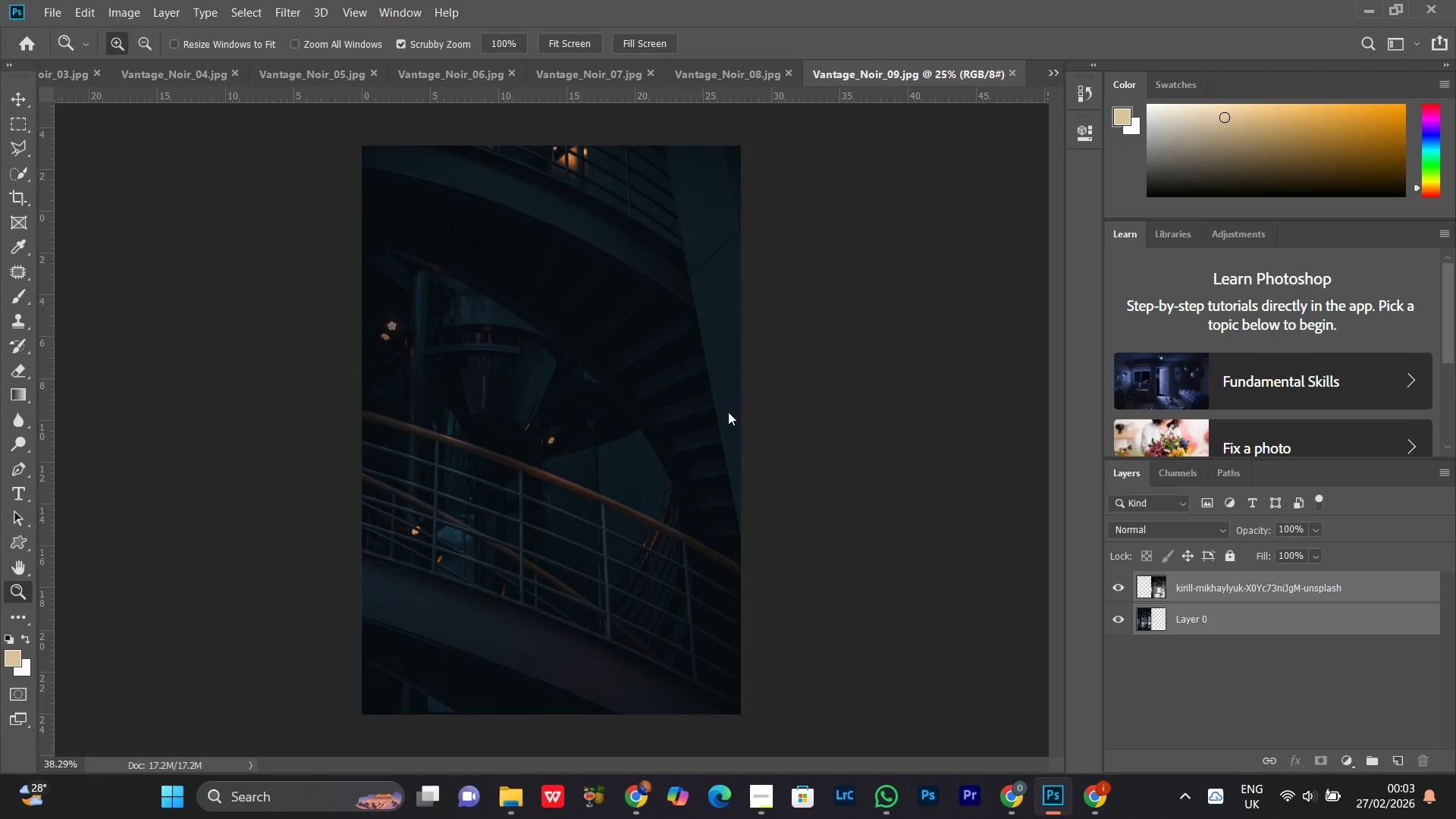 
left_click_drag(start_coordinate=[665, 388], to_coordinate=[642, 419])
 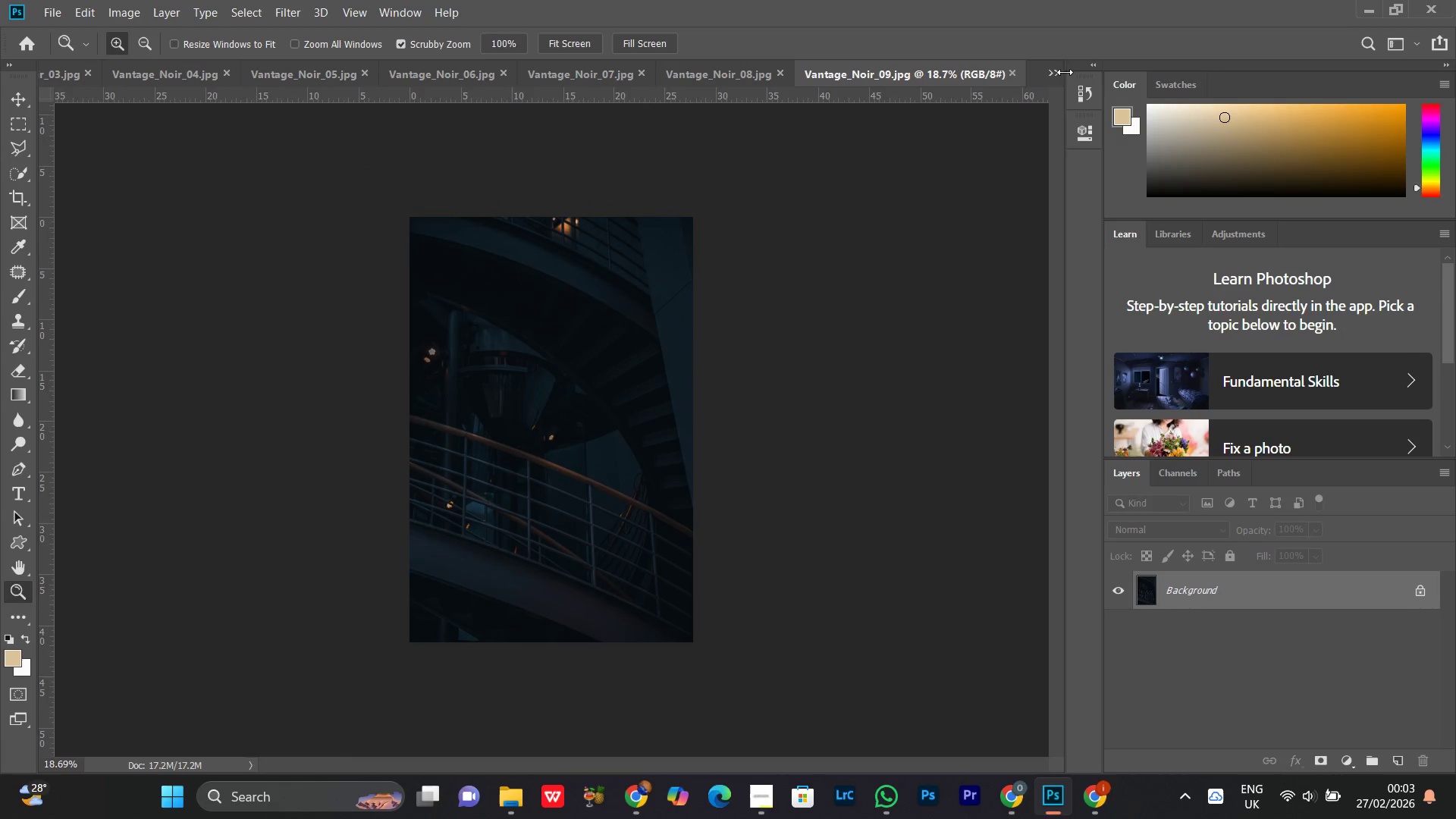 
left_click([1059, 71])
 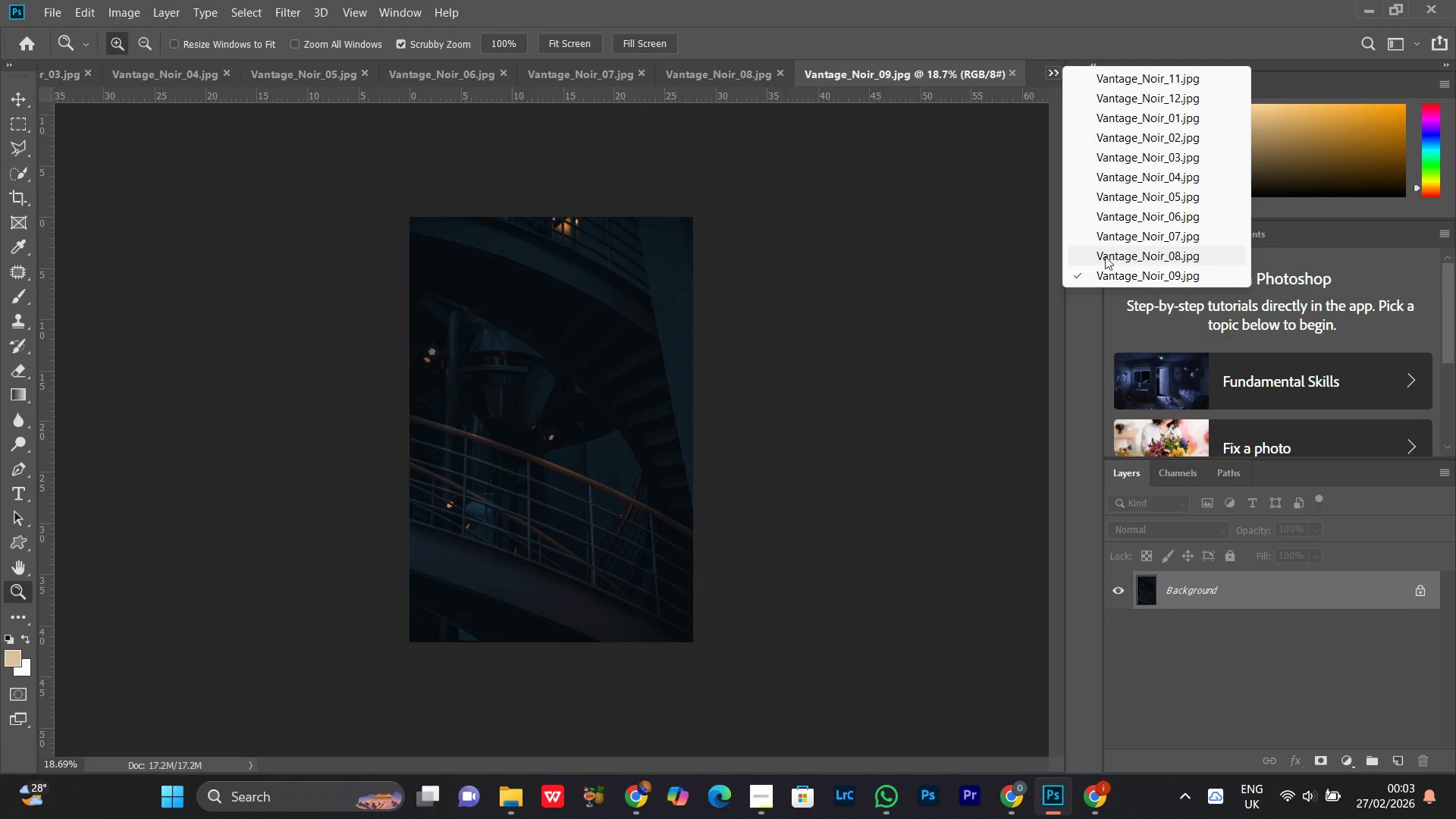 
left_click([1097, 278])
 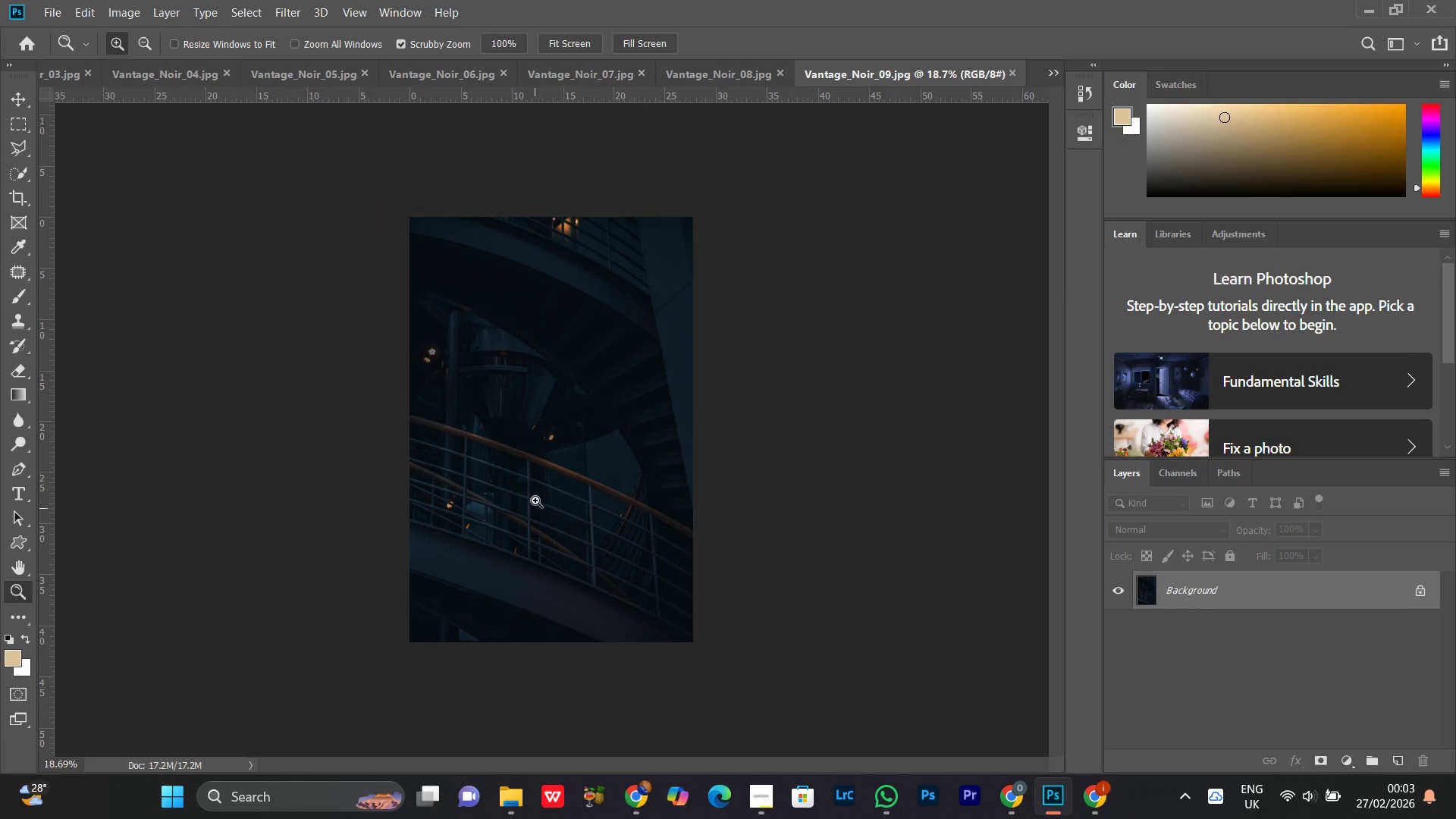 
left_click([535, 500])
 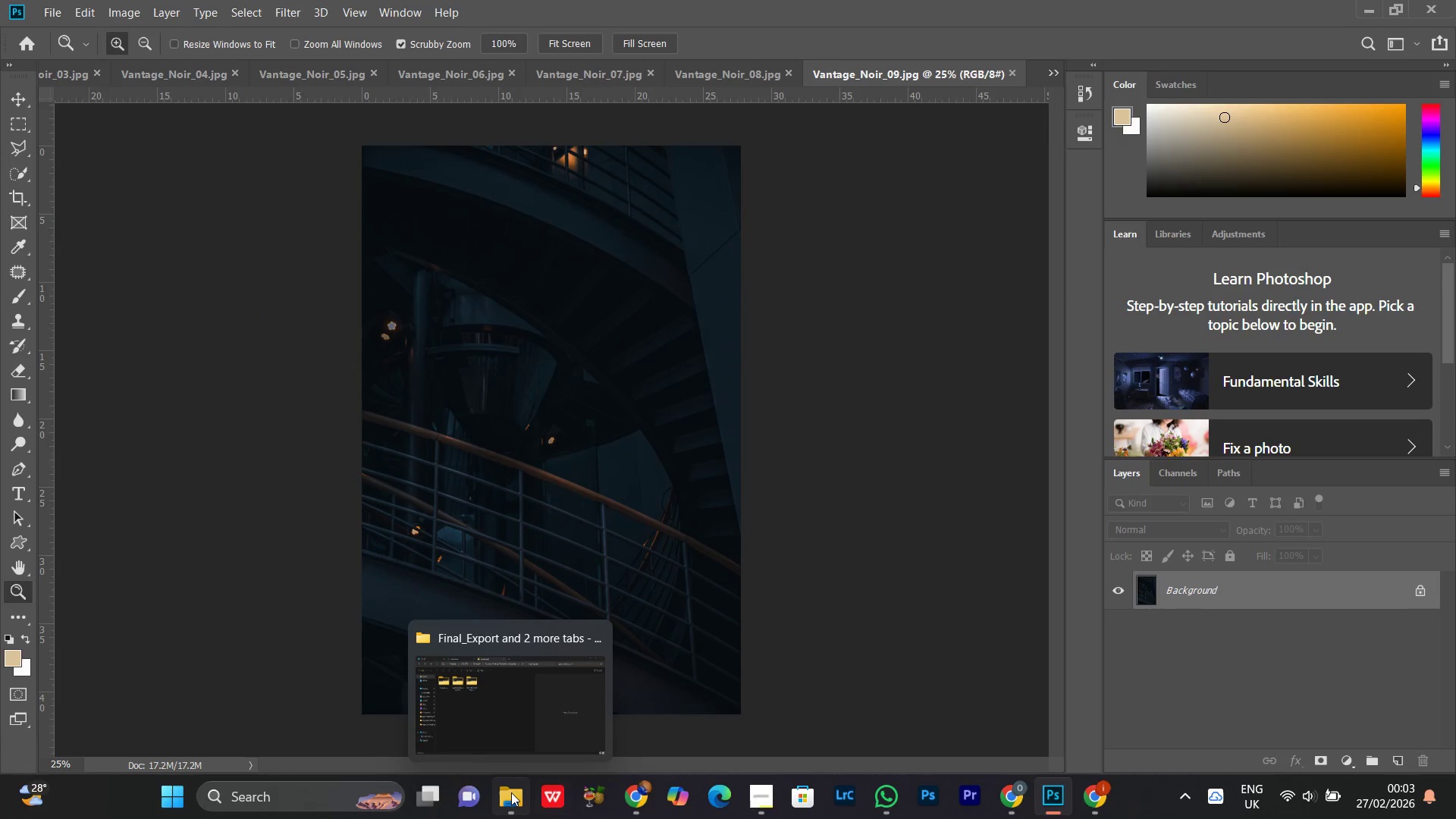 
left_click([510, 799])
 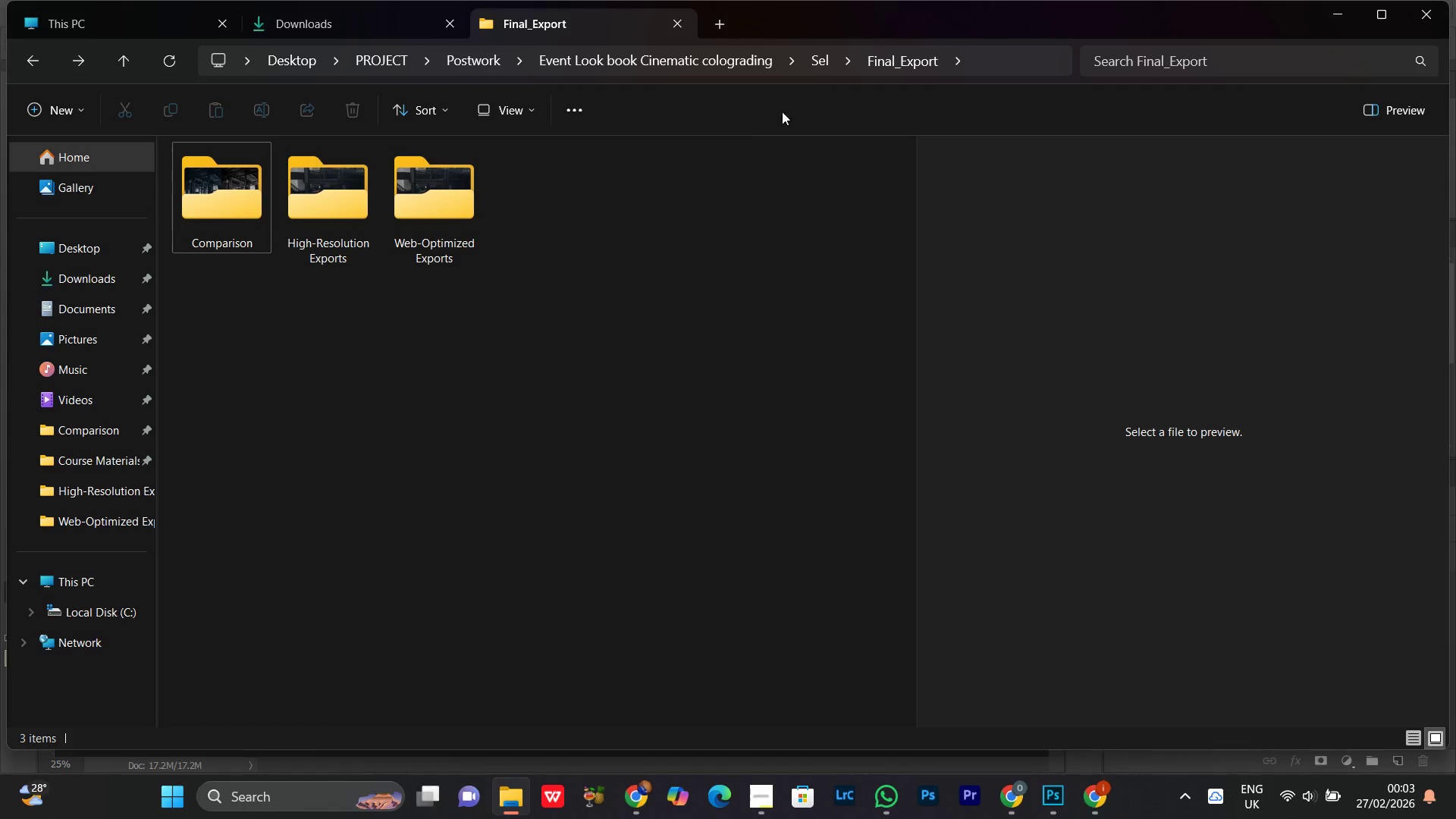 
left_click([833, 52])
 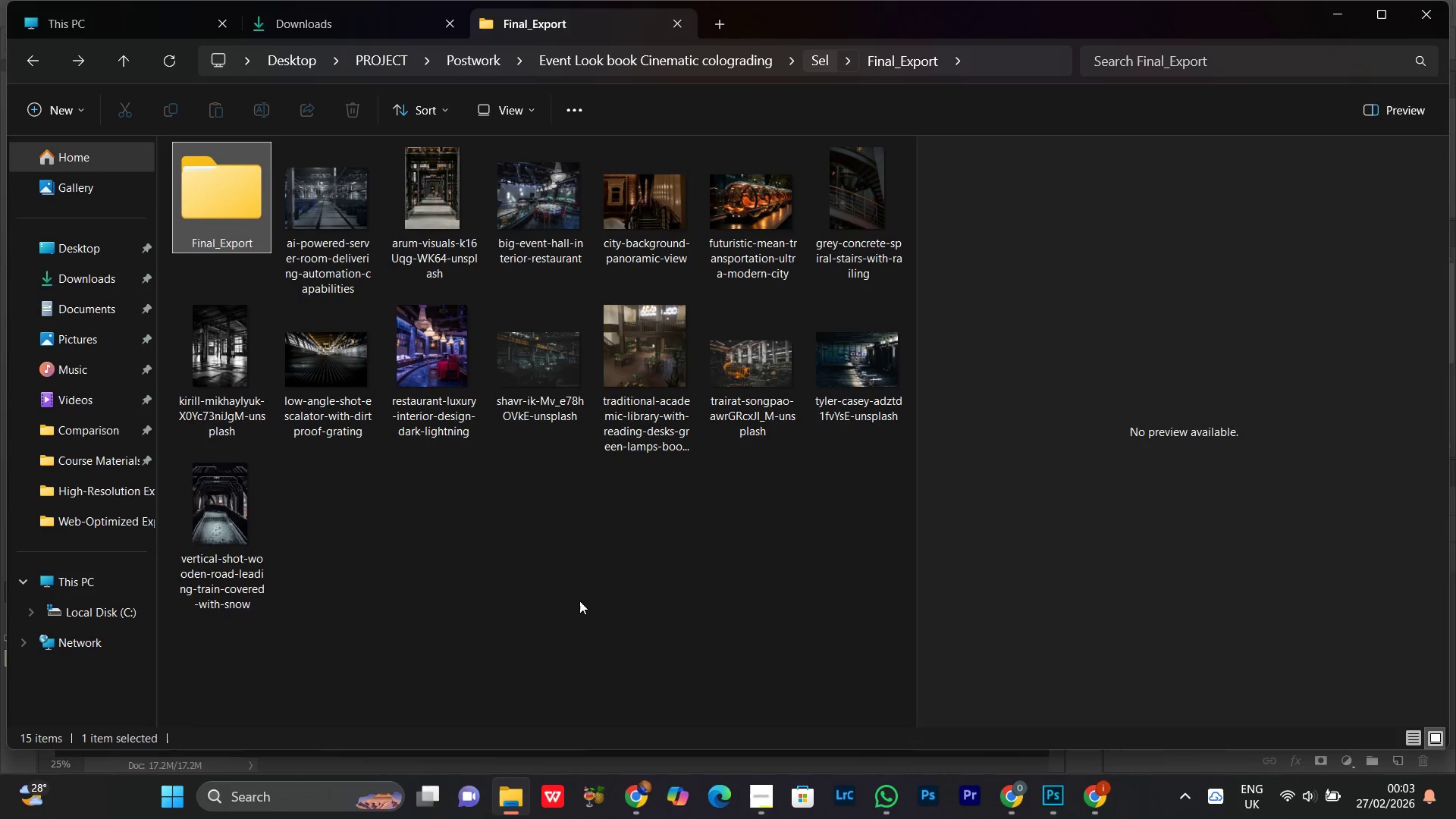 
left_click([579, 613])
 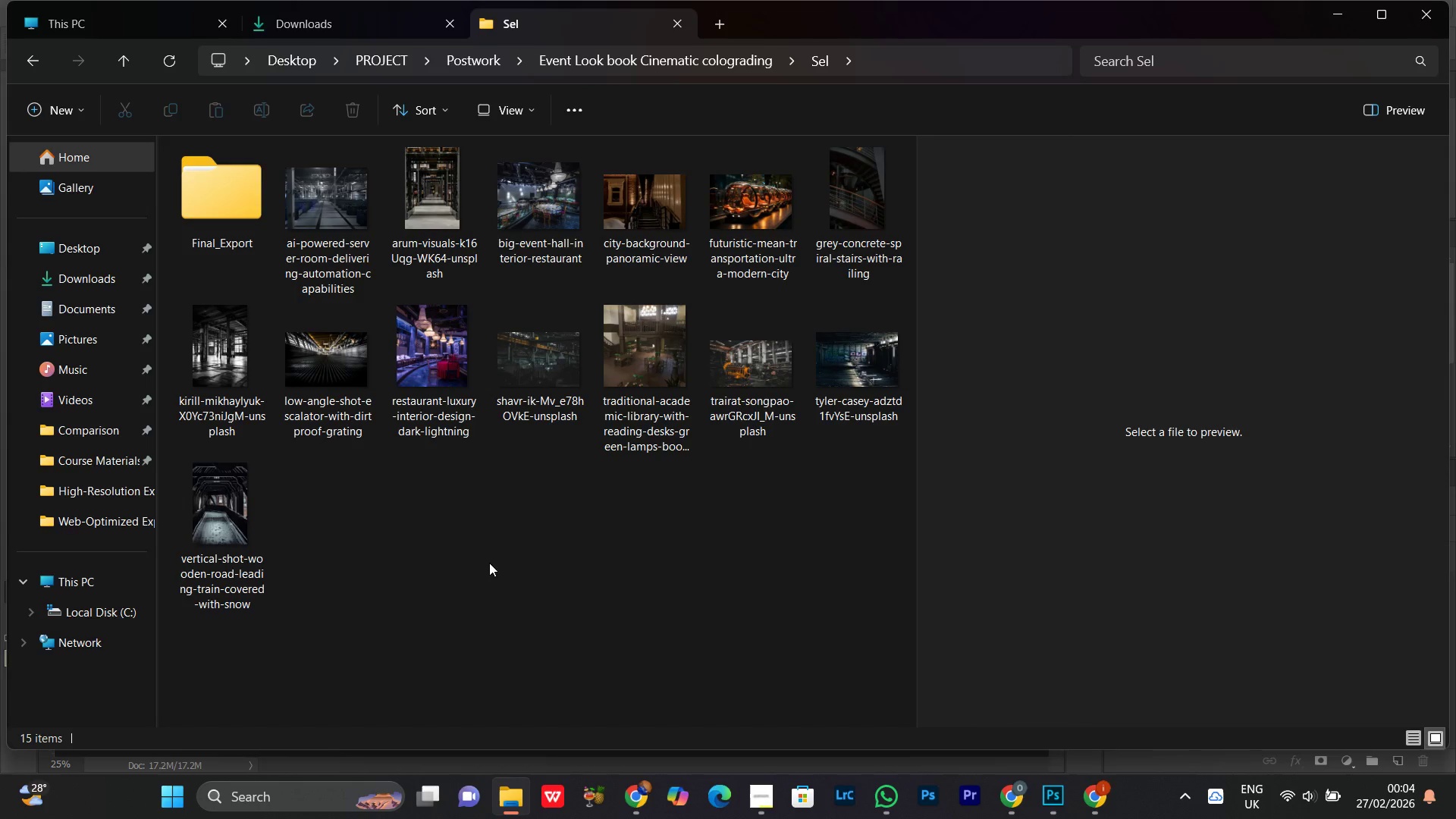 
wait(11.77)
 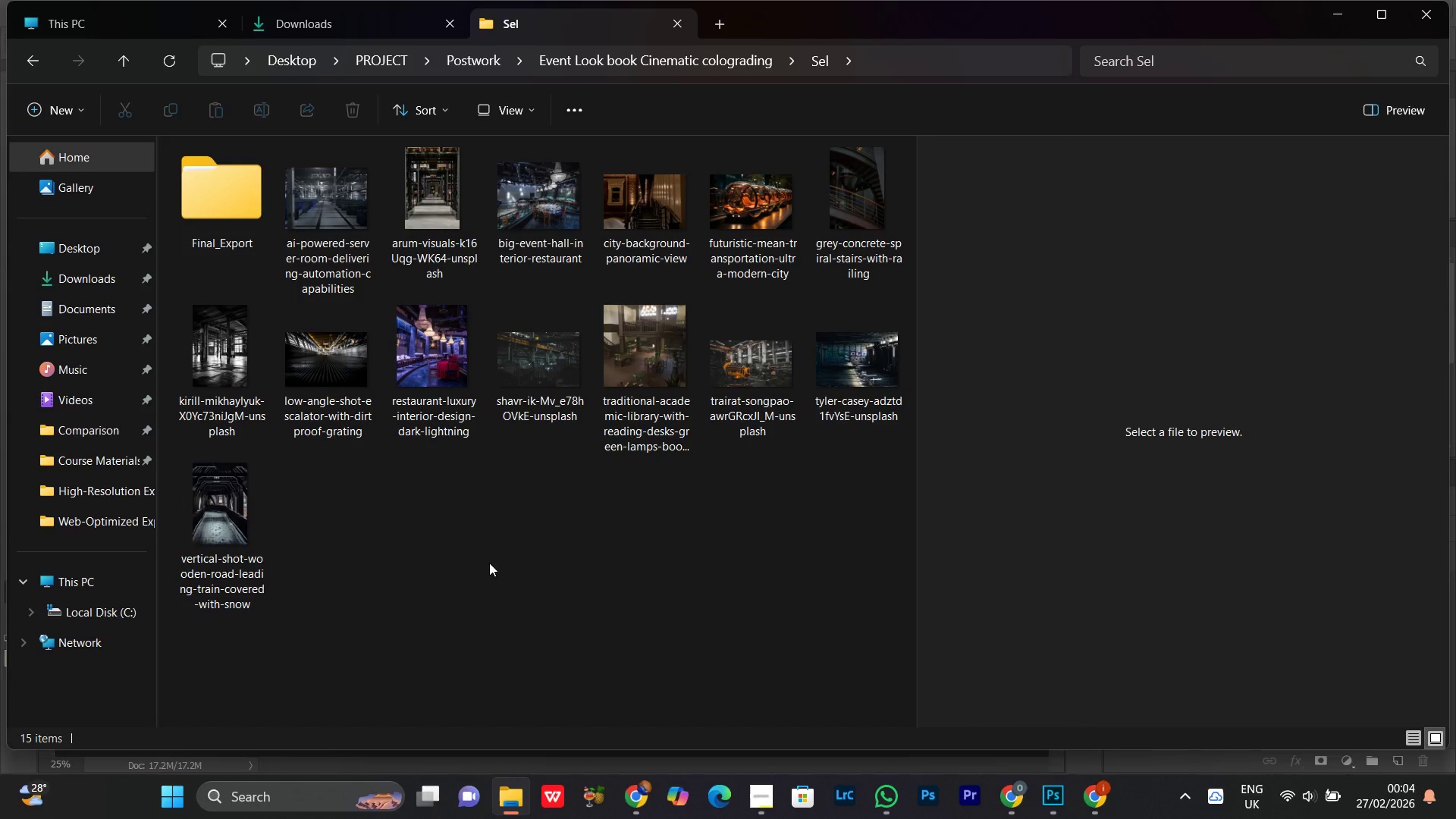 
left_click([843, 191])
 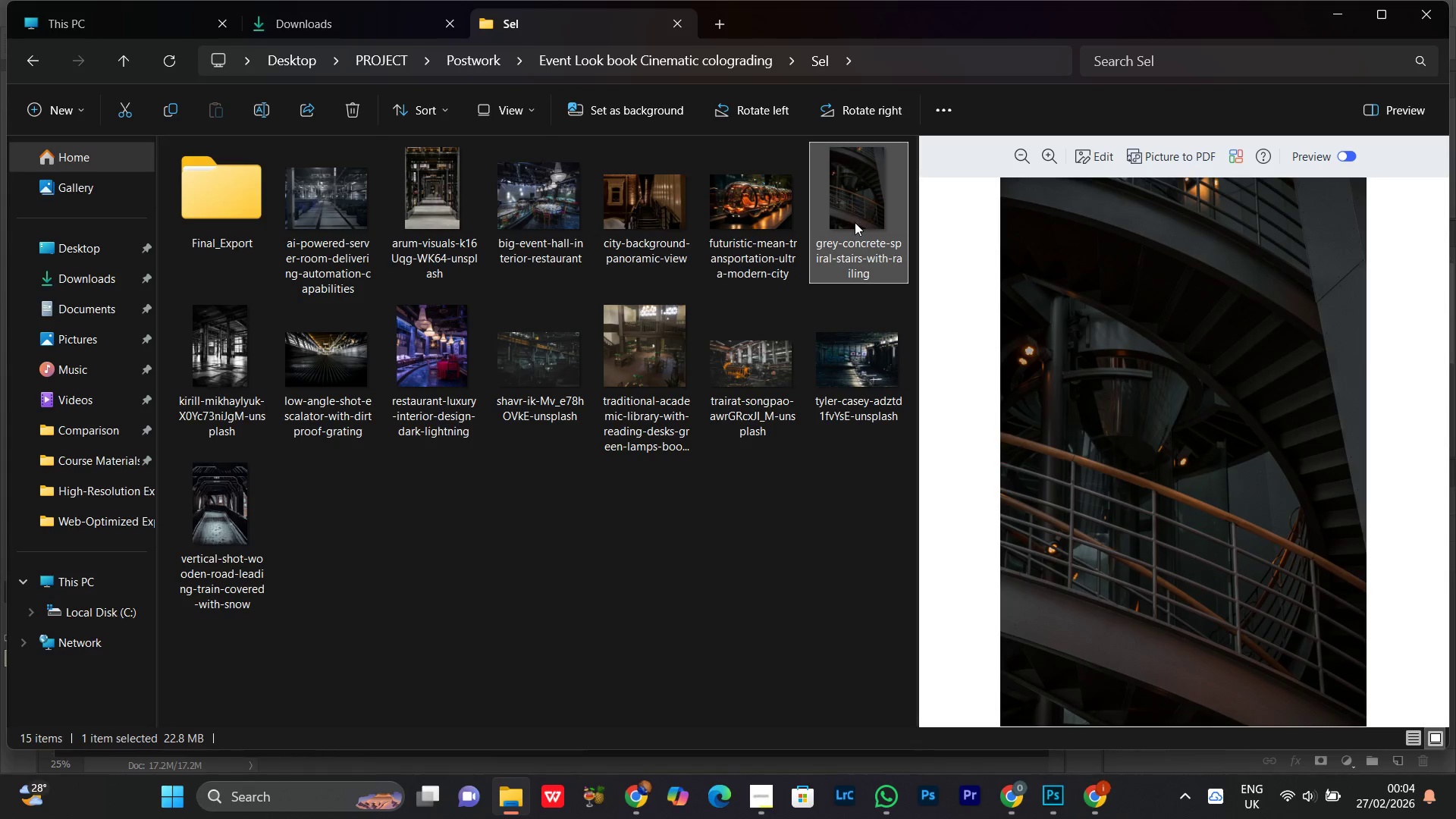 
left_click_drag(start_coordinate=[859, 201], to_coordinate=[502, 400])
 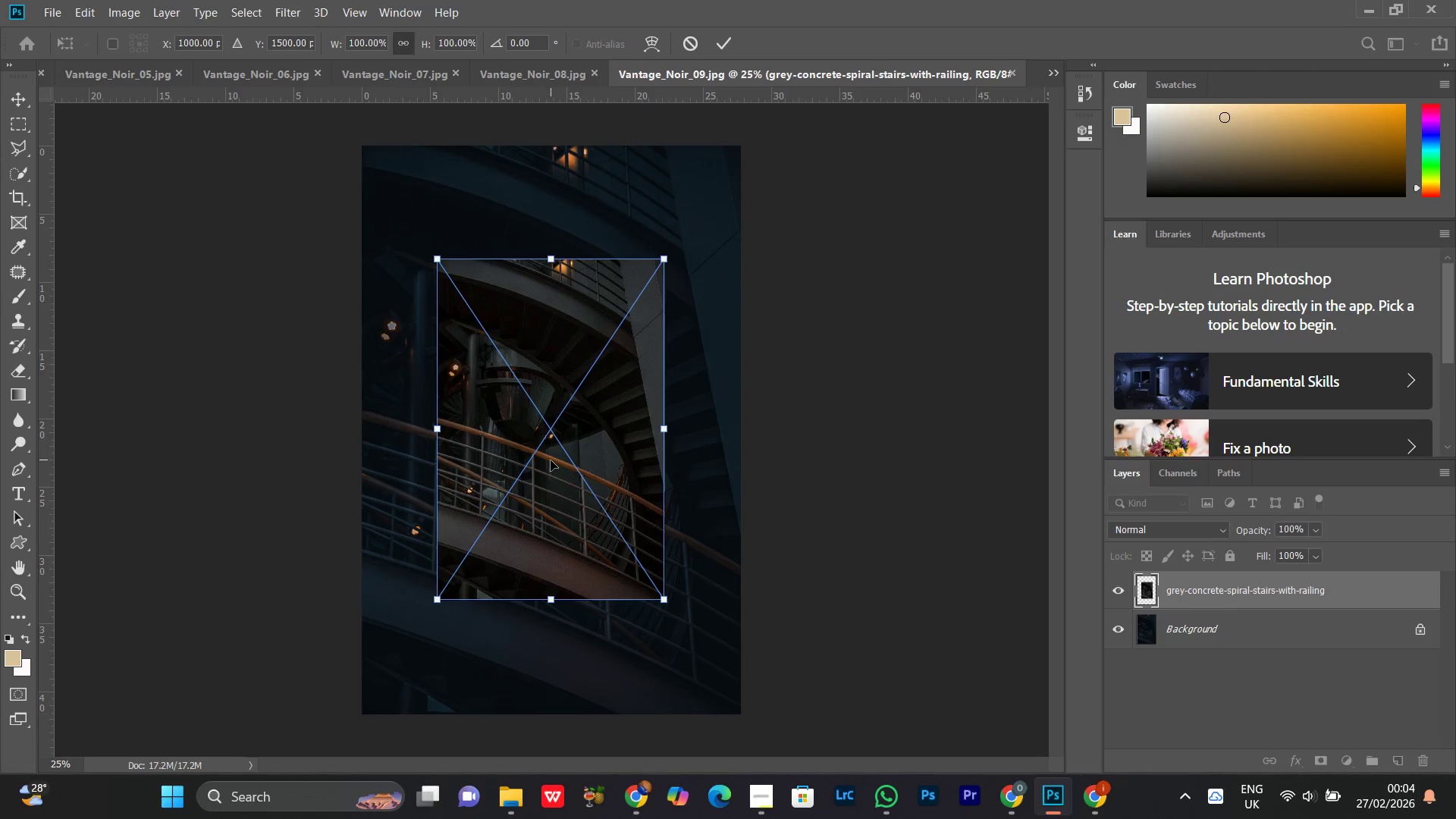 
key(Control+Minus)
 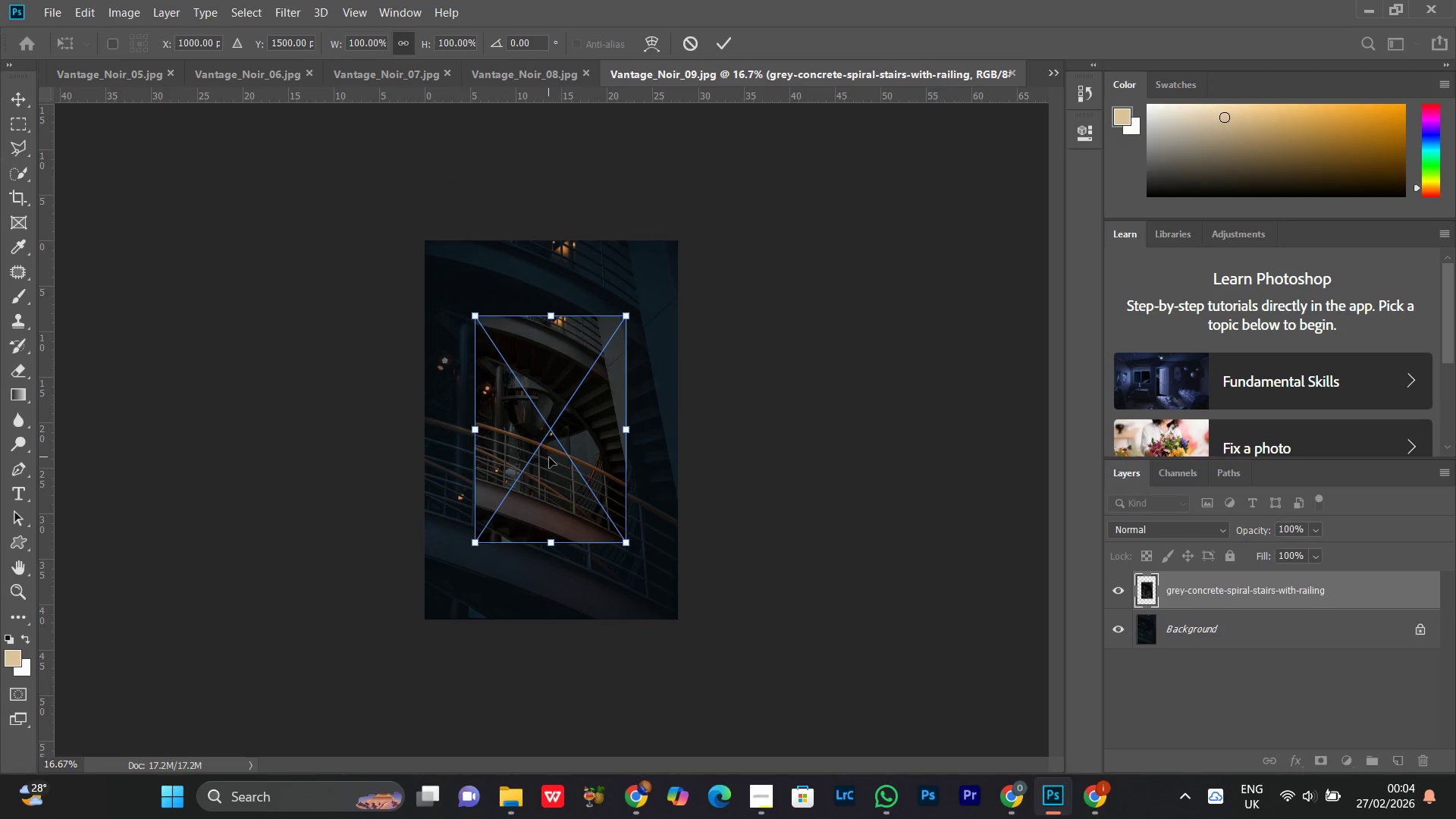 
key(Enter)
 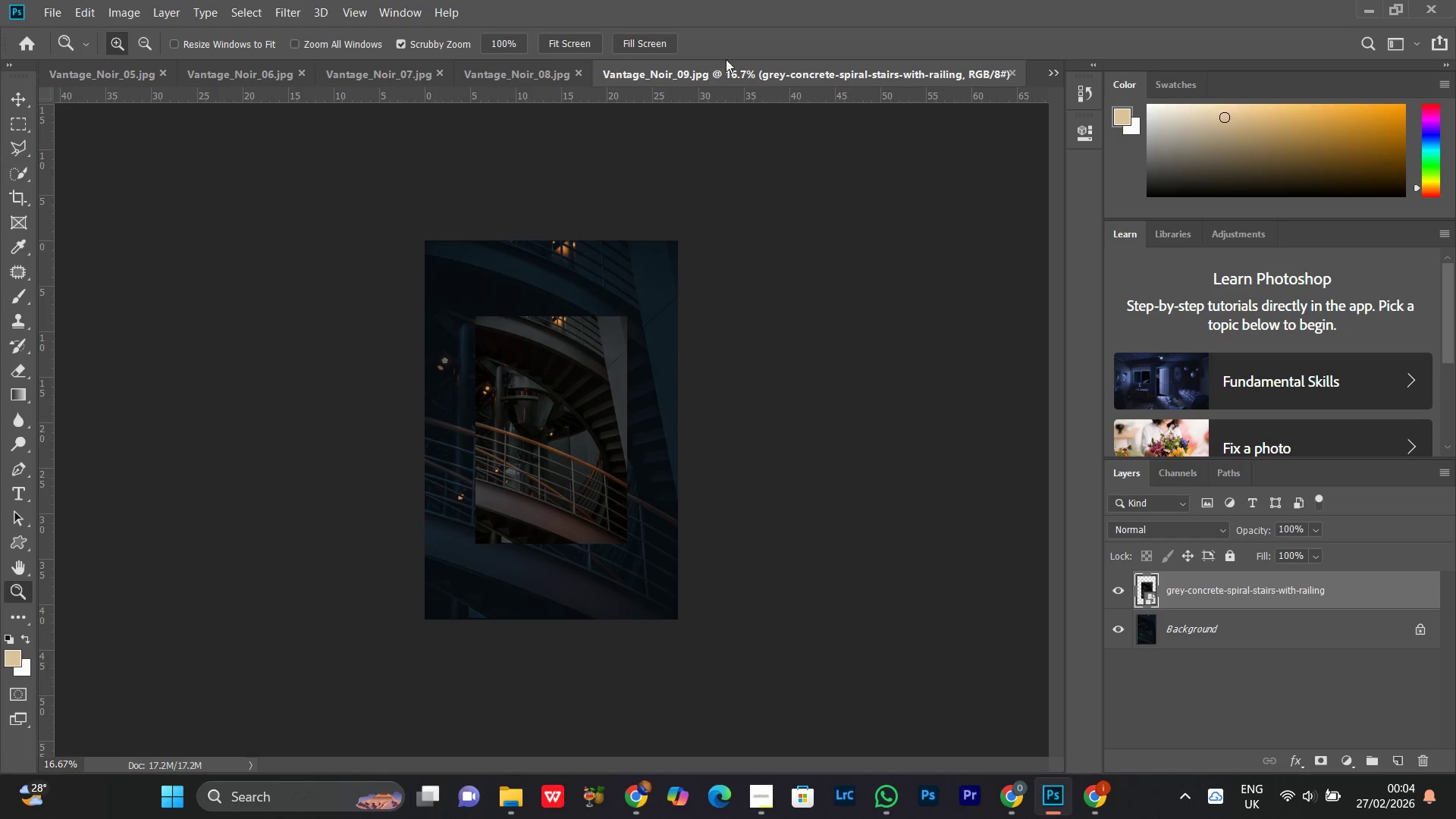 
left_click([560, 423])
 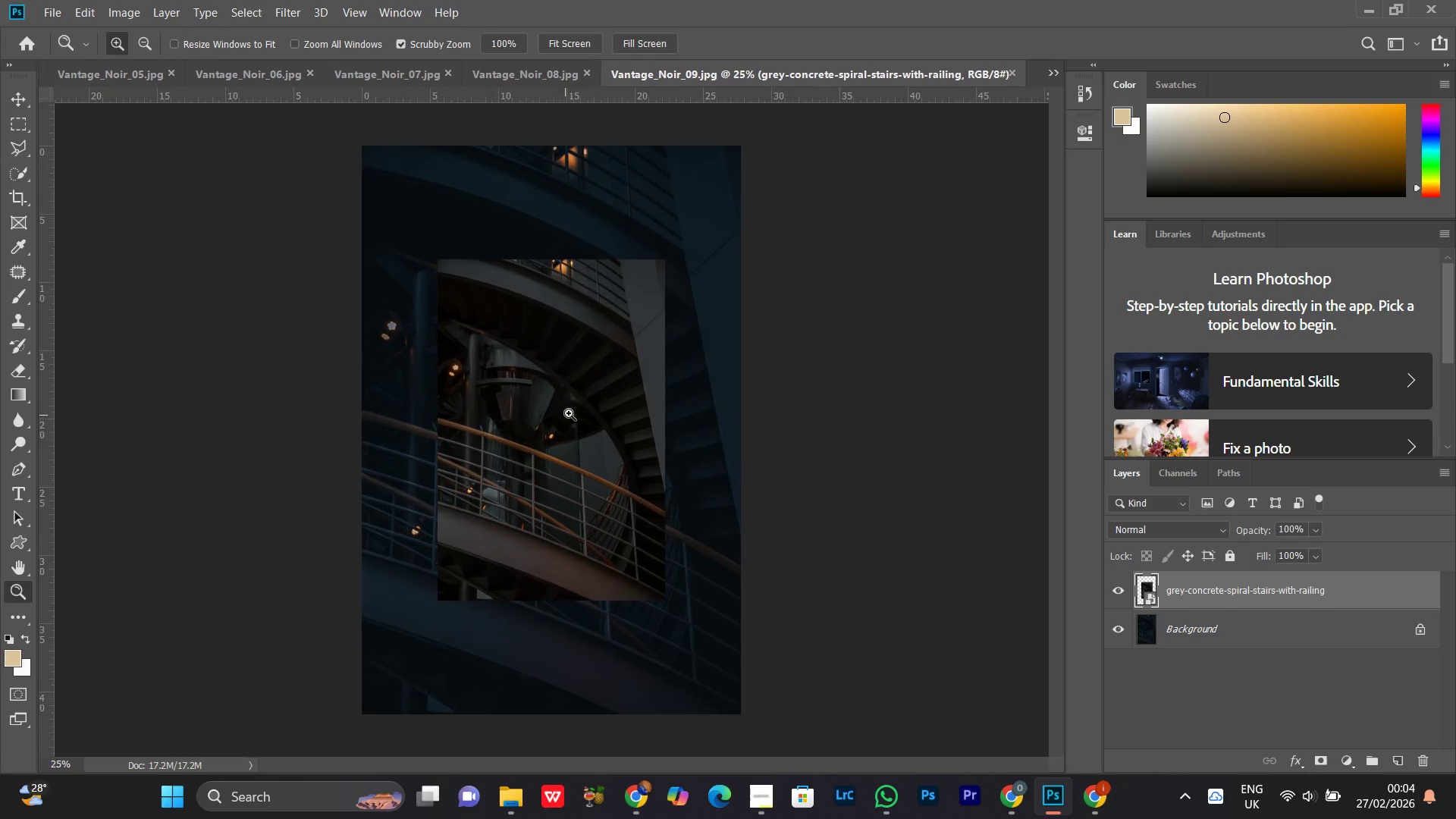 
left_click_drag(start_coordinate=[577, 403], to_coordinate=[563, 417])
 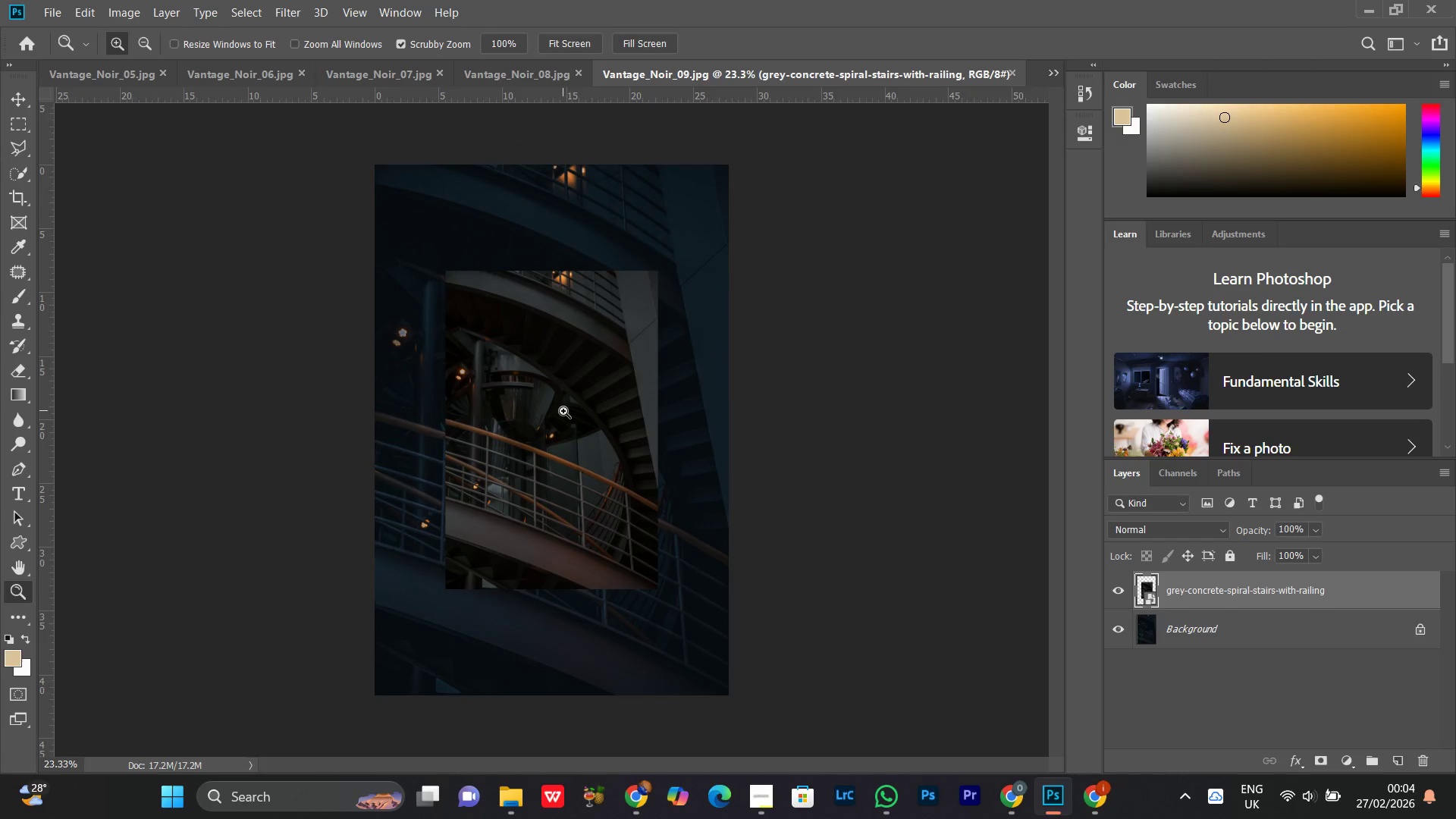 
key(V)
 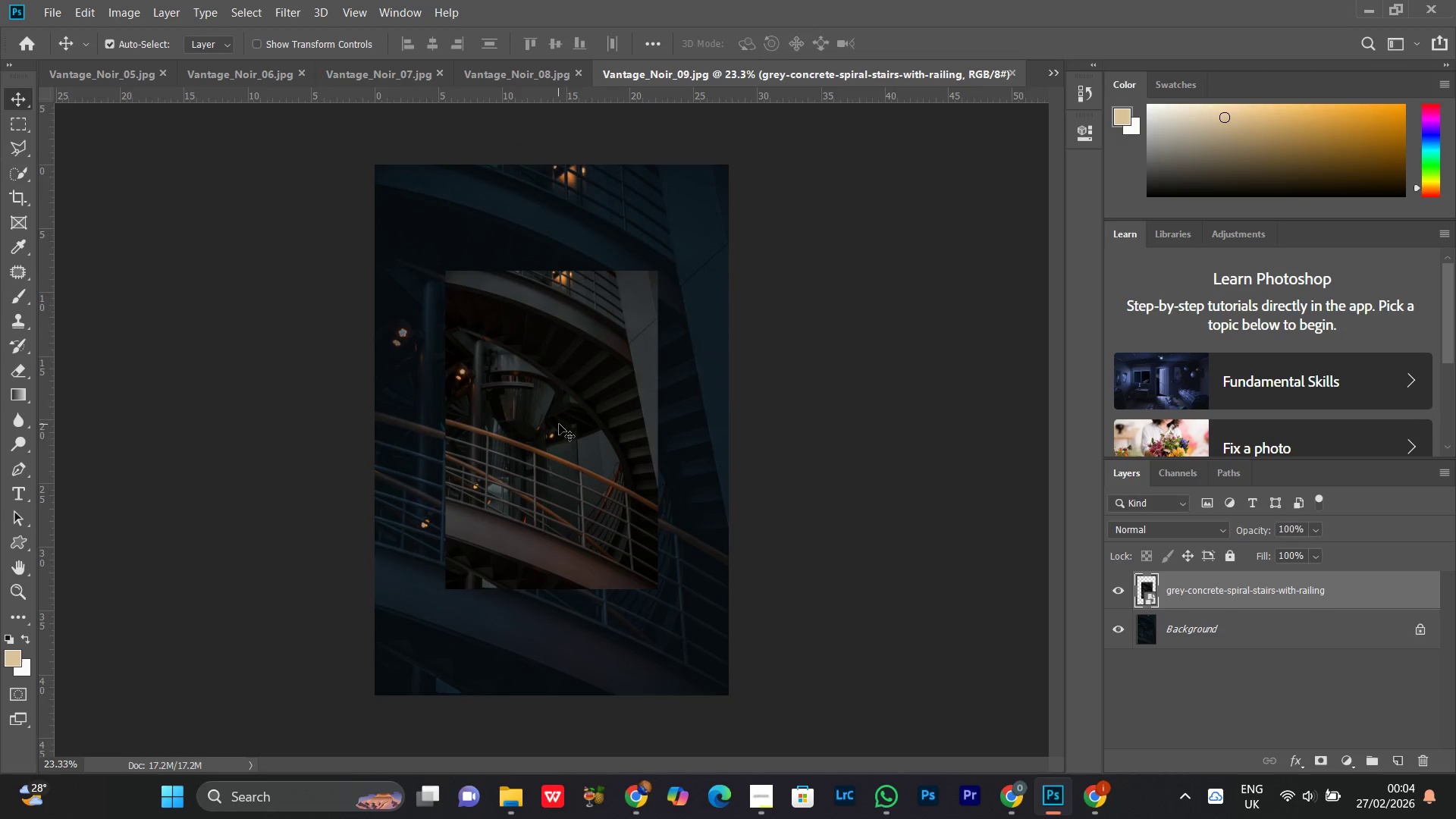 
left_click([559, 420])
 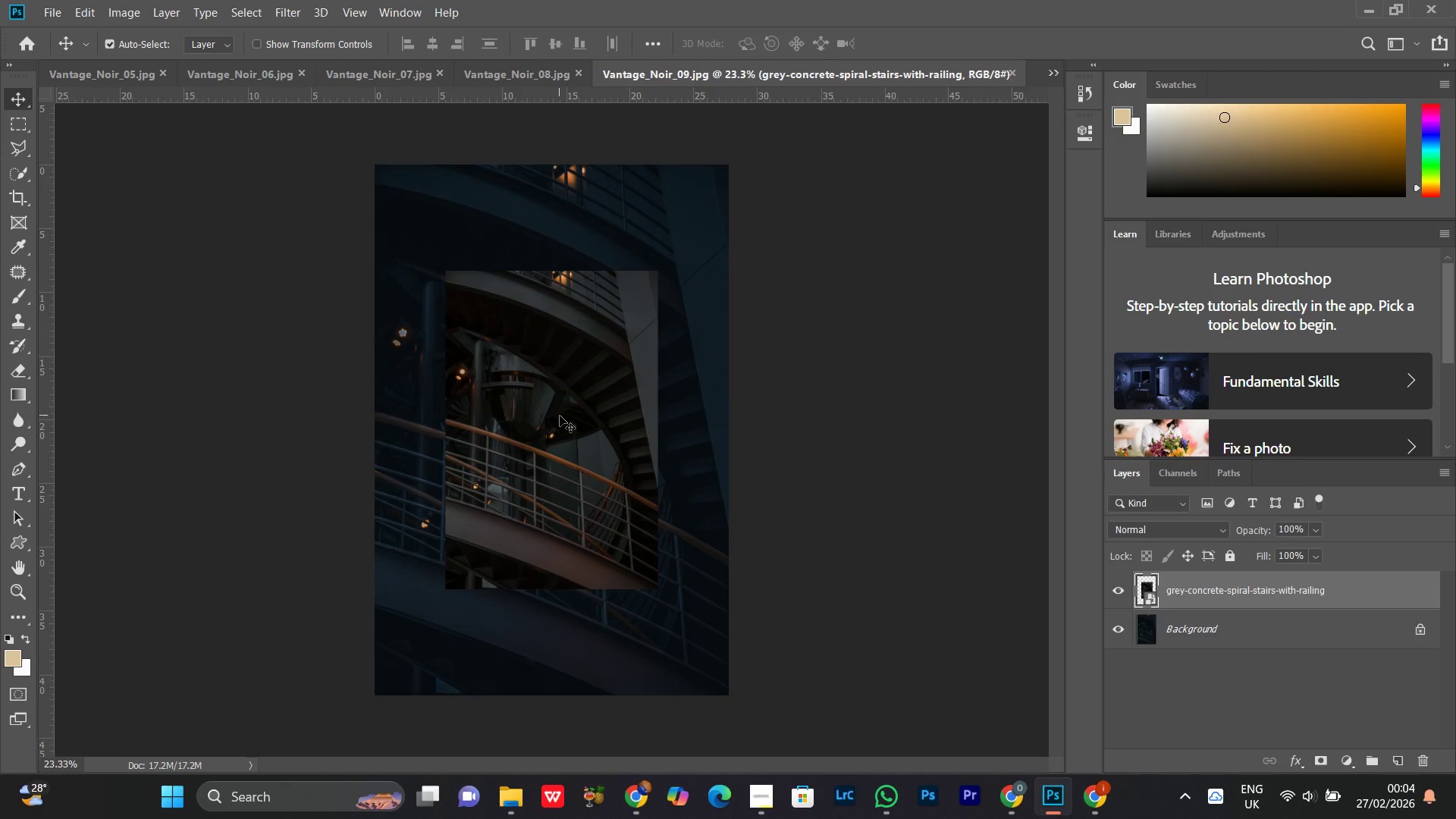 
key(Control+T)
 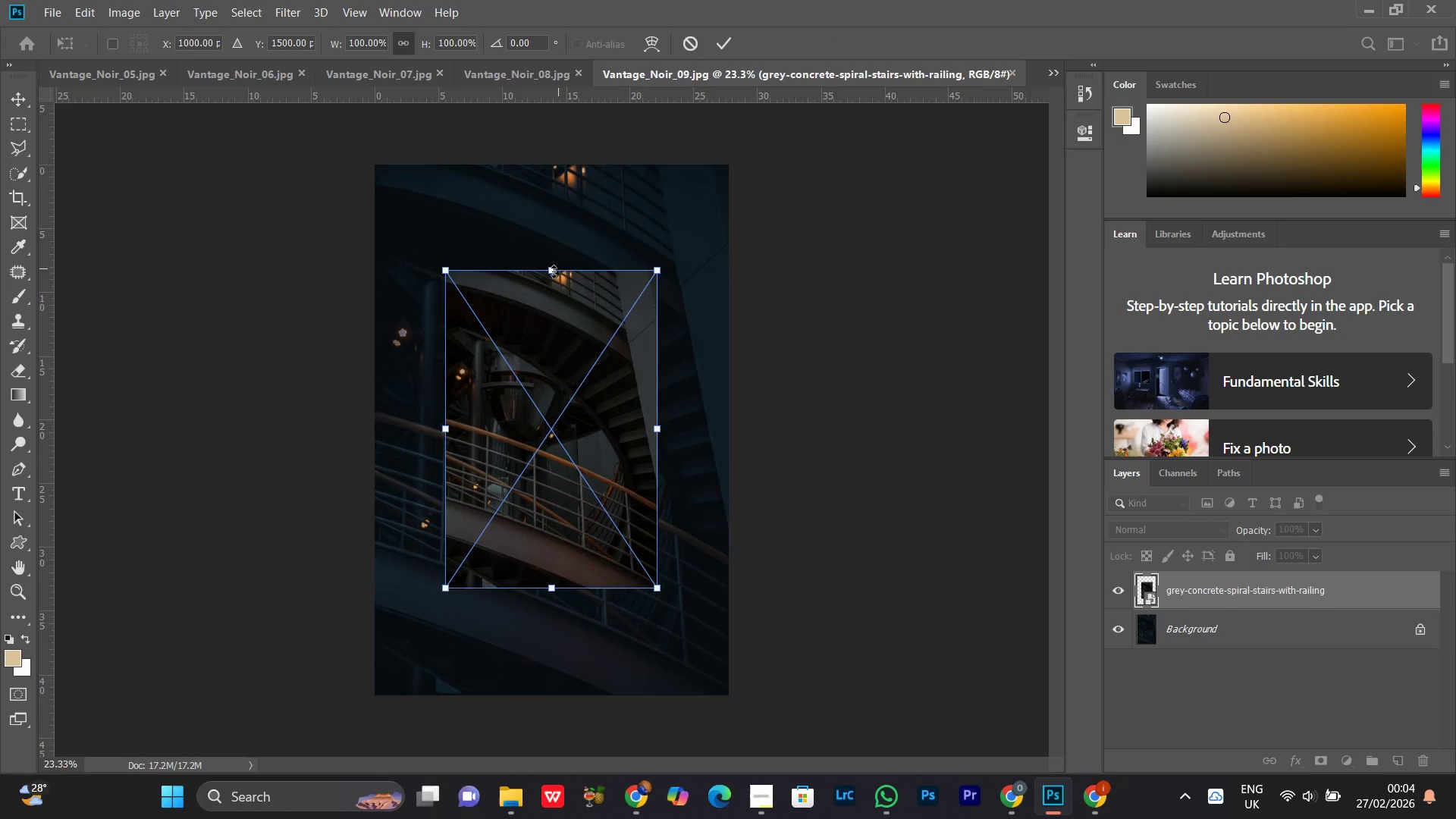 
left_click_drag(start_coordinate=[554, 271], to_coordinate=[551, 166])
 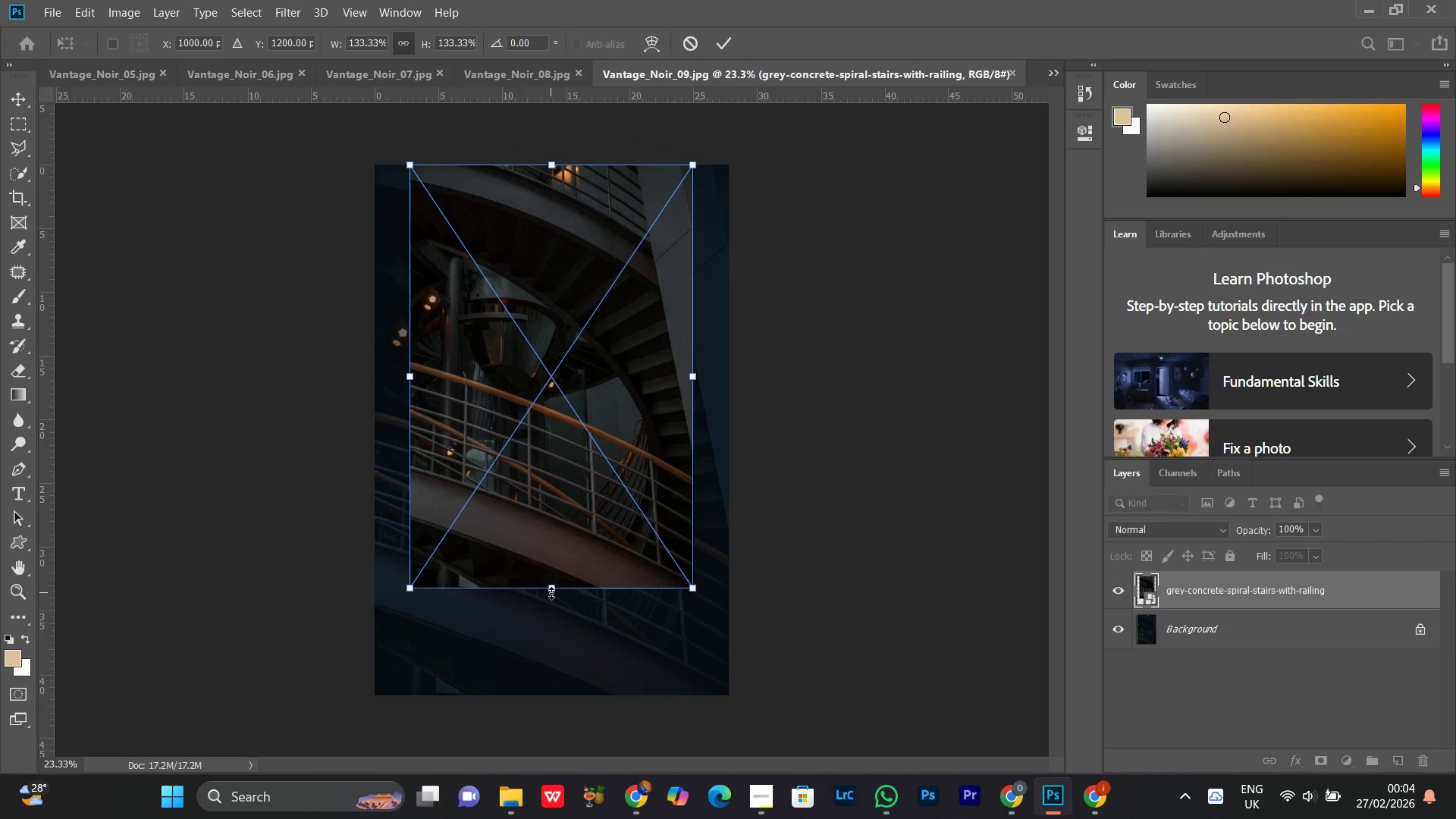 
left_click_drag(start_coordinate=[554, 588], to_coordinate=[549, 692])
 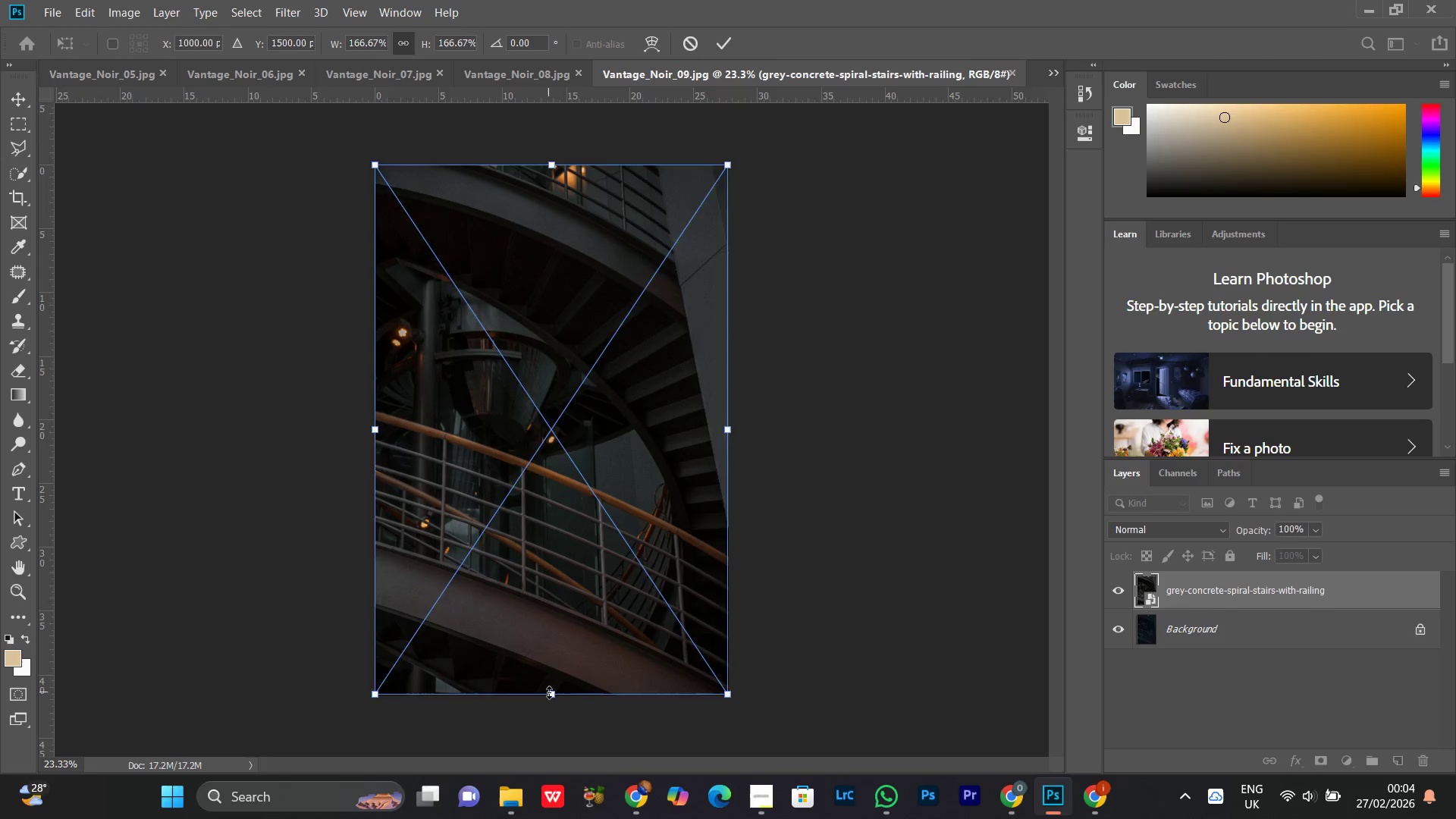 
key(Enter)
 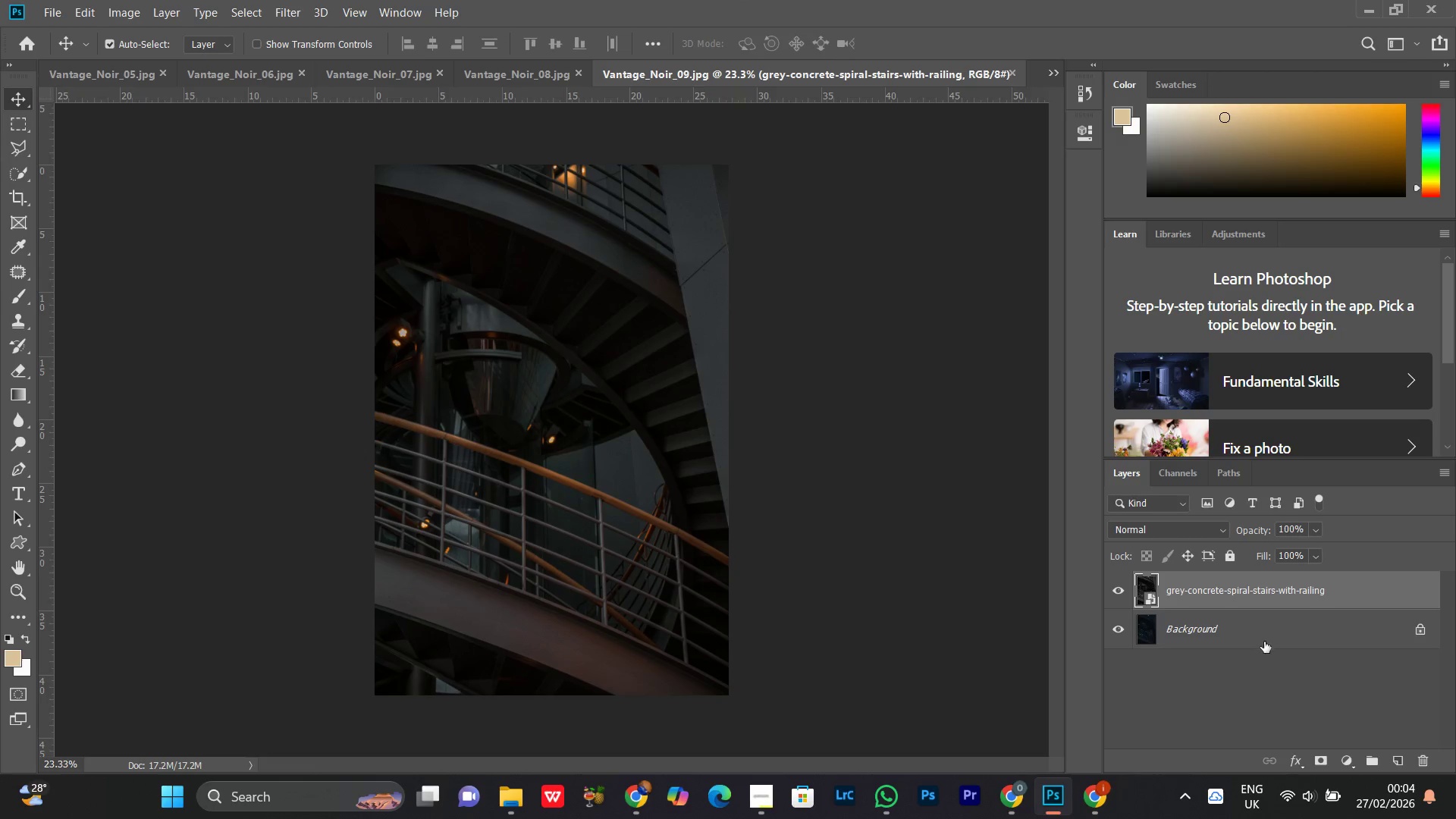 
double_click([1264, 633])
 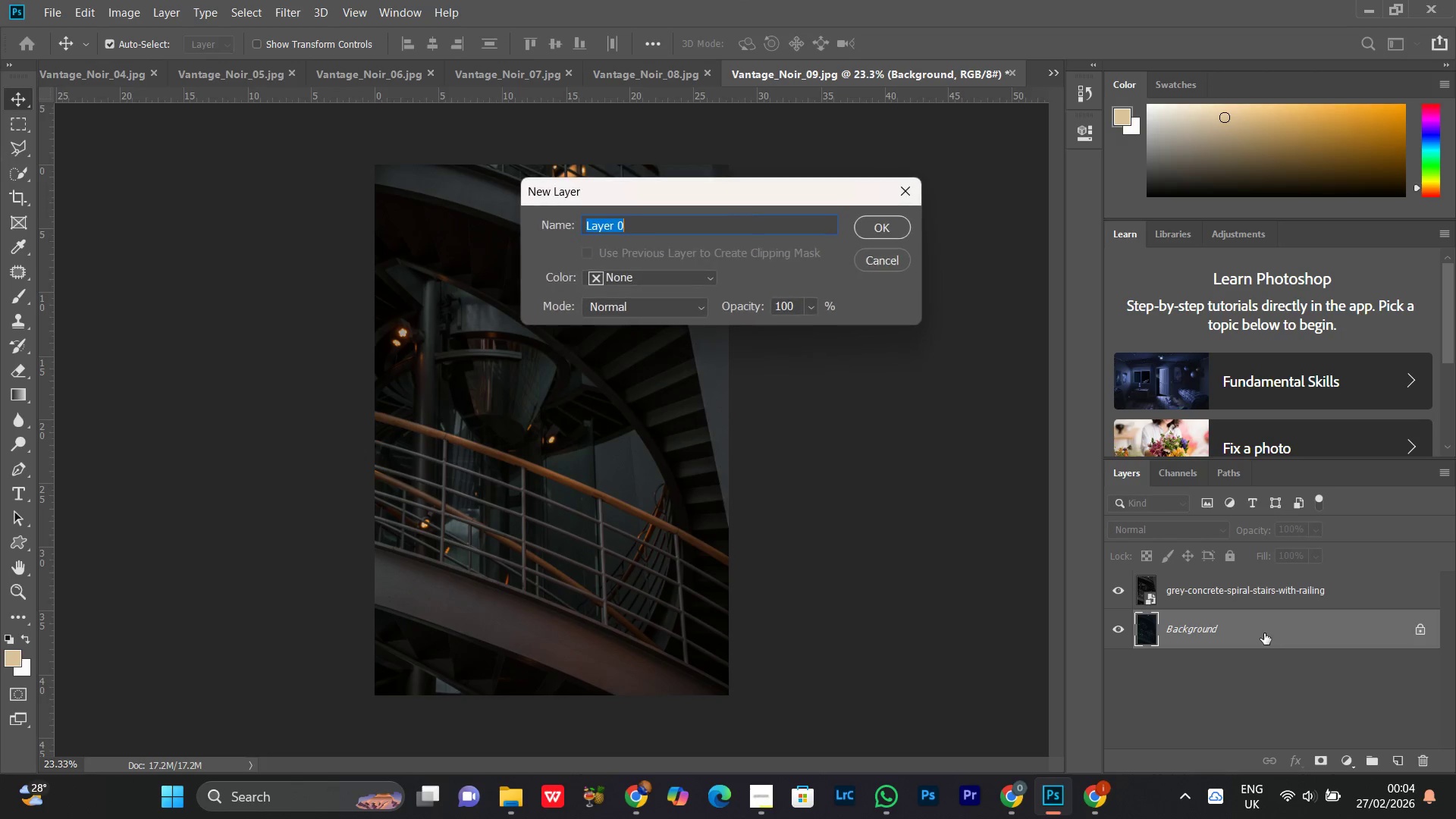 
key(Enter)
 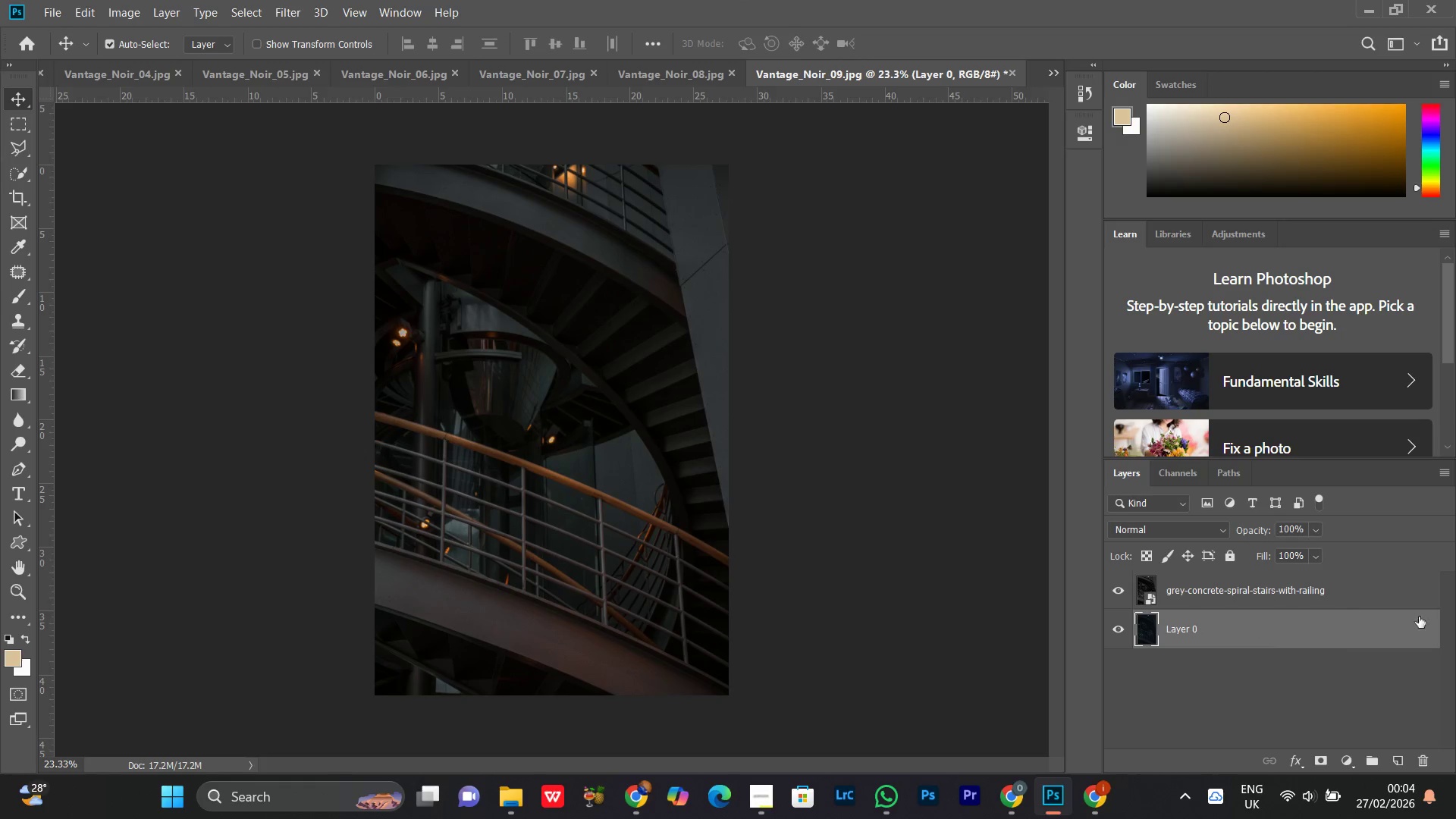 
key(Control+ControlLeft)
 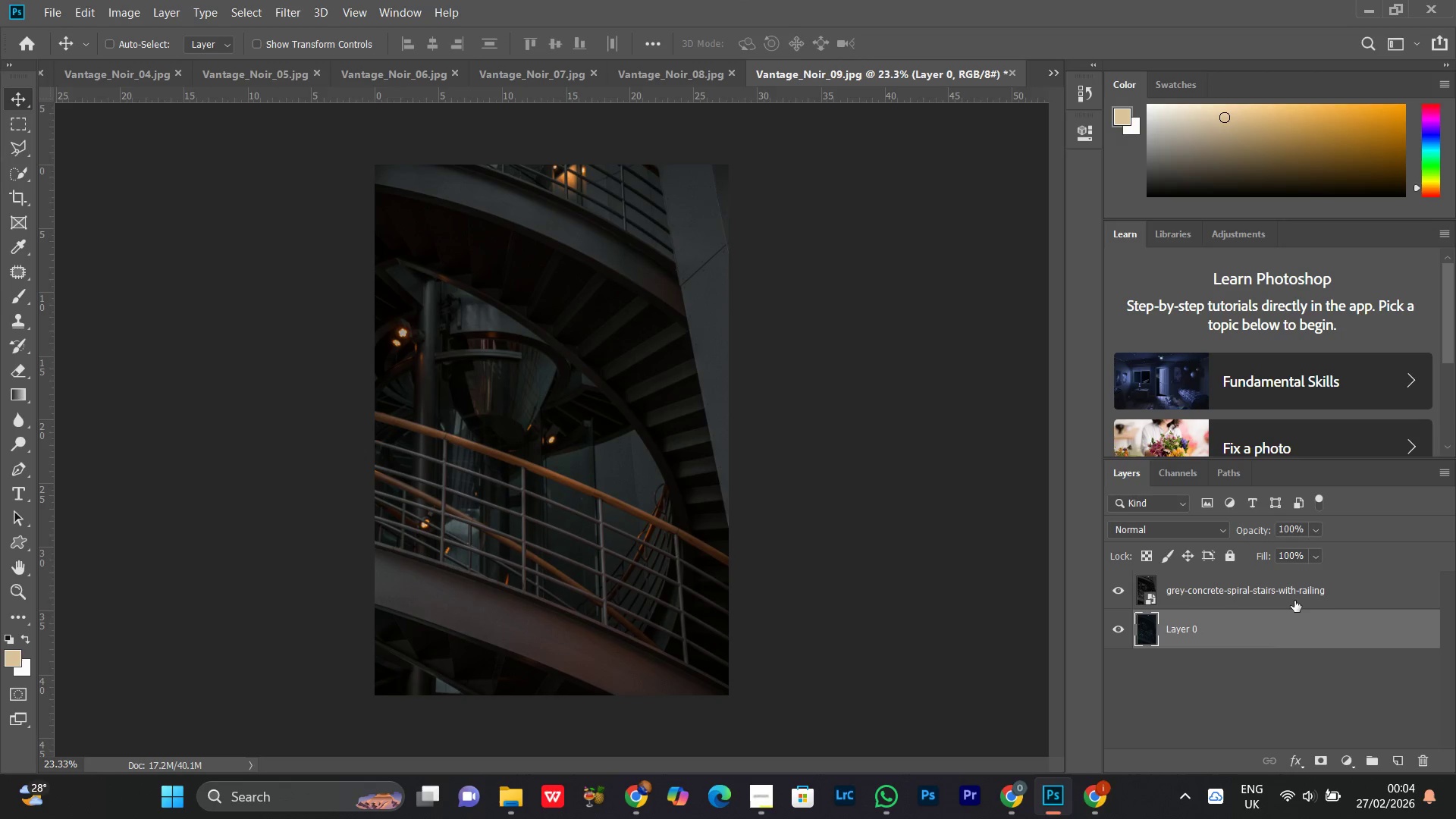 
left_click([1294, 601])
 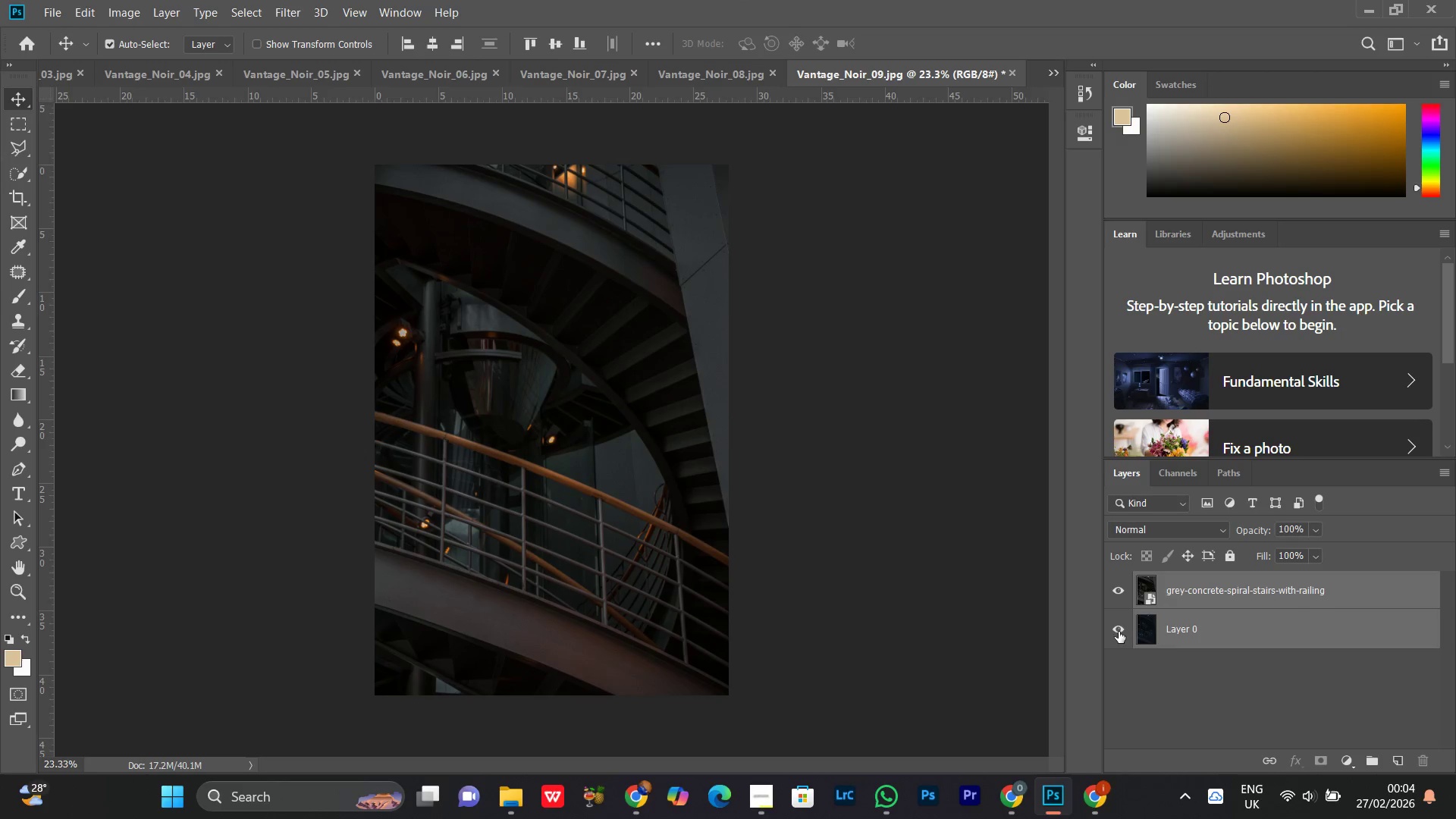 
key(Control+T)
 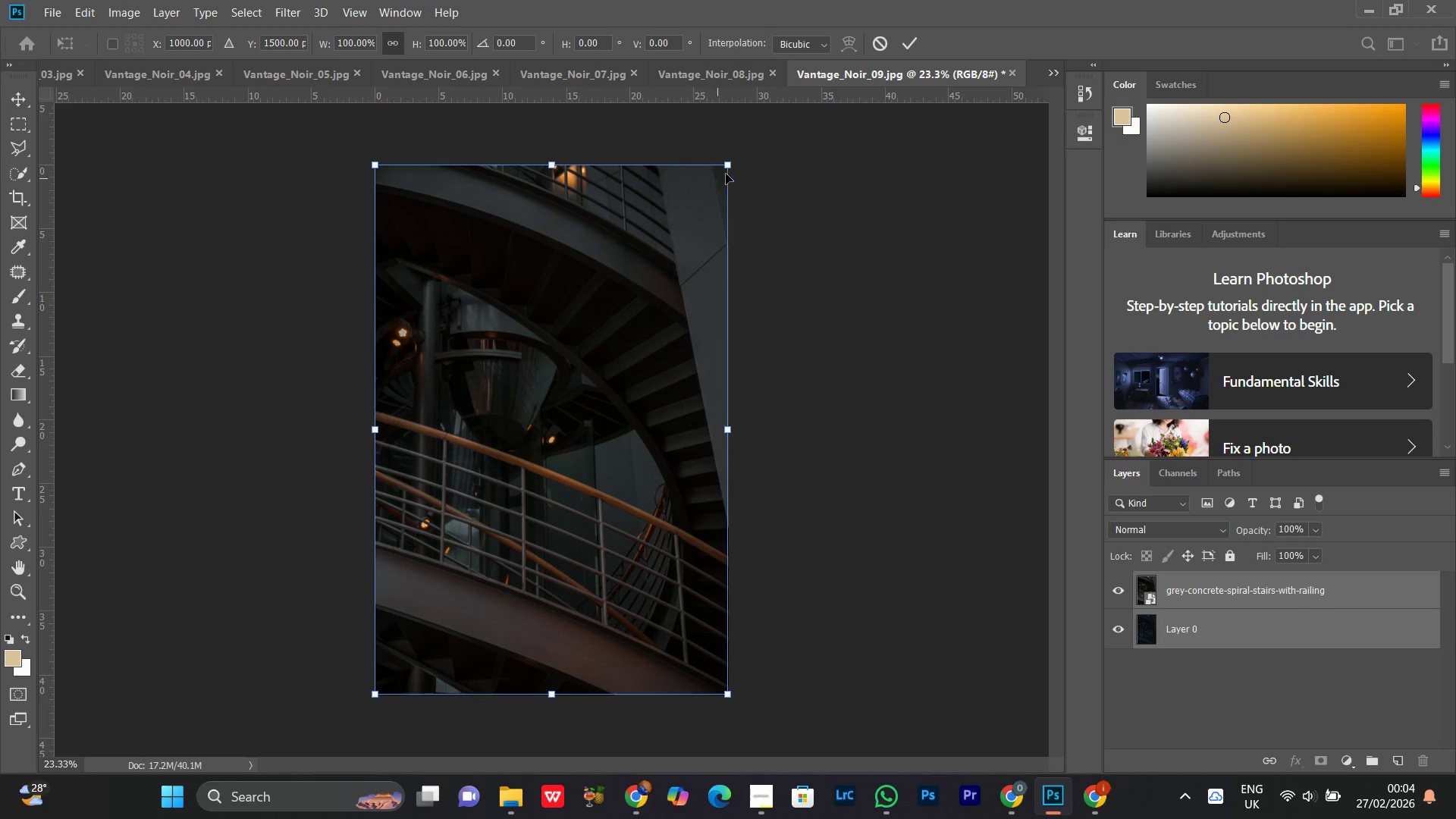 
left_click_drag(start_coordinate=[729, 164], to_coordinate=[540, 434])
 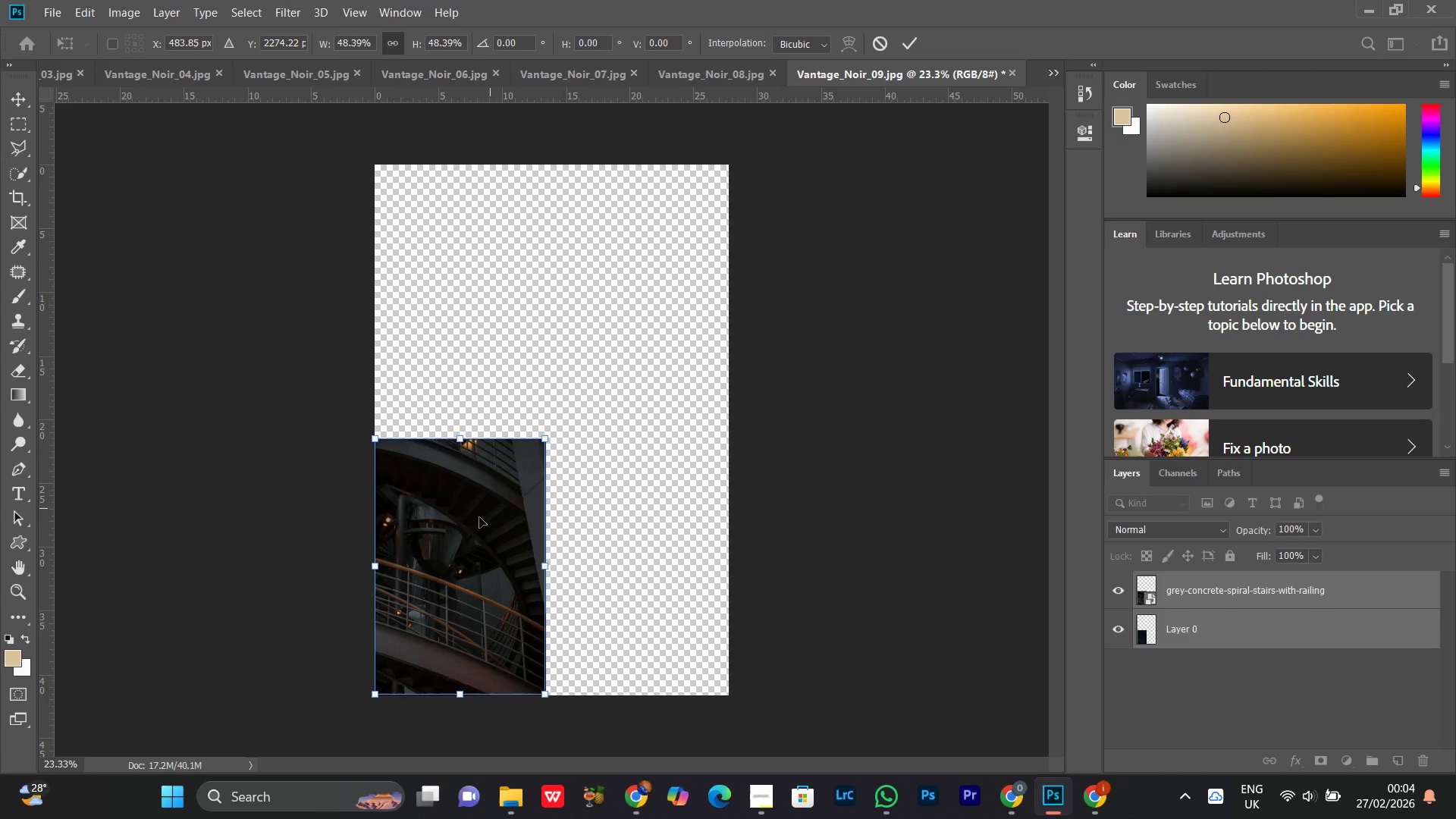 
left_click_drag(start_coordinate=[479, 527], to_coordinate=[472, 391])
 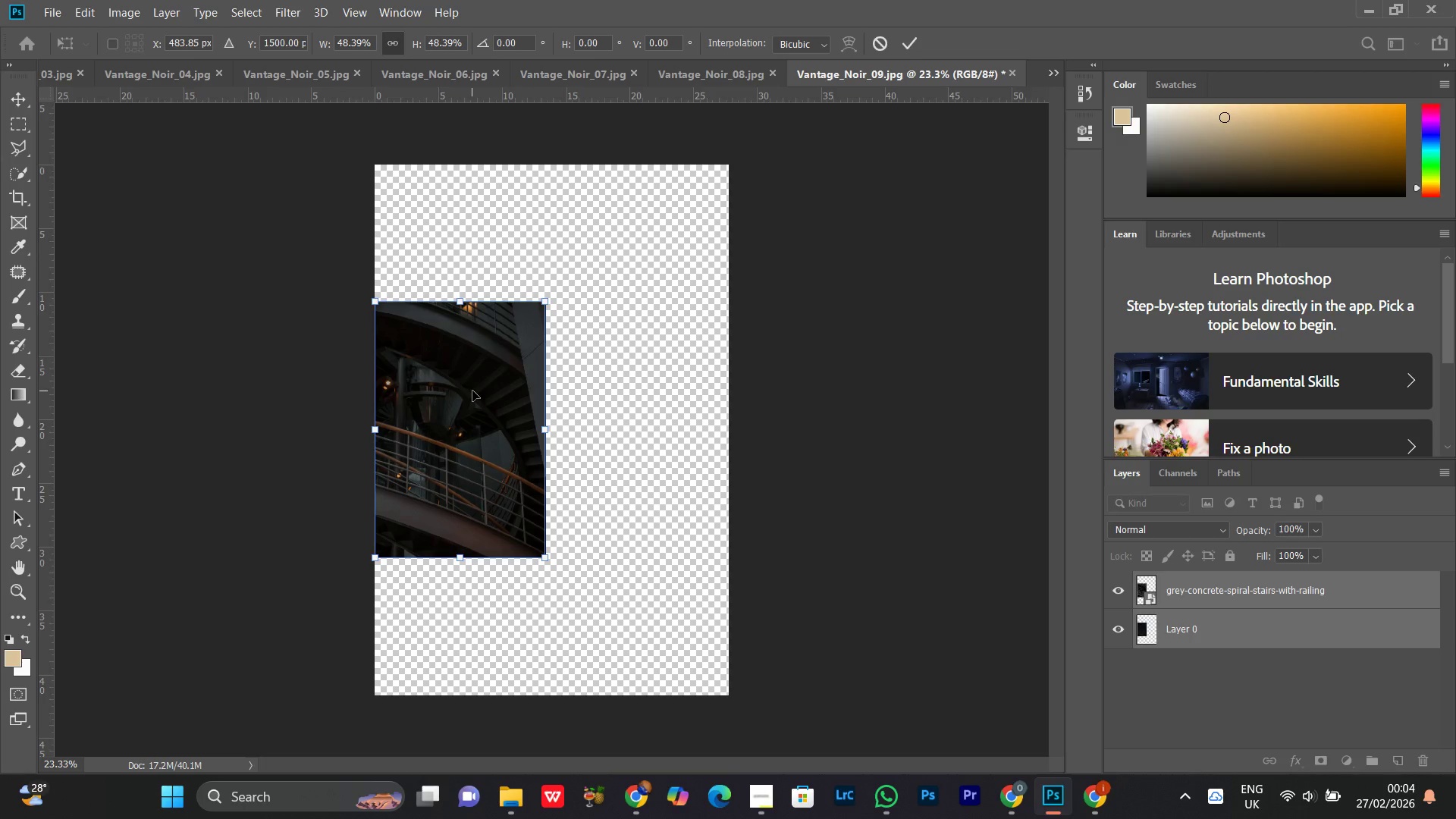 
key(Enter)
 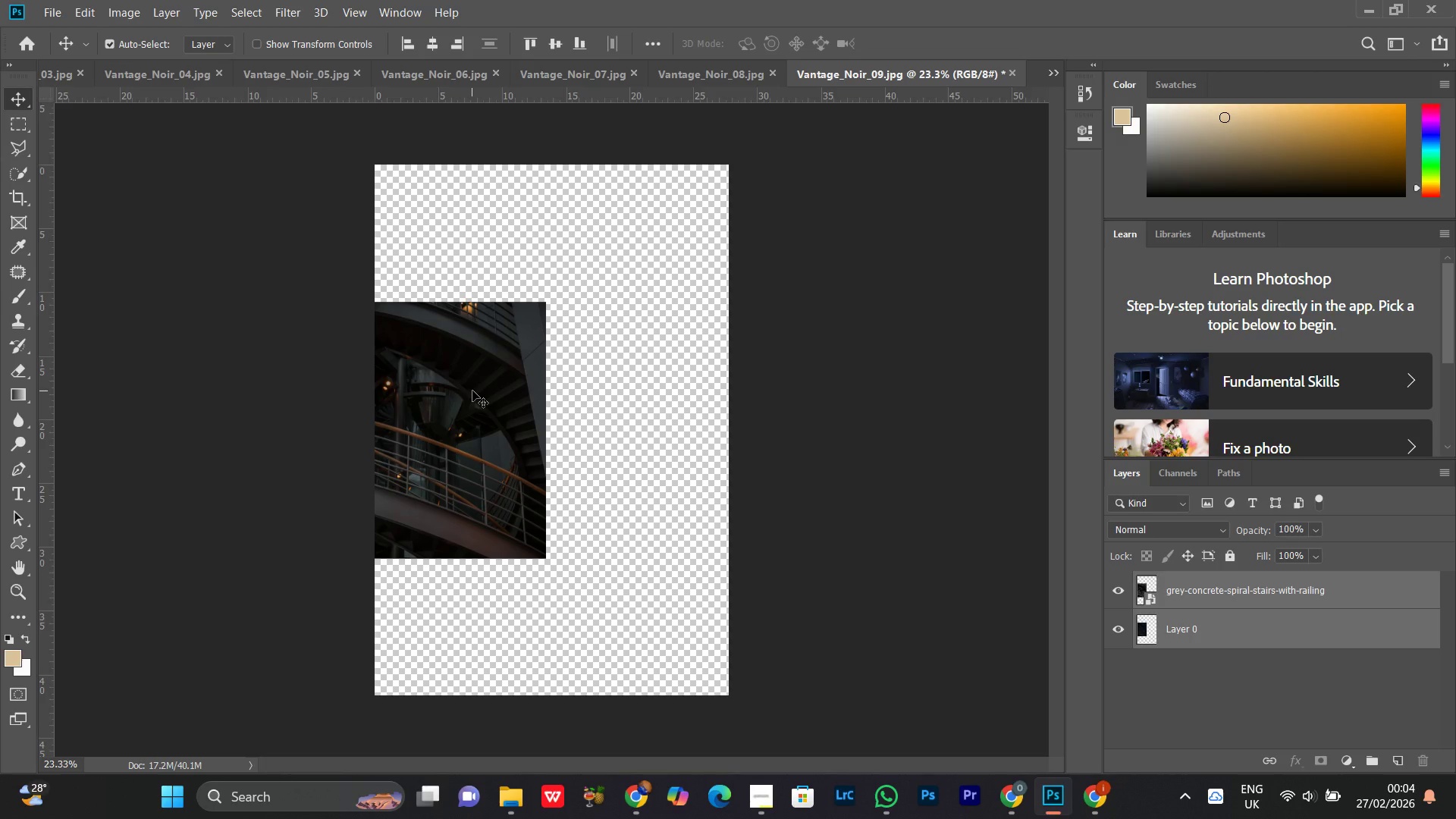 
right_click([464, 378])
 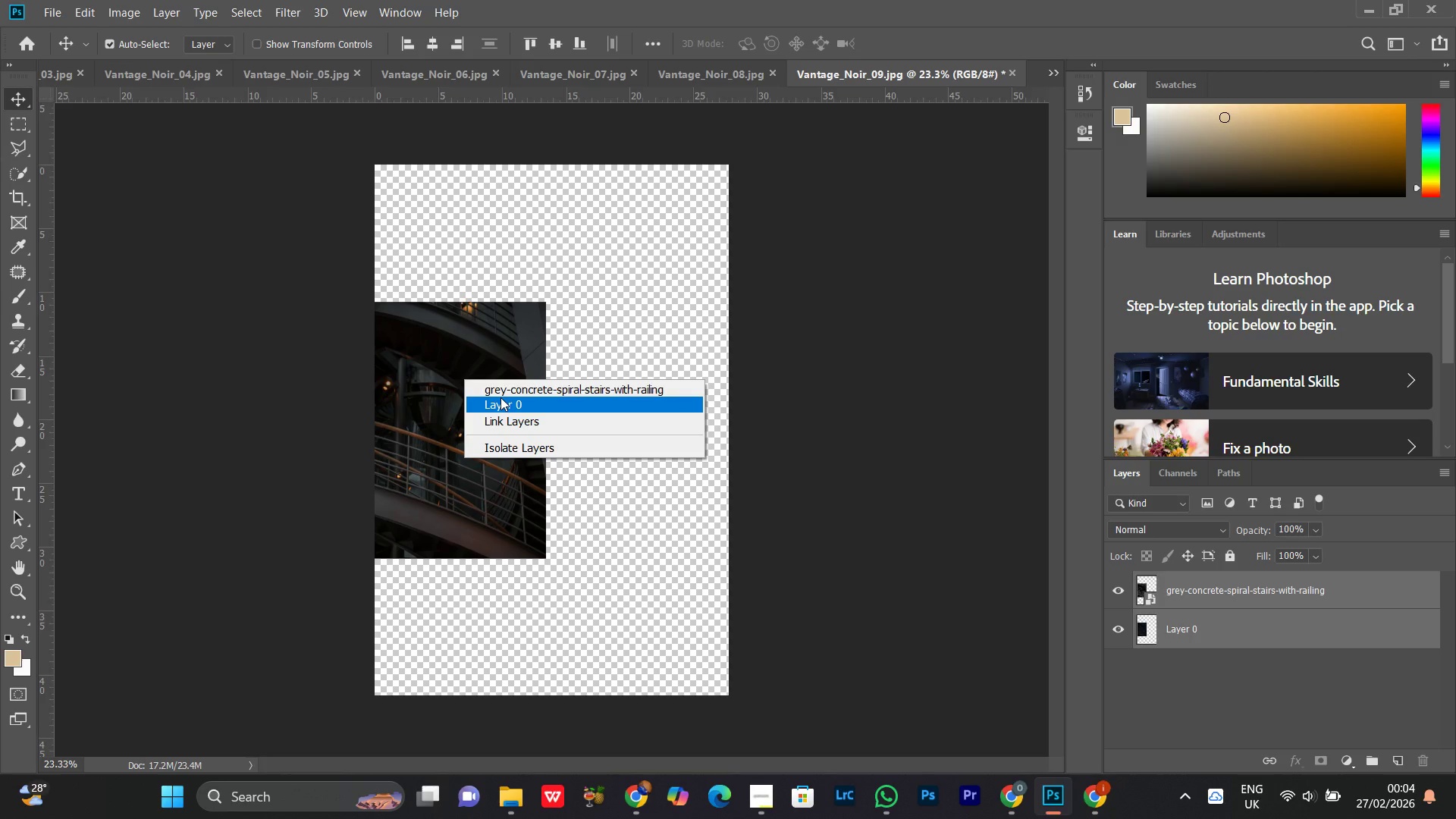 
left_click([506, 388])
 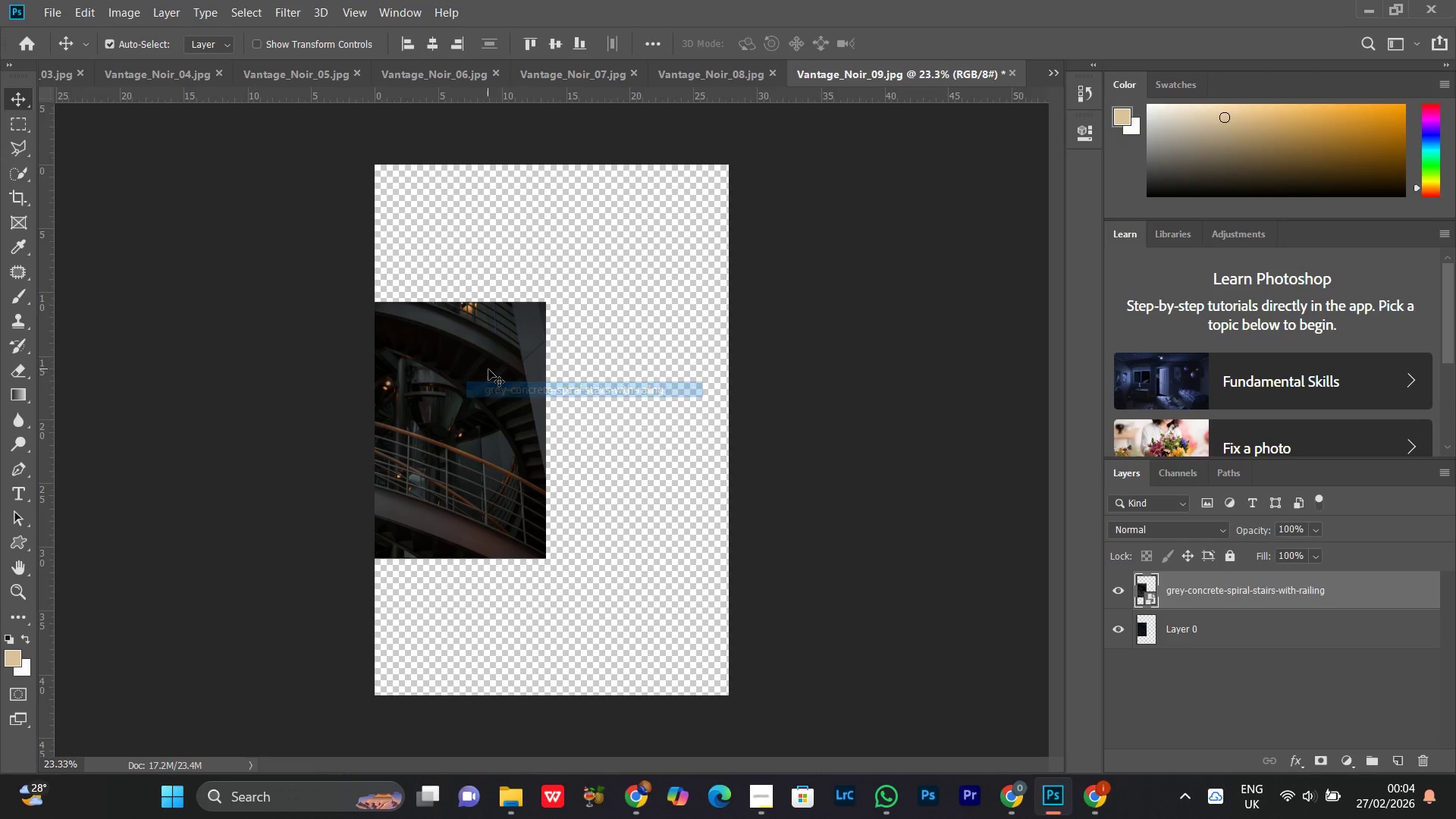 
double_click([488, 369])
 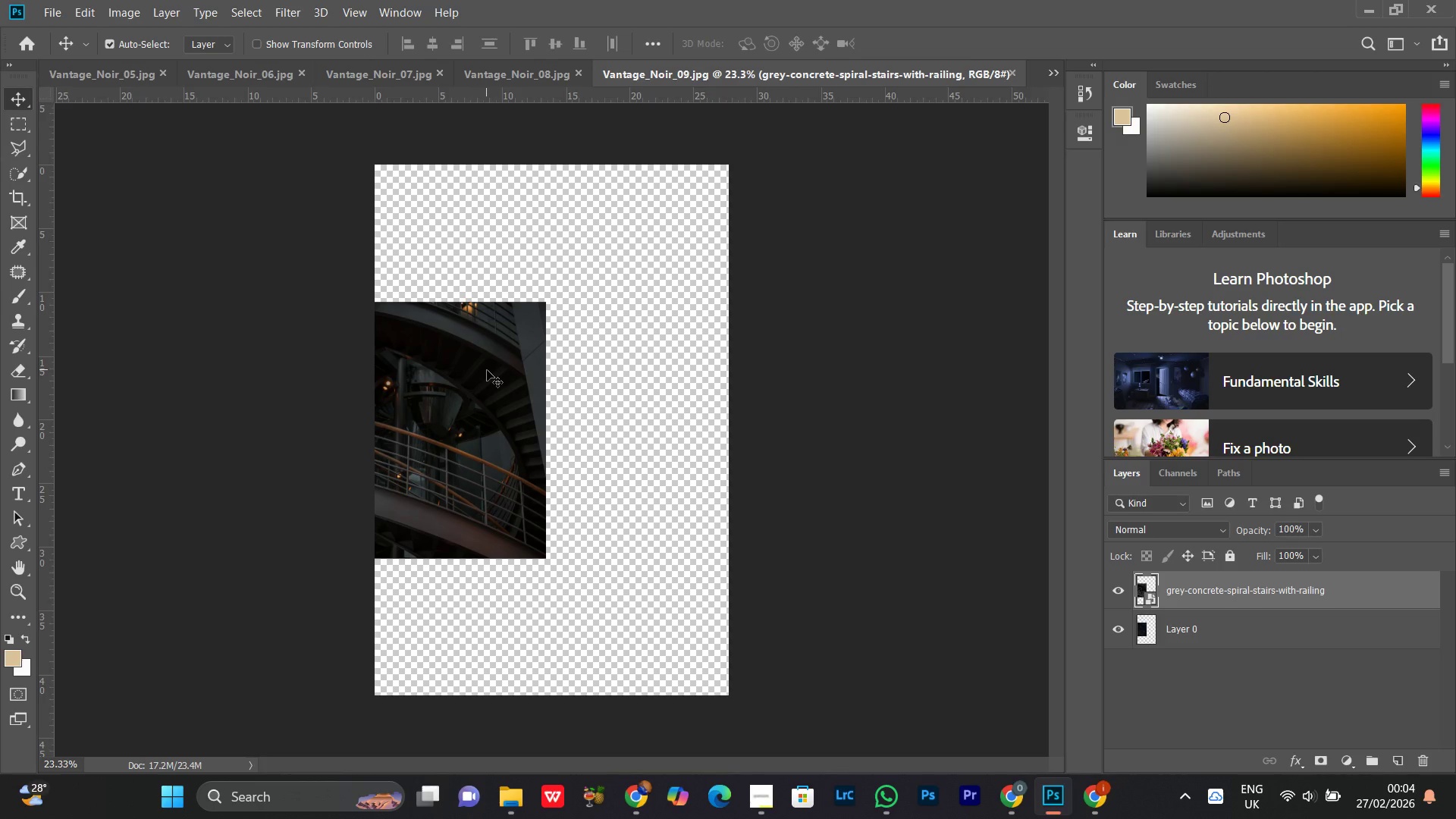 
left_click_drag(start_coordinate=[487, 370], to_coordinate=[655, 367])
 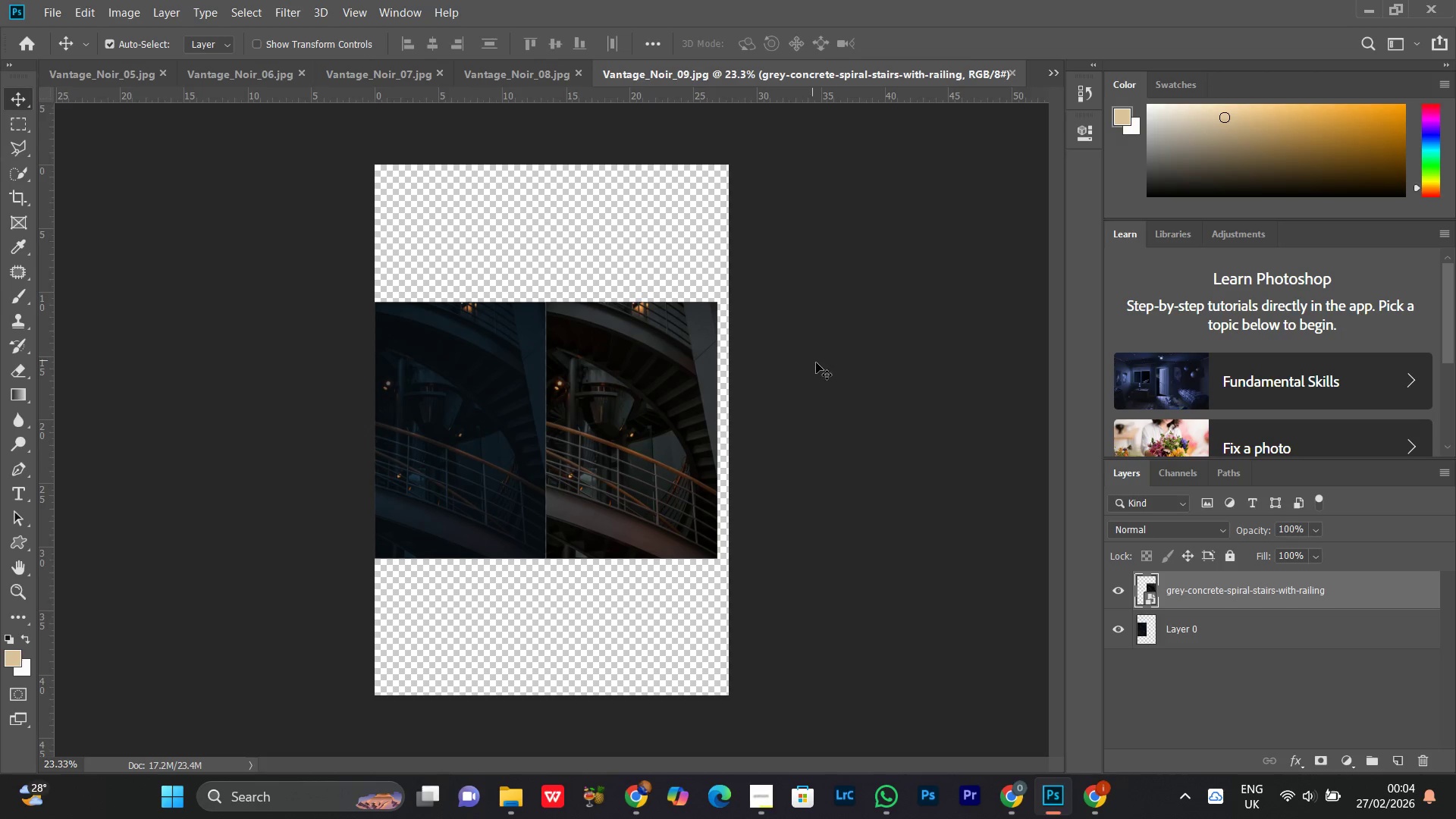 
left_click_drag(start_coordinate=[818, 370], to_coordinate=[472, 425])
 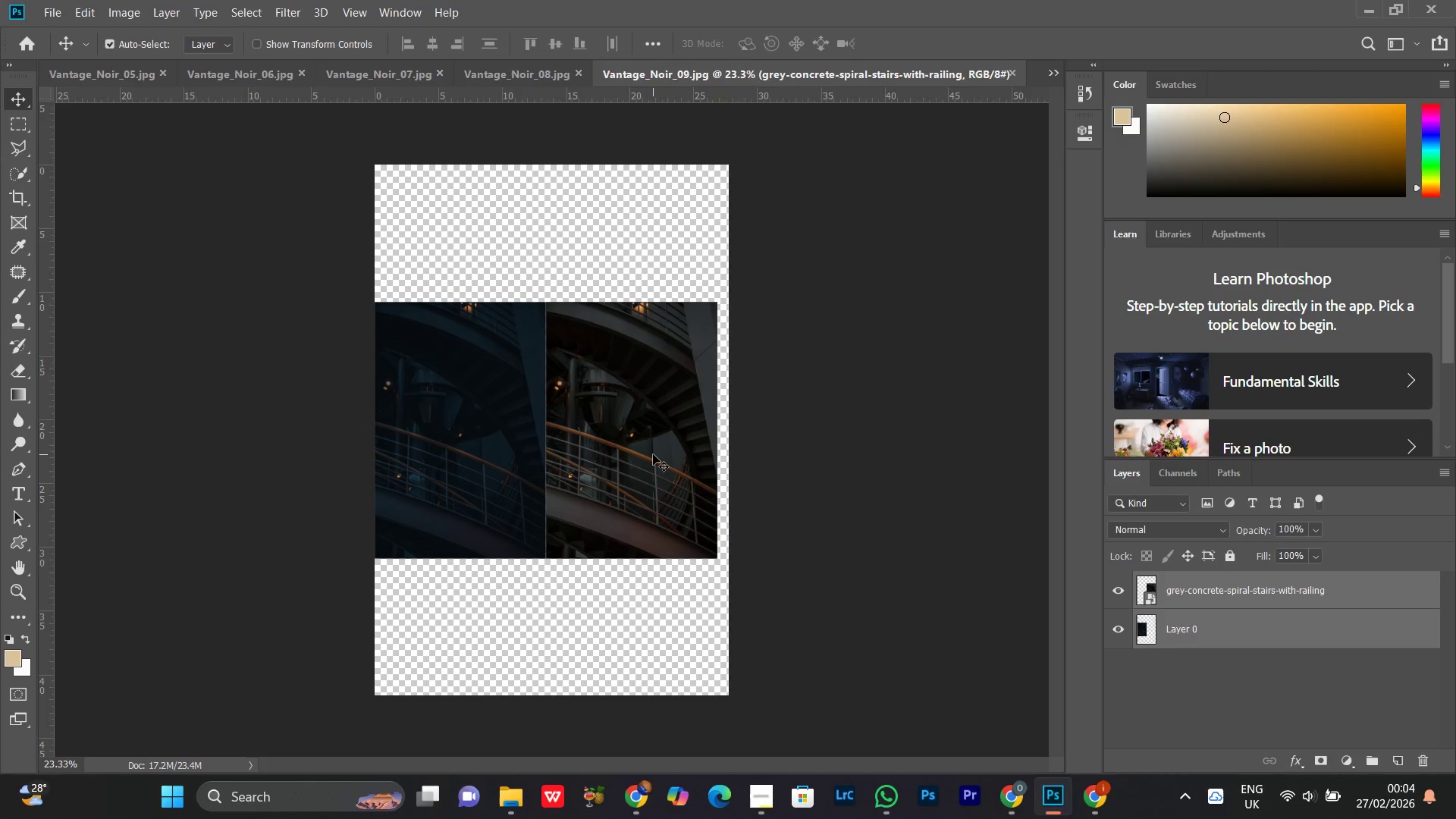 
key(Control+T)
 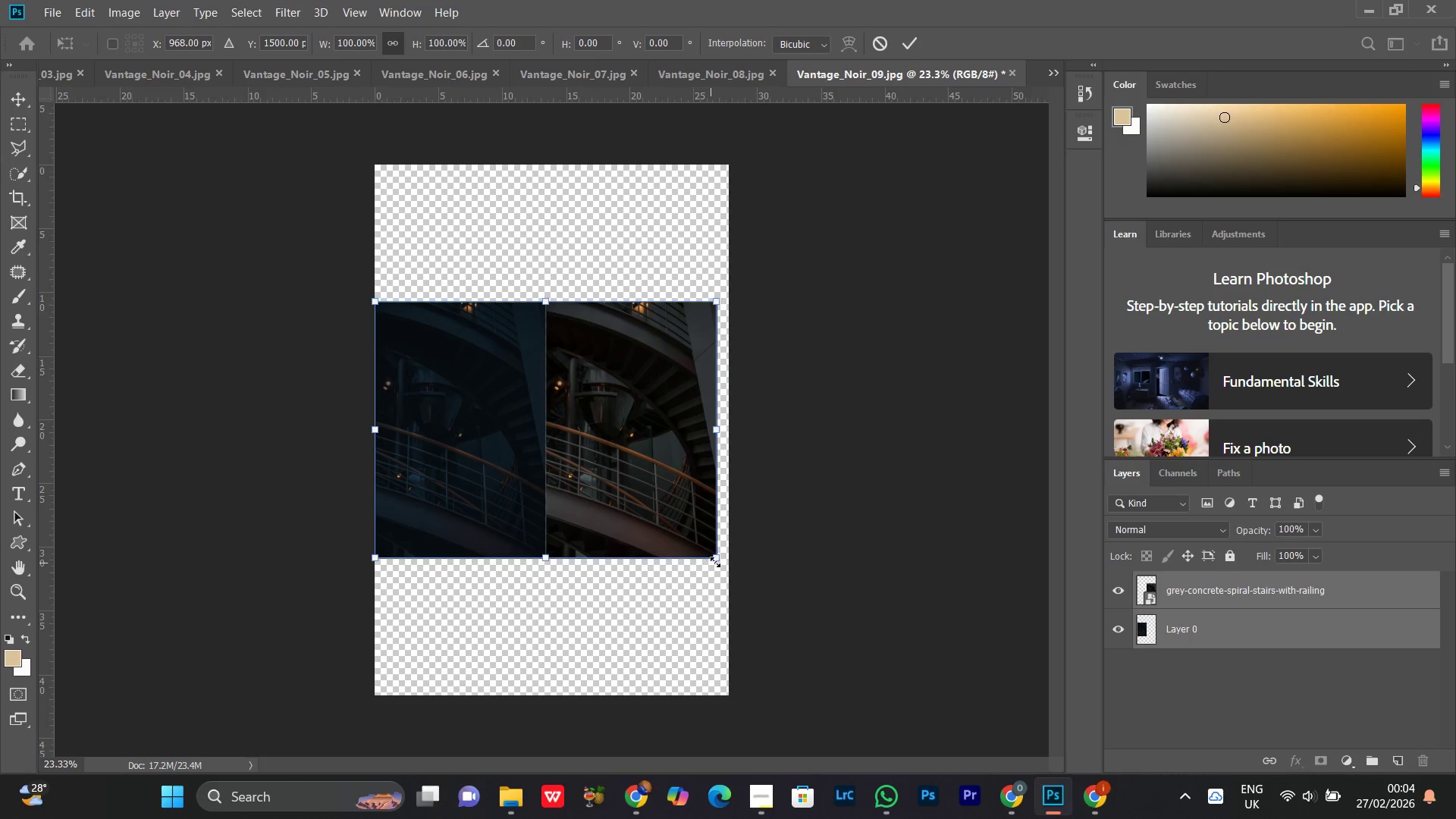 
left_click_drag(start_coordinate=[715, 559], to_coordinate=[728, 570])
 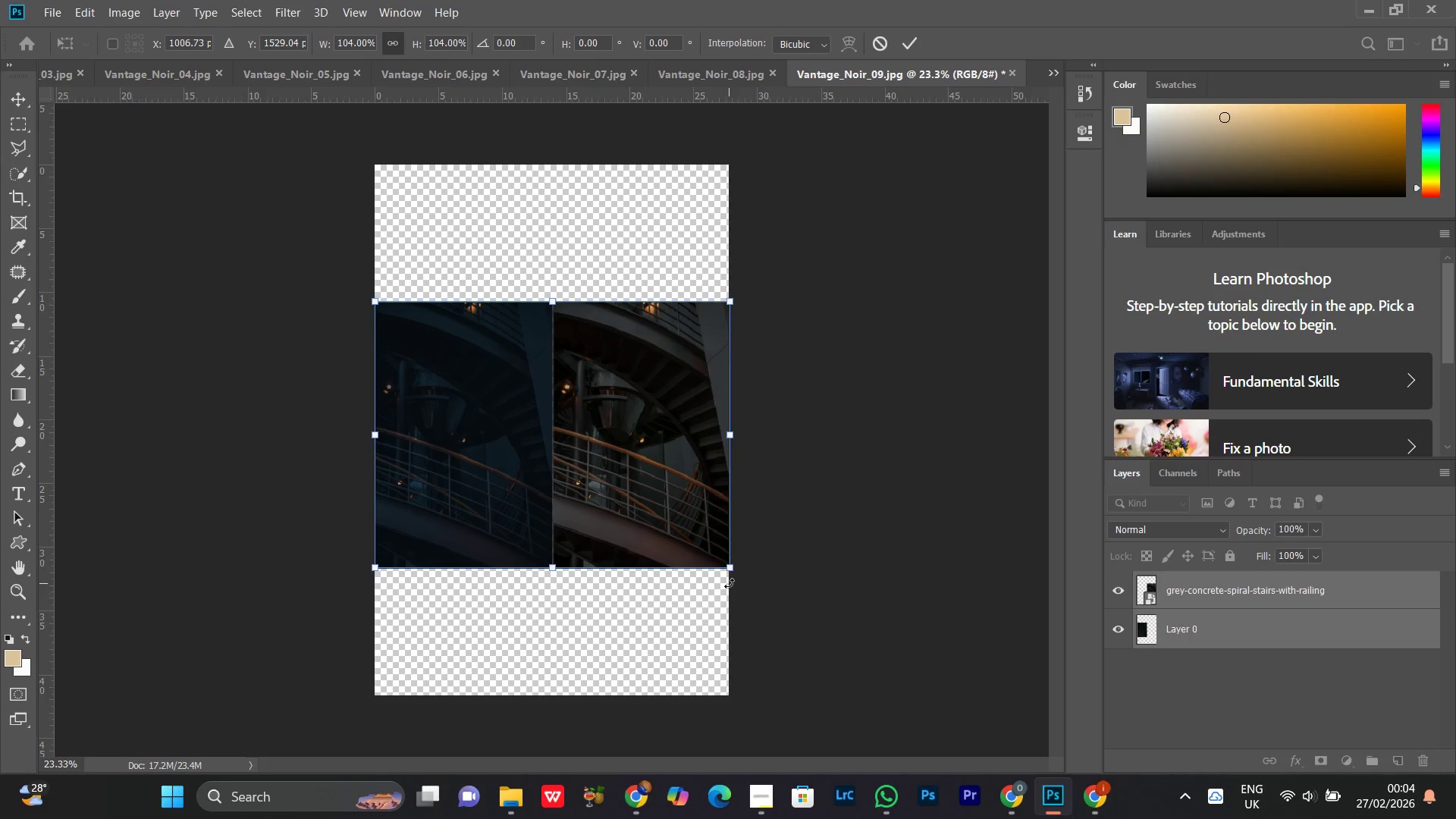 
key(Enter)
 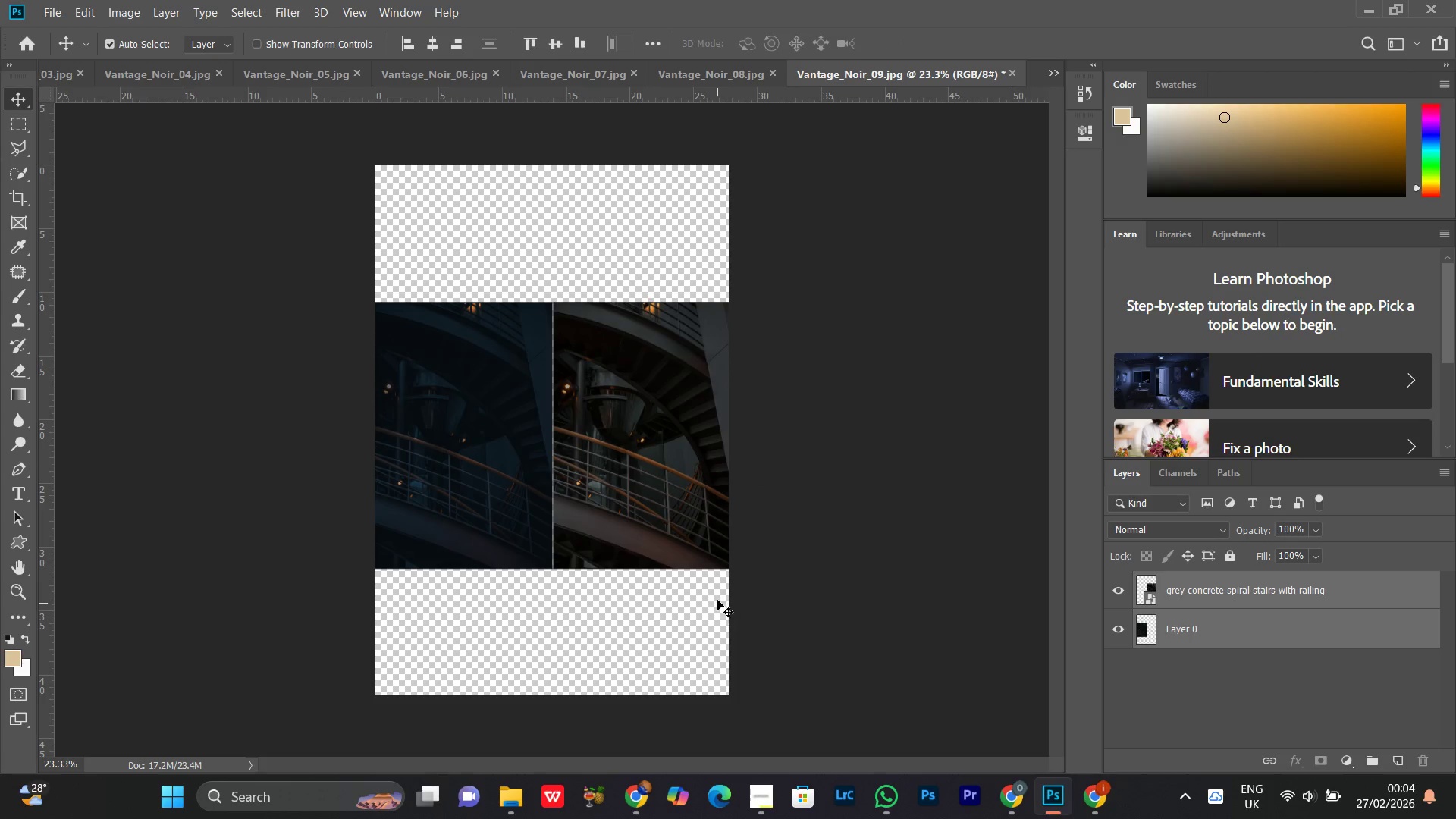 
key(C)
 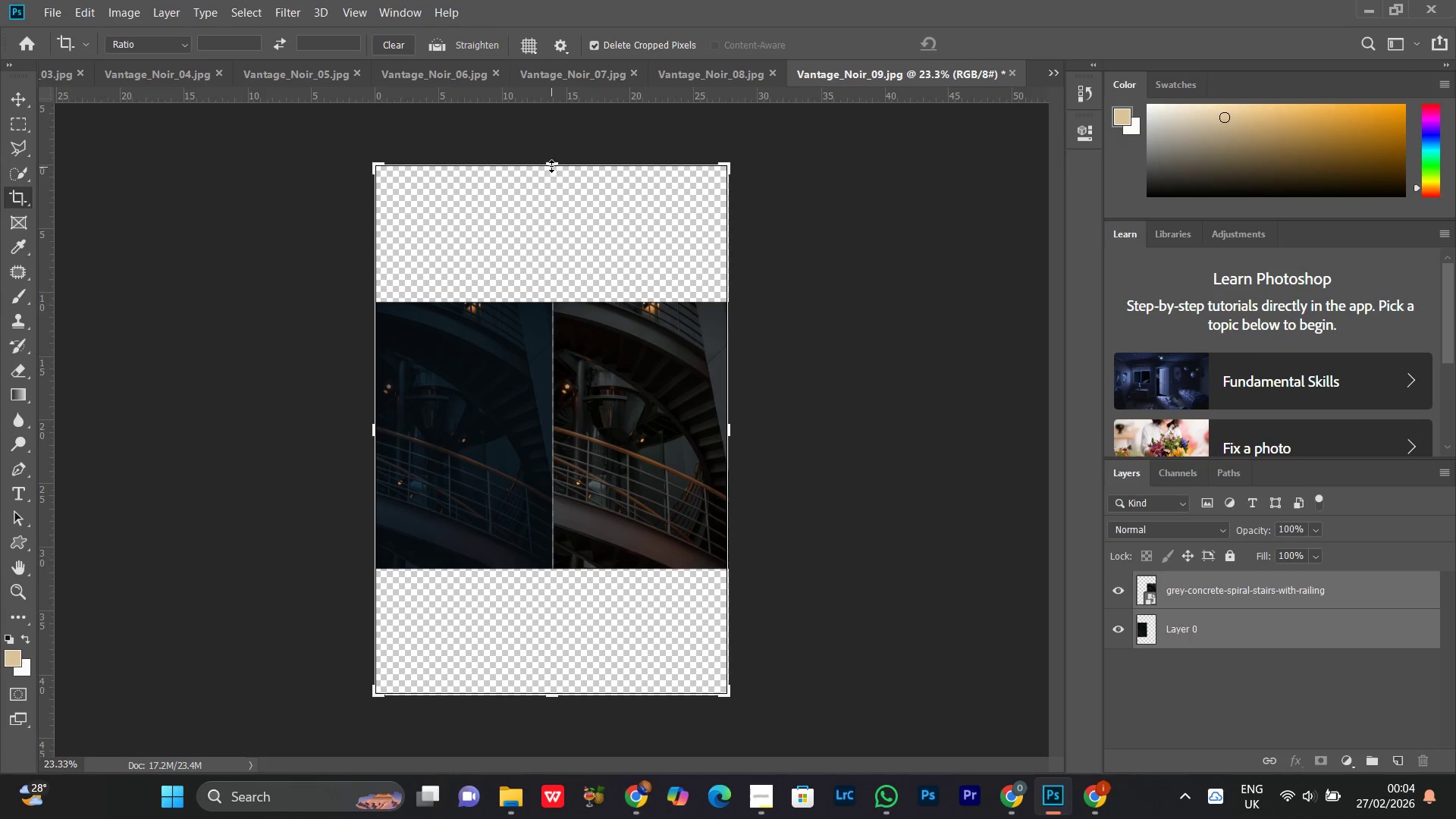 
left_click_drag(start_coordinate=[551, 164], to_coordinate=[555, 231])
 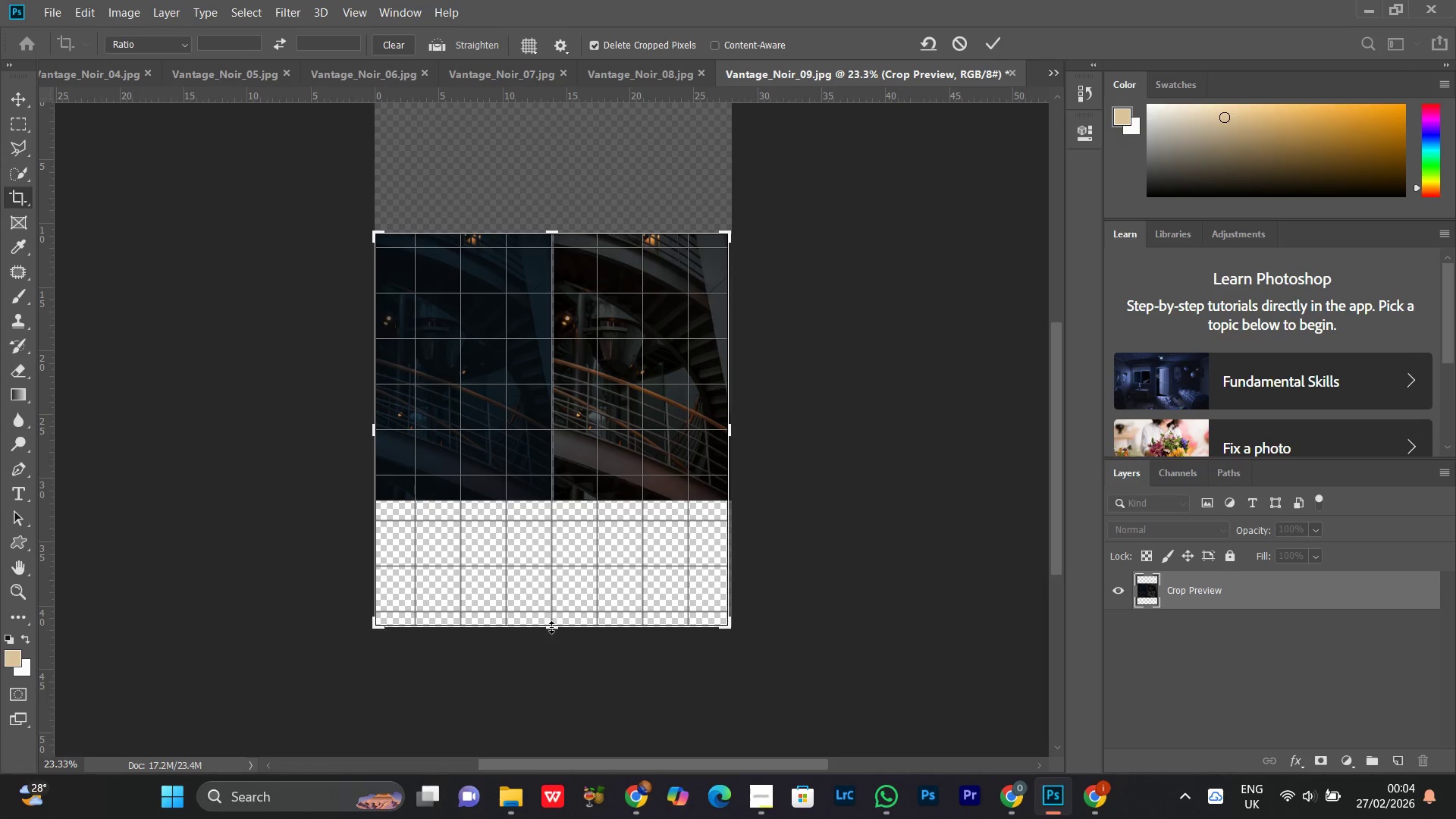 
left_click_drag(start_coordinate=[554, 631], to_coordinate=[563, 570])
 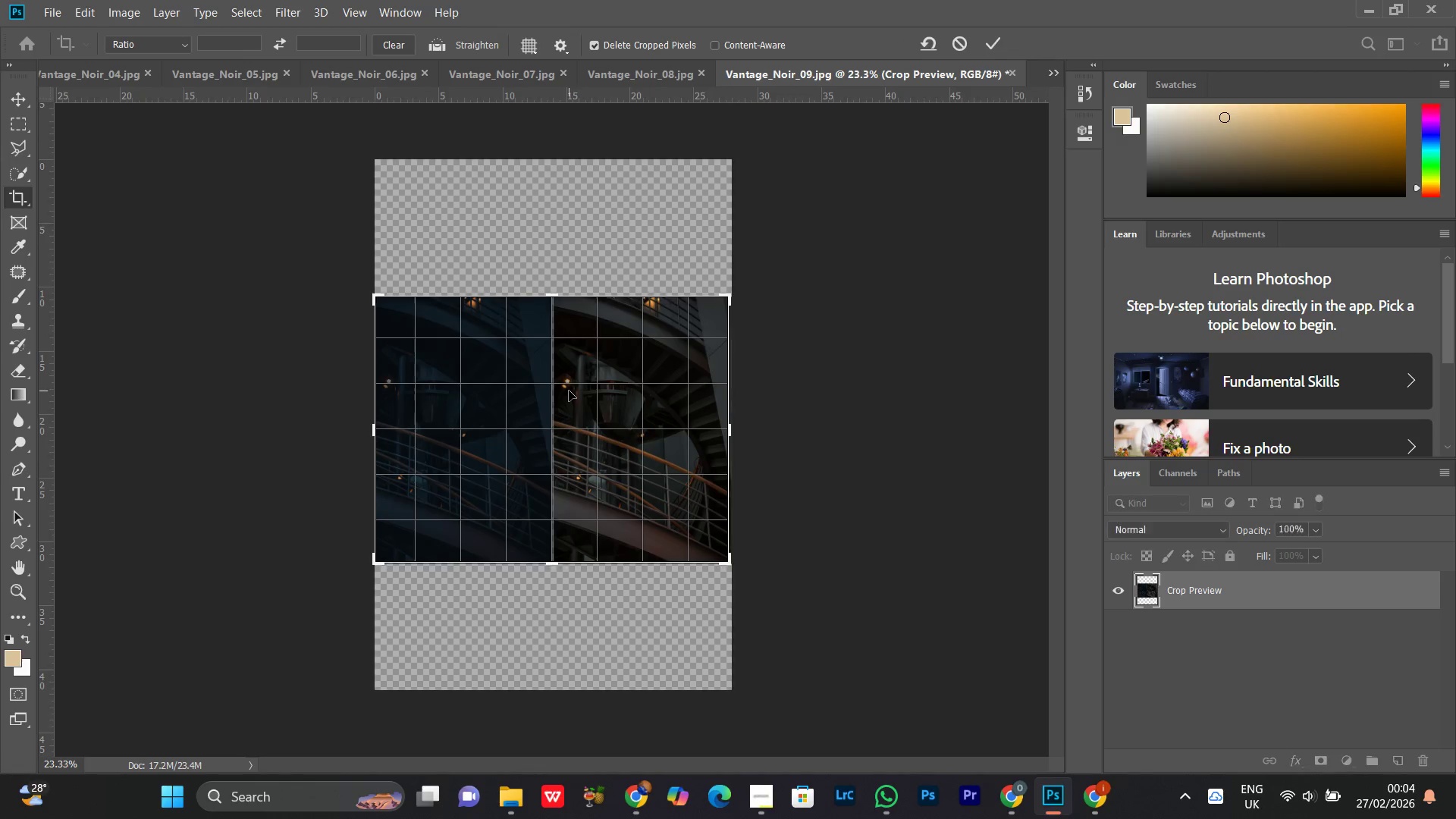 
double_click([569, 391])
 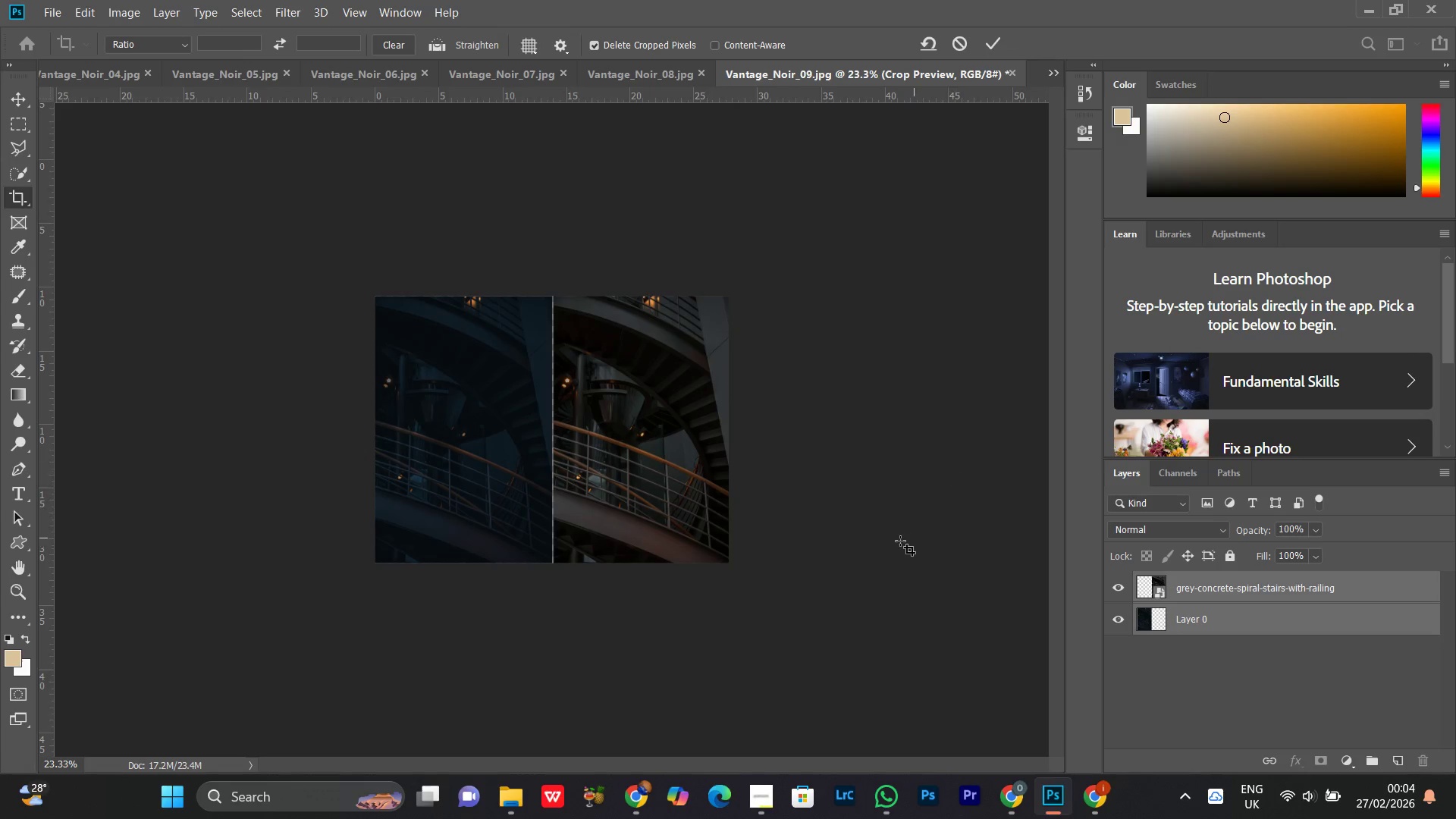 
key(Control+Equal)
 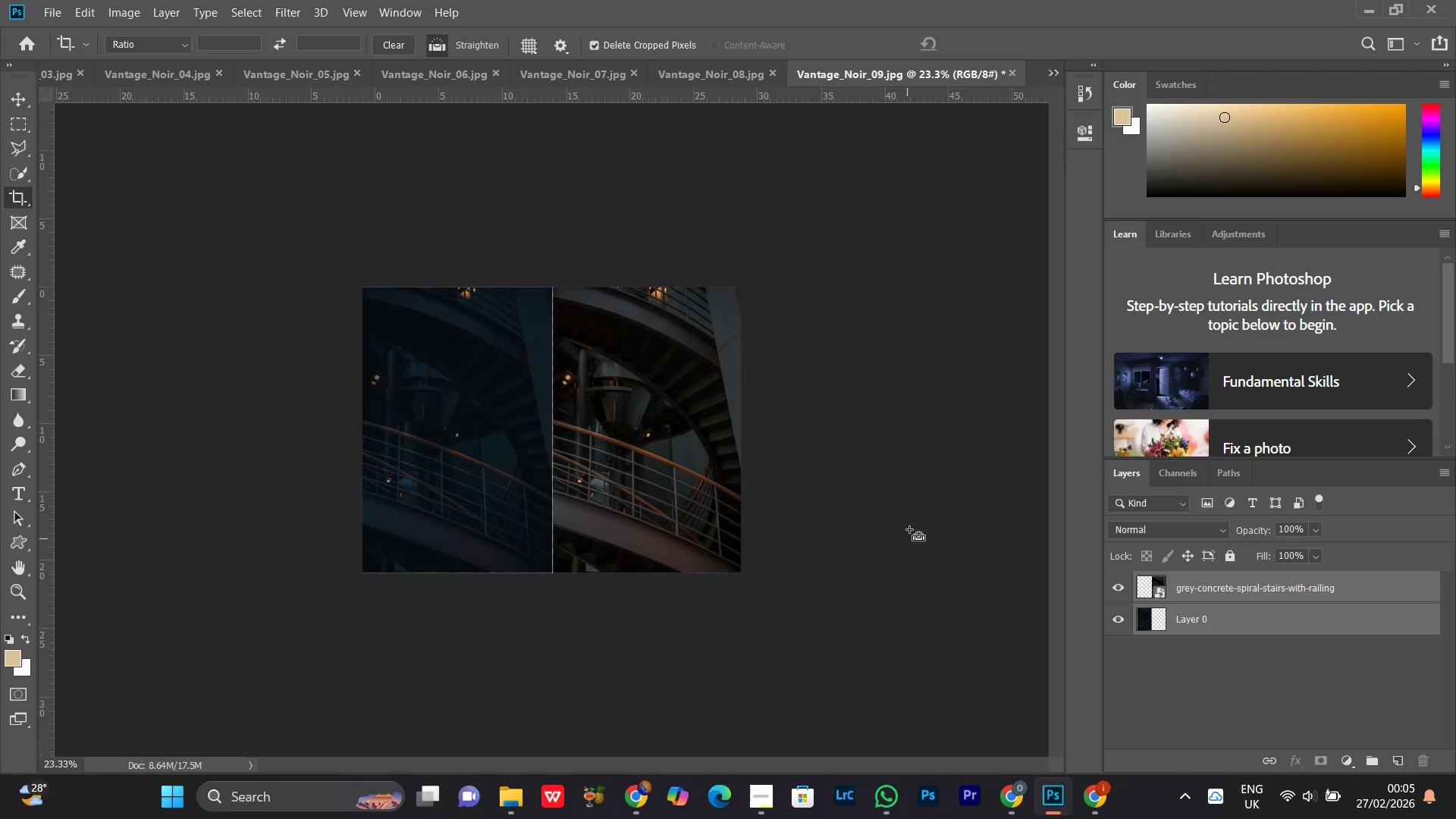 
key(Control+Minus)
 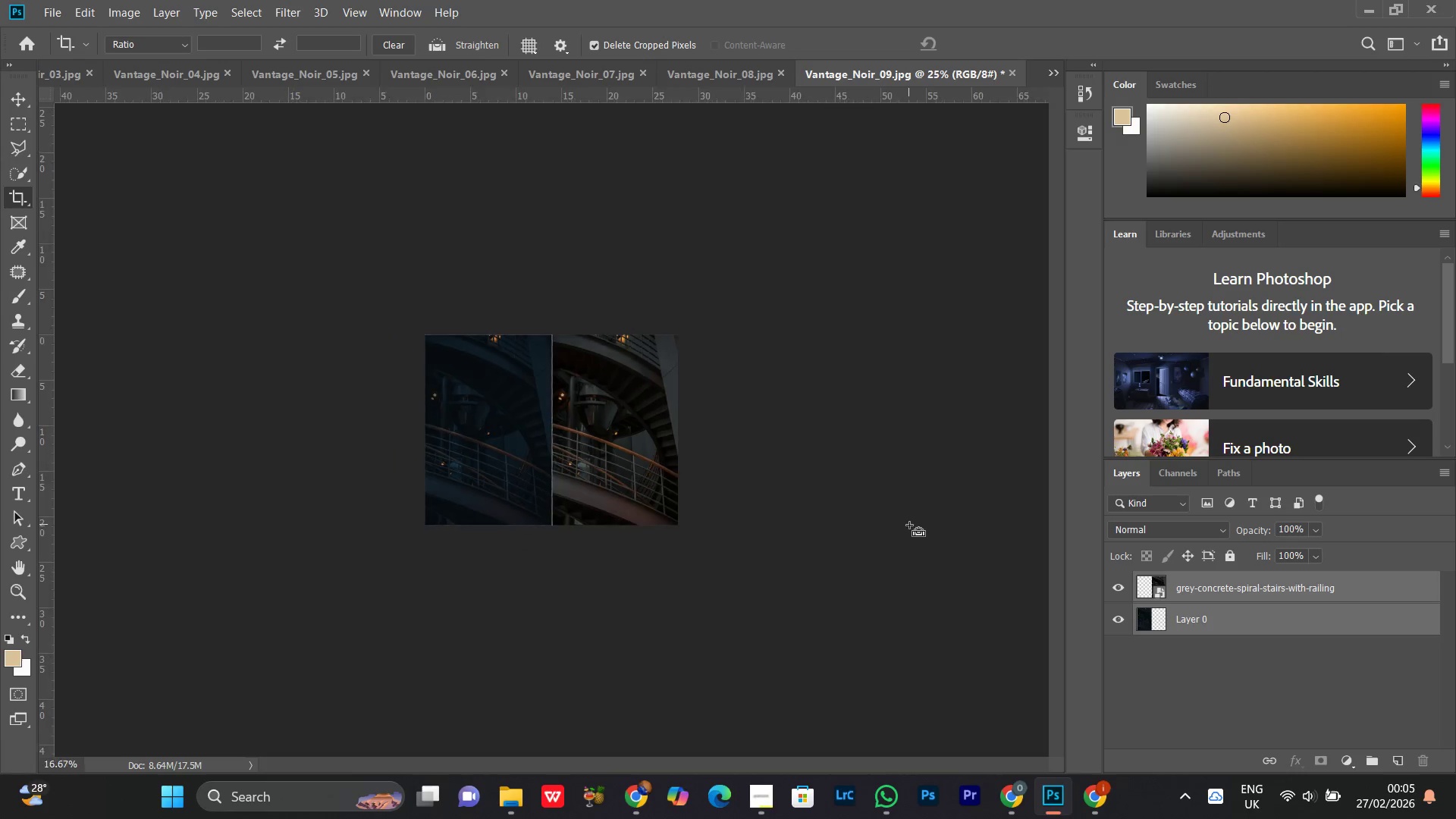 
key(Control+Minus)
 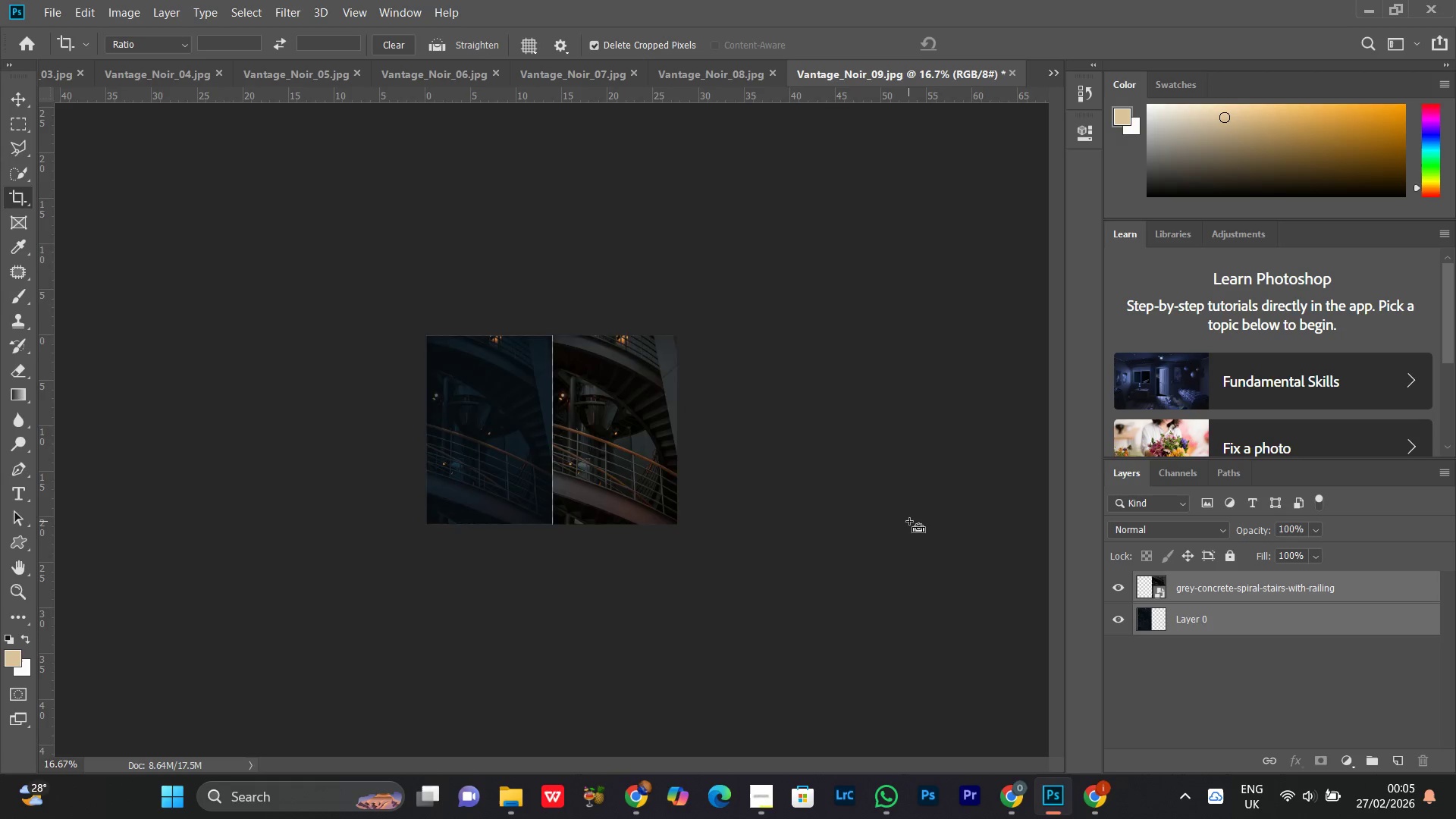 
key(Control+Equal)
 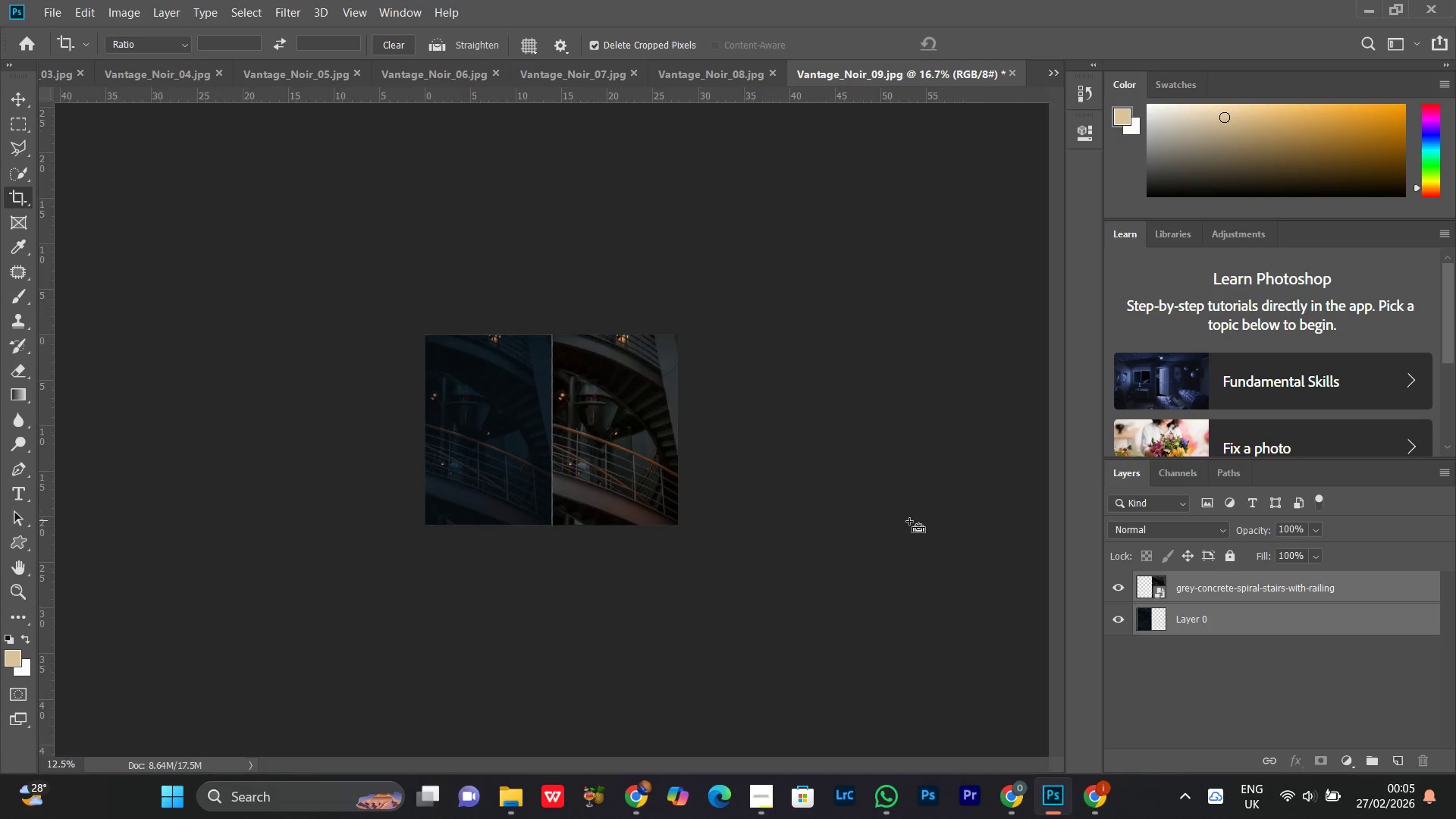 
key(Control+Minus)
 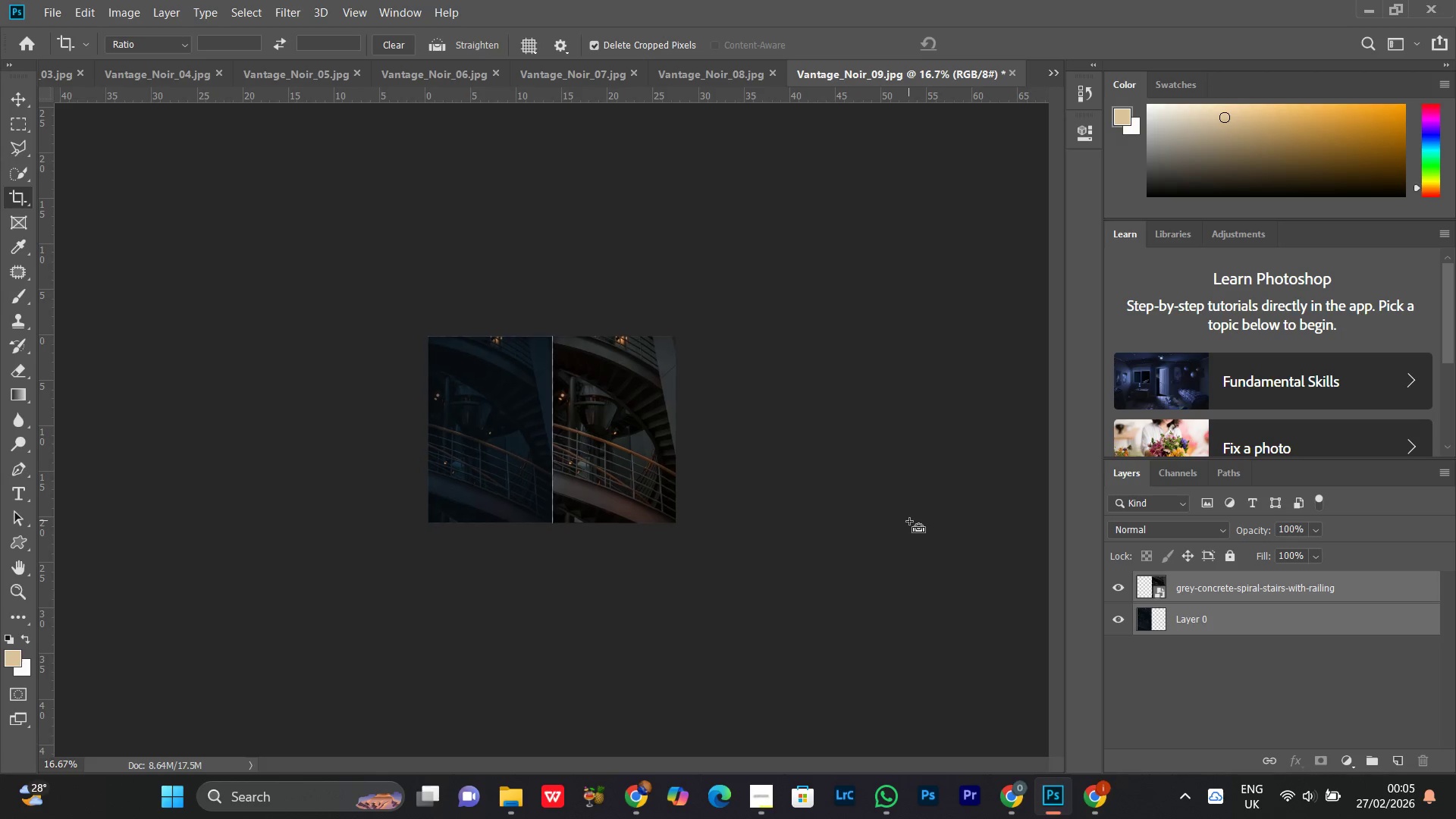 
key(Control+Equal)
 